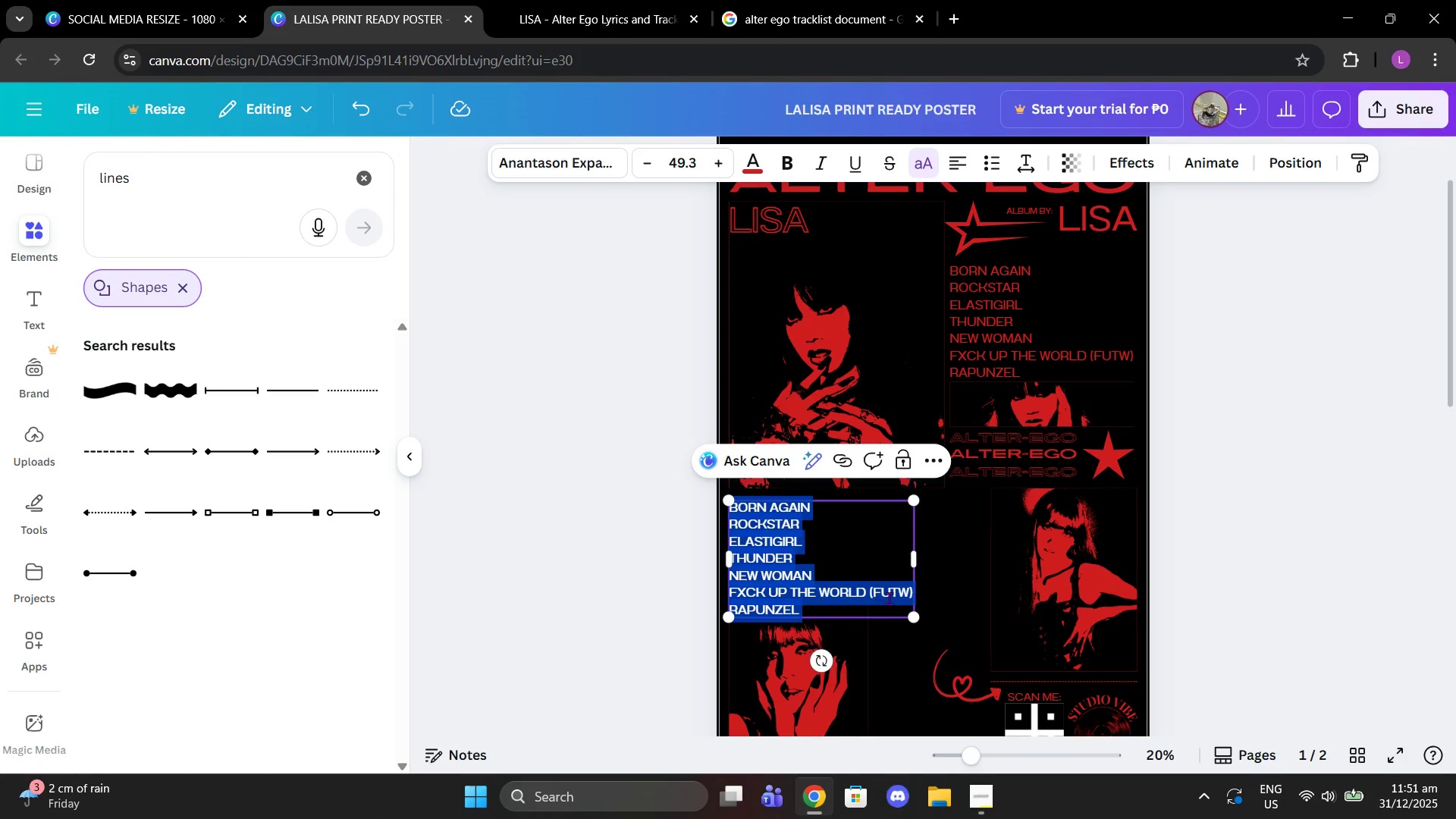 
scroll: coordinate [864, 576], scroll_direction: down, amount: 5.0
 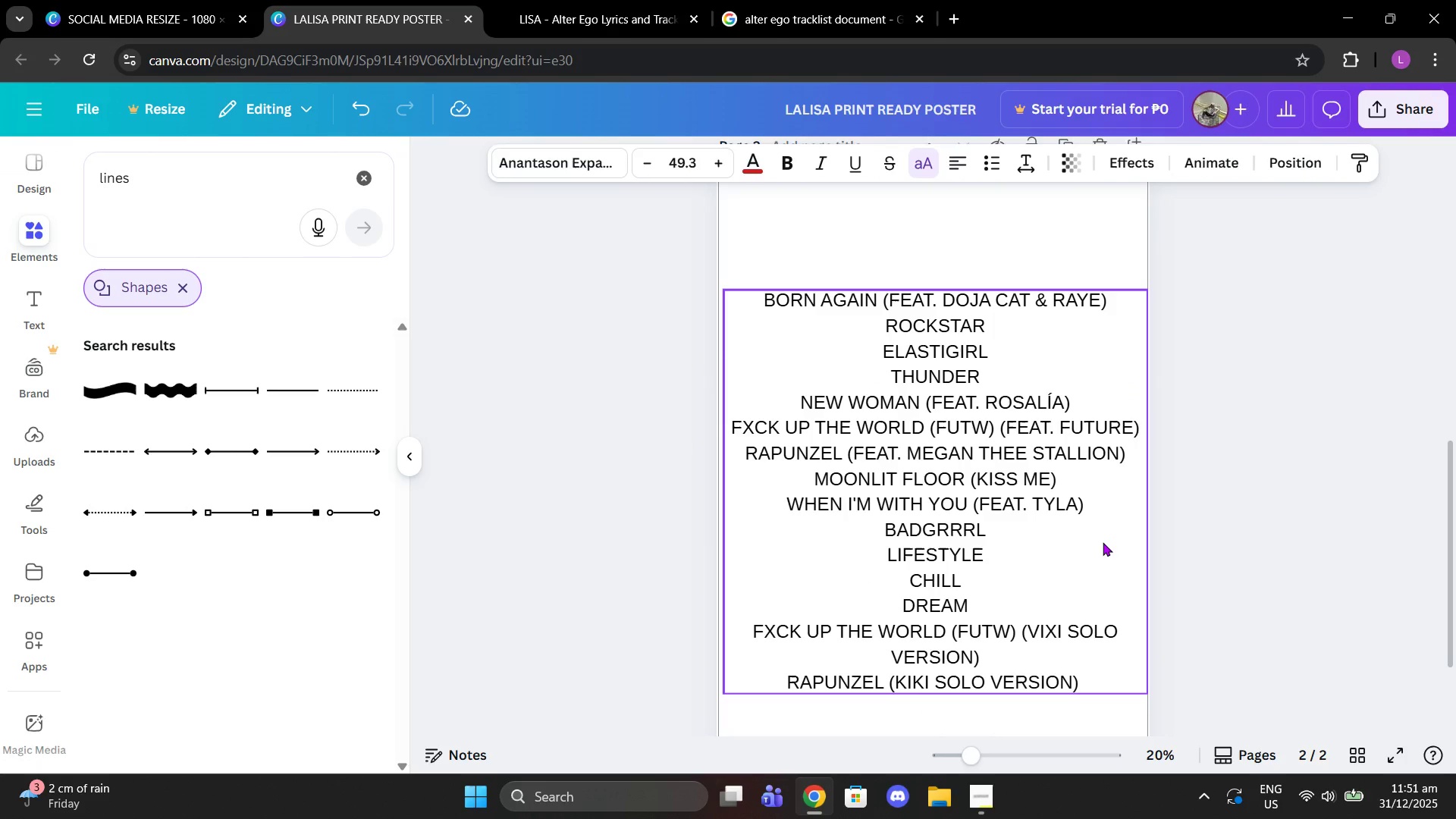 
scroll: coordinate [1080, 530], scroll_direction: up, amount: 4.0
 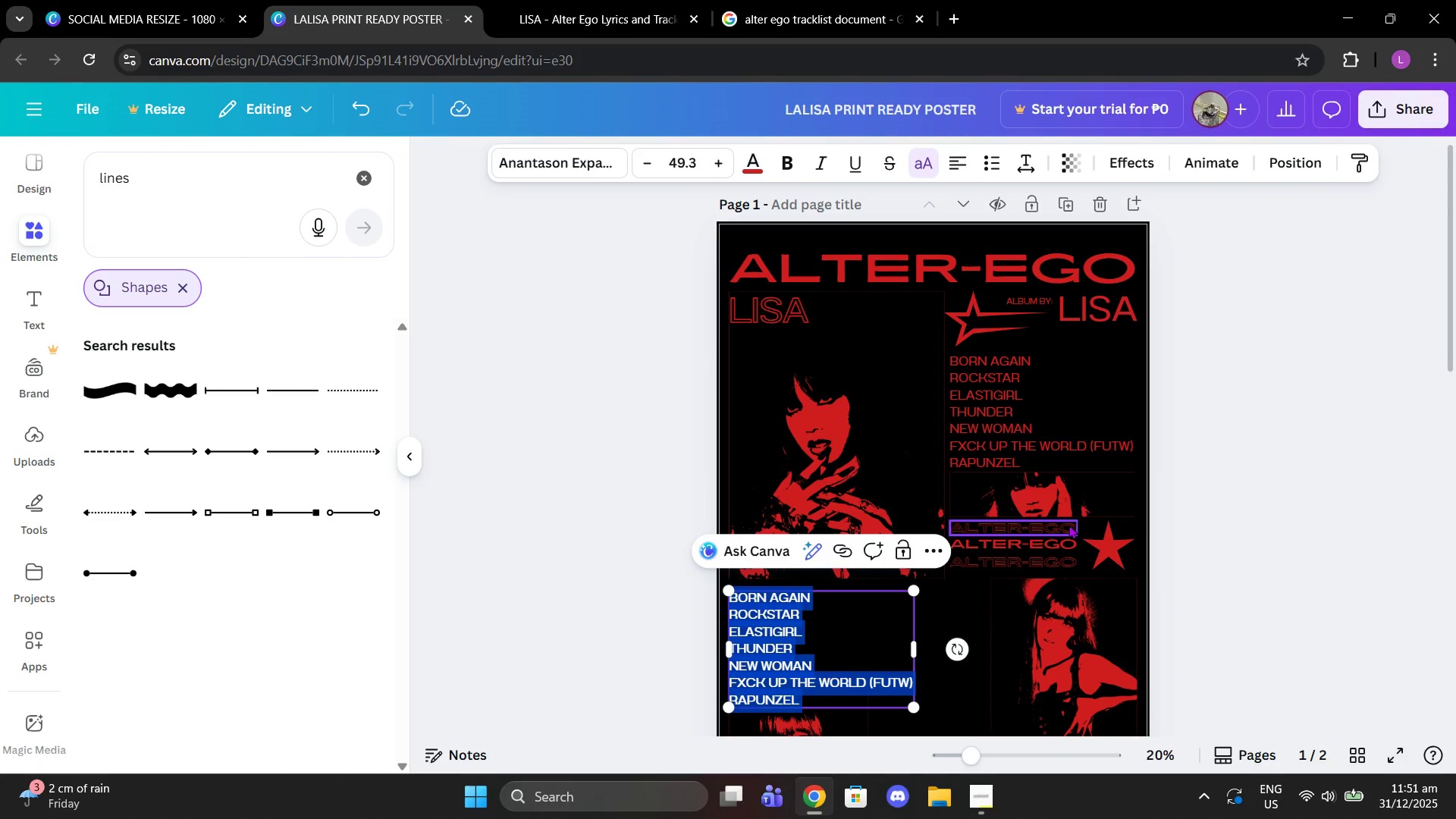 
scroll: coordinate [1066, 523], scroll_direction: down, amount: 7.0
 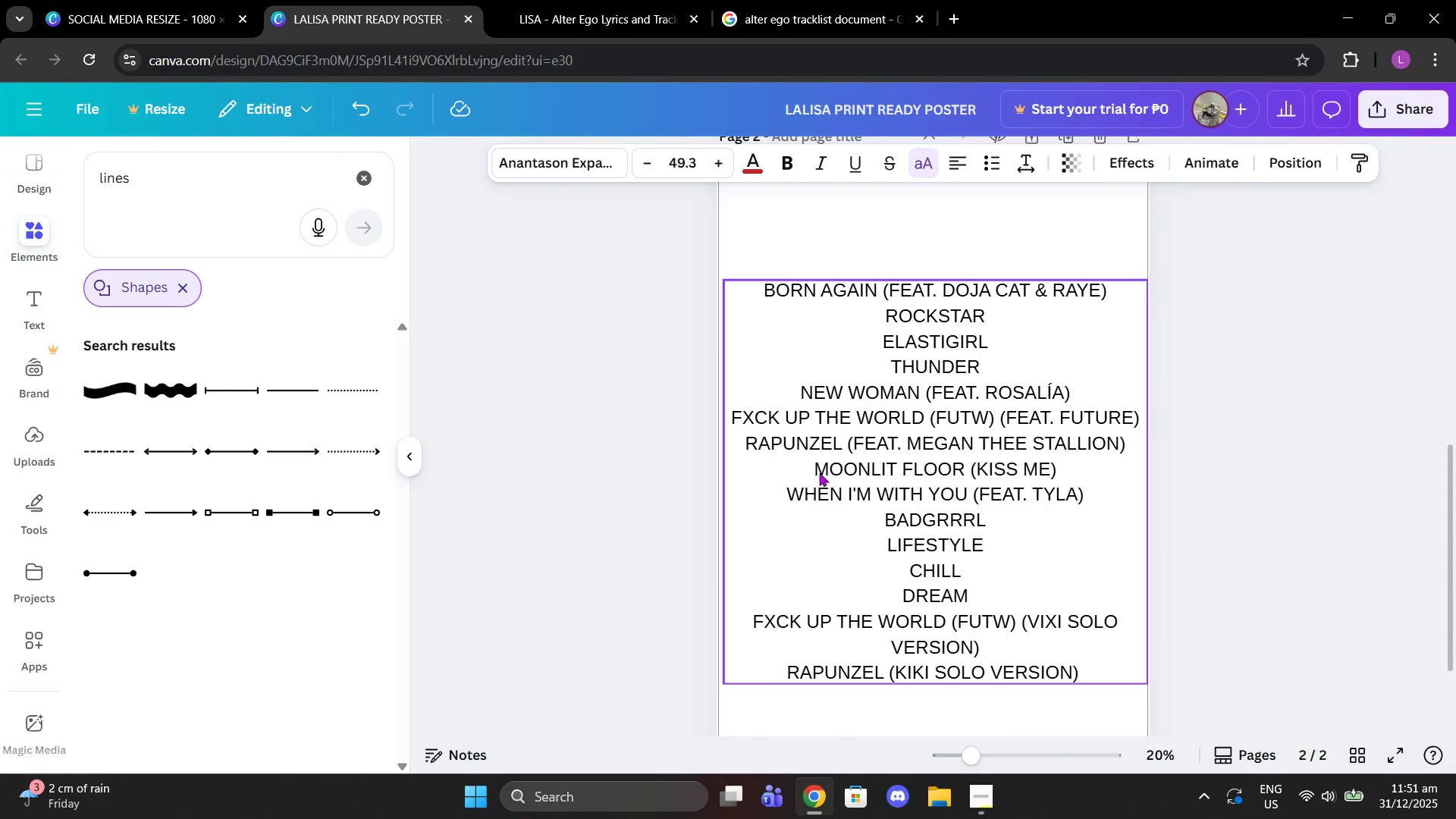 
left_click_drag(start_coordinate=[811, 465], to_coordinate=[824, 463])
 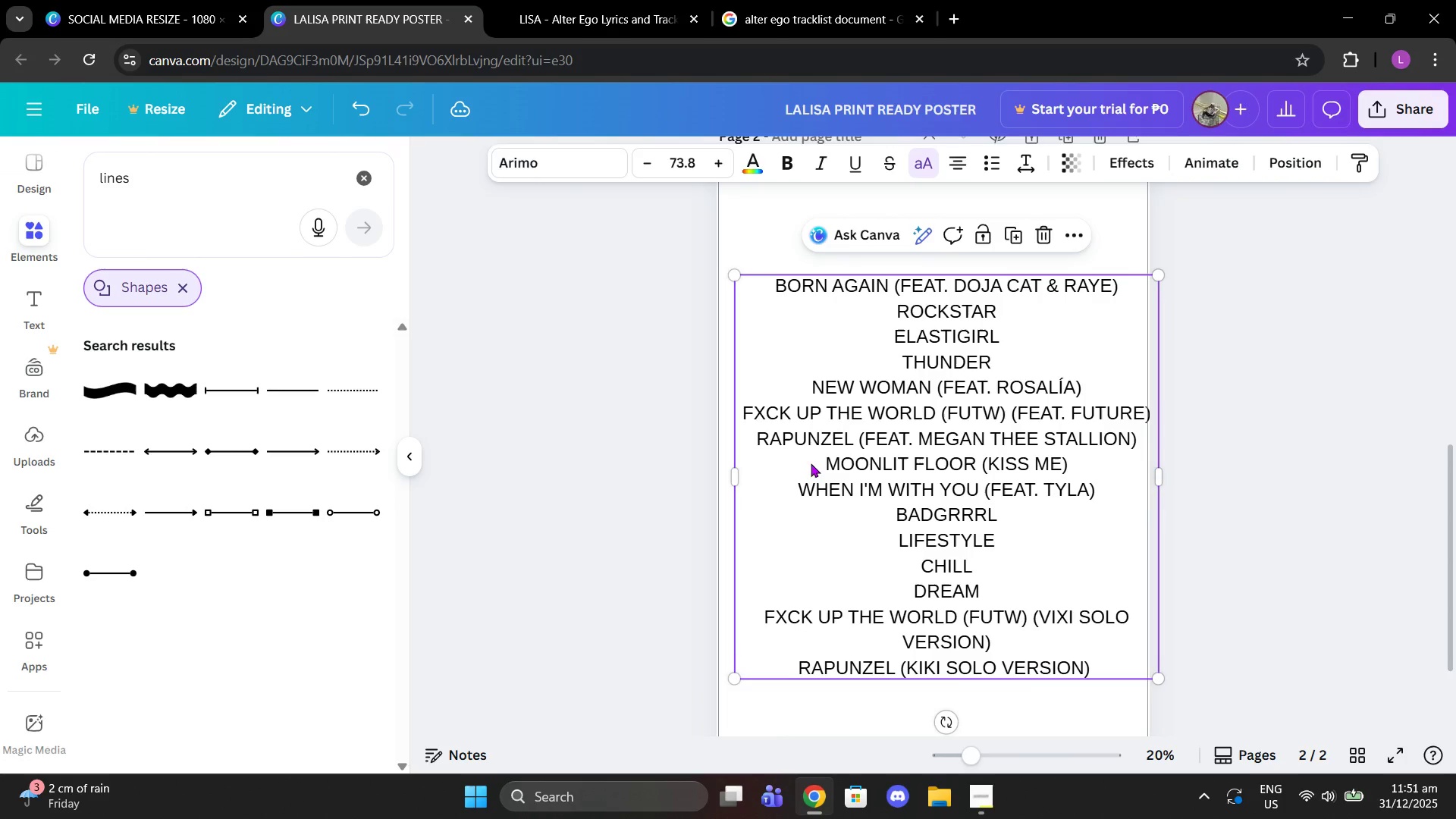 
left_click([805, 463])
 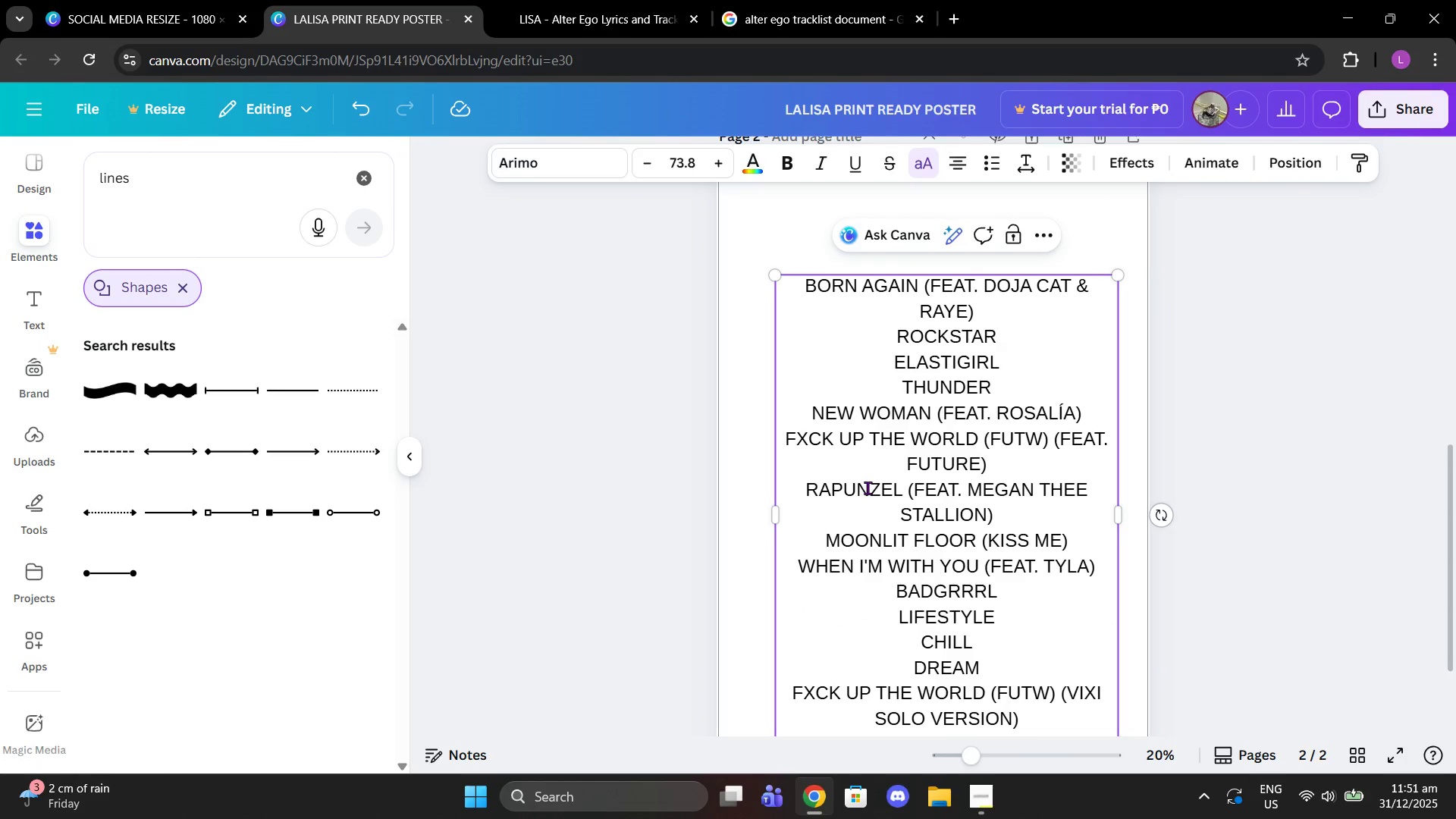 
key(Control+Z)
 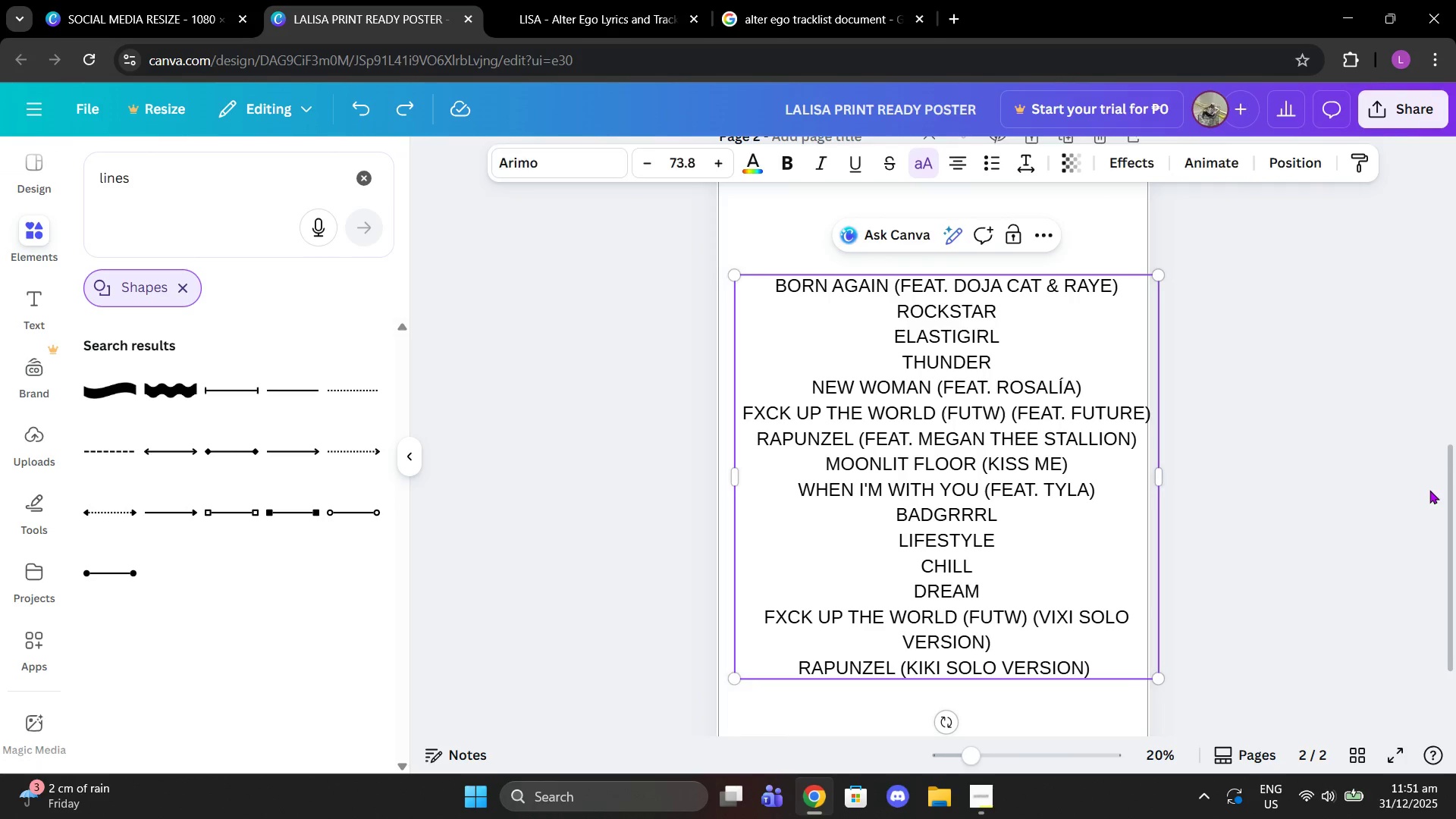 
left_click([1429, 490])
 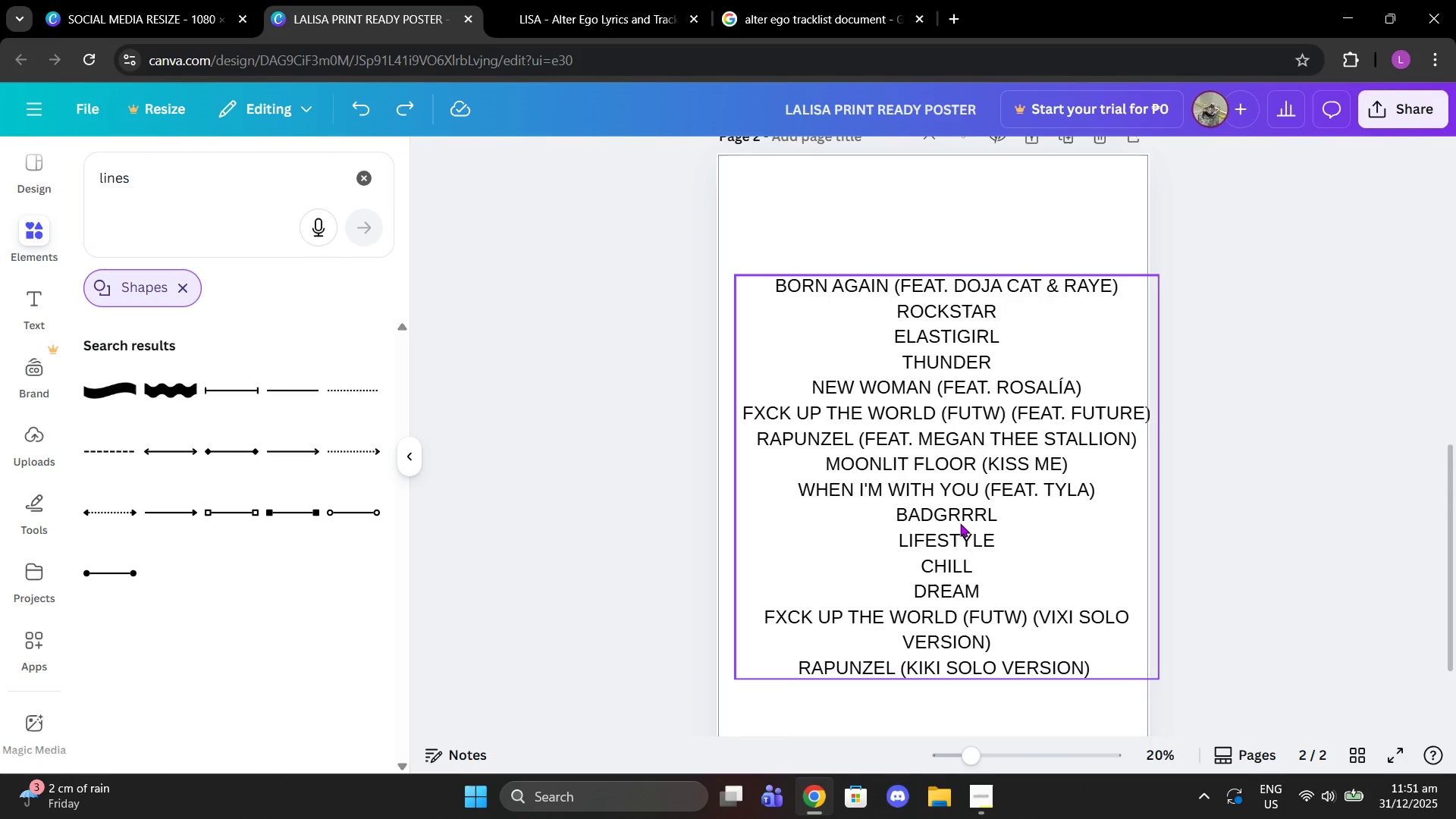 
scroll: coordinate [960, 523], scroll_direction: up, amount: 5.0
 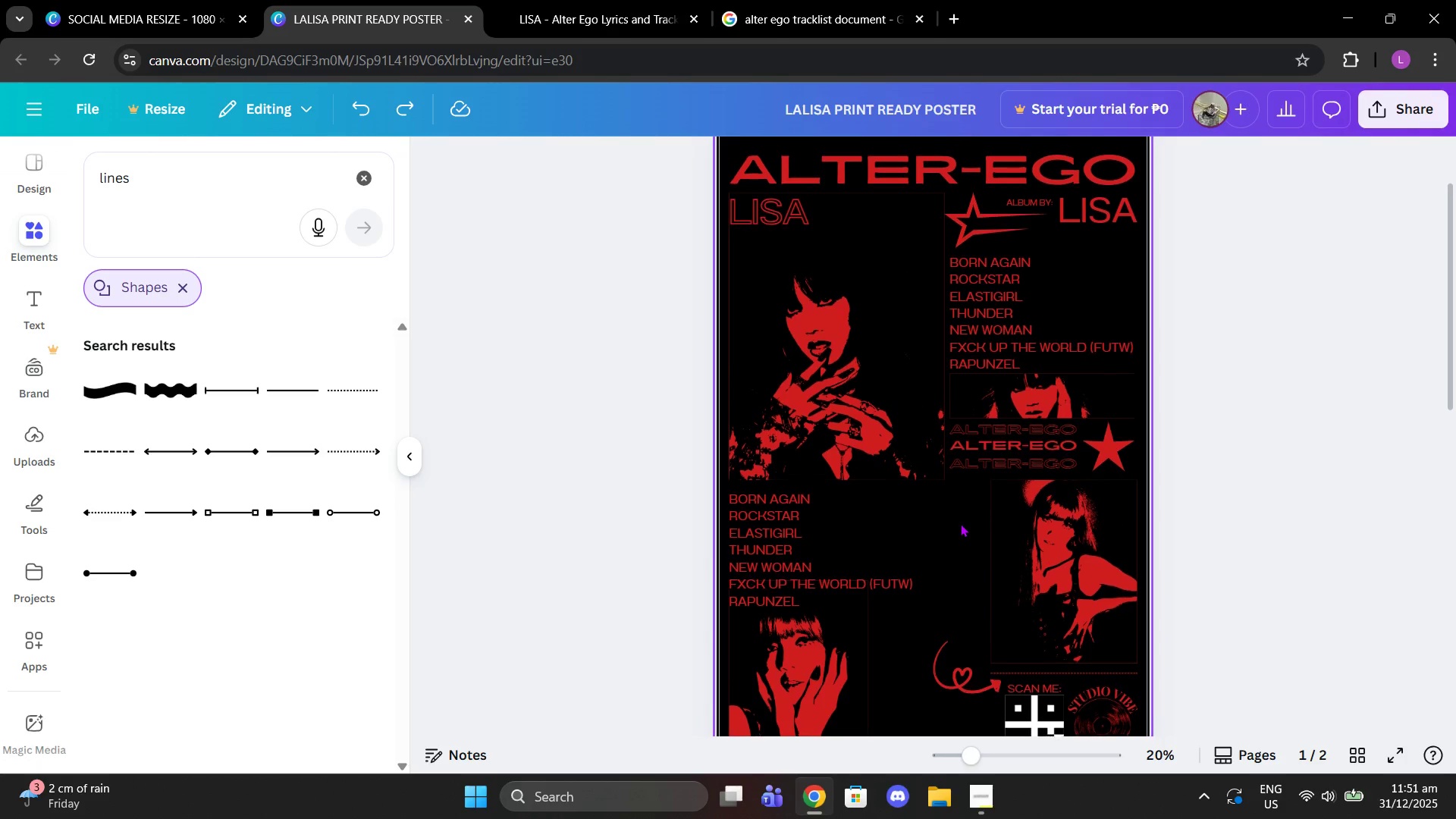 
scroll: coordinate [960, 523], scroll_direction: down, amount: 7.0
 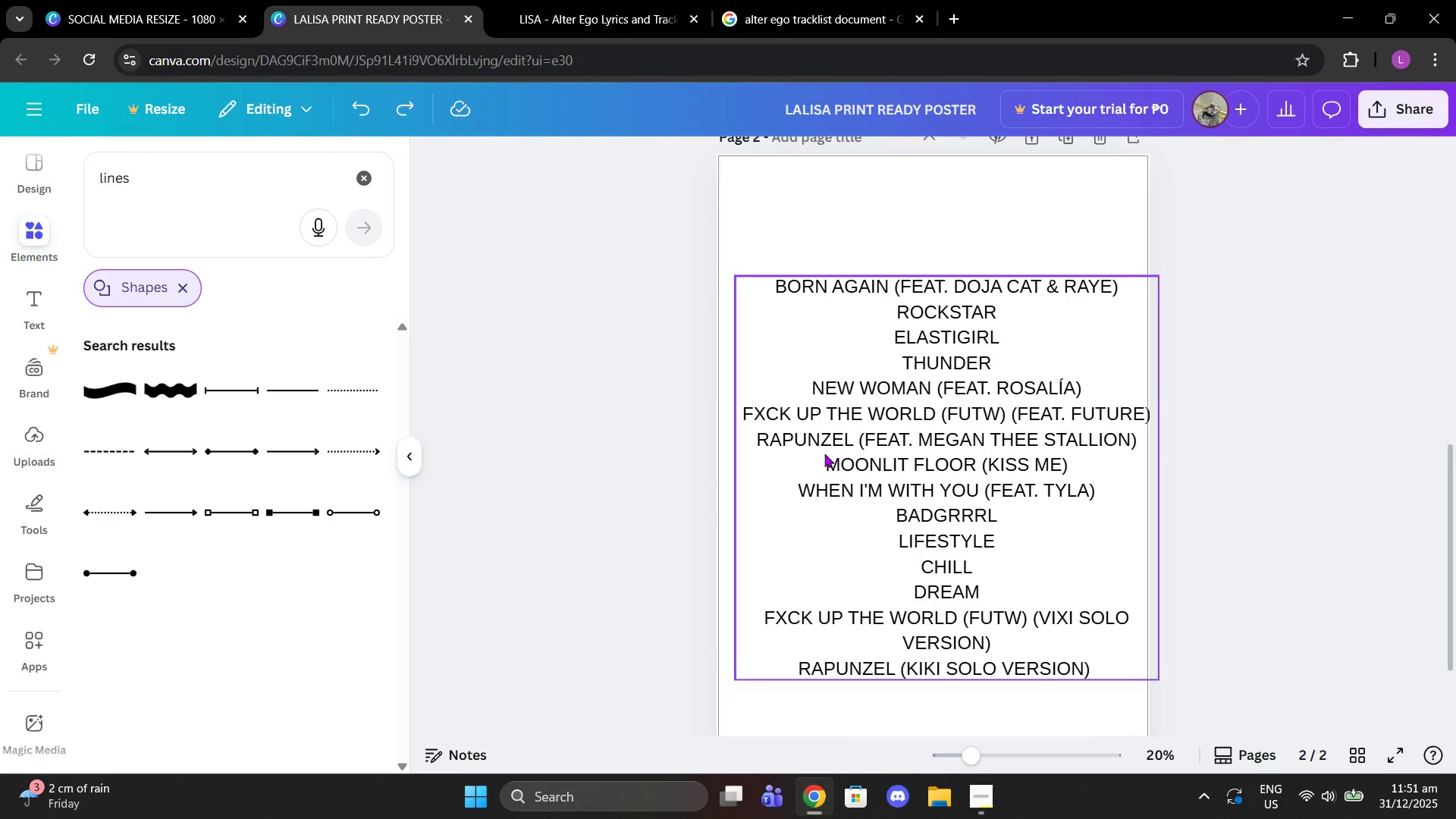 
double_click([821, 453])
 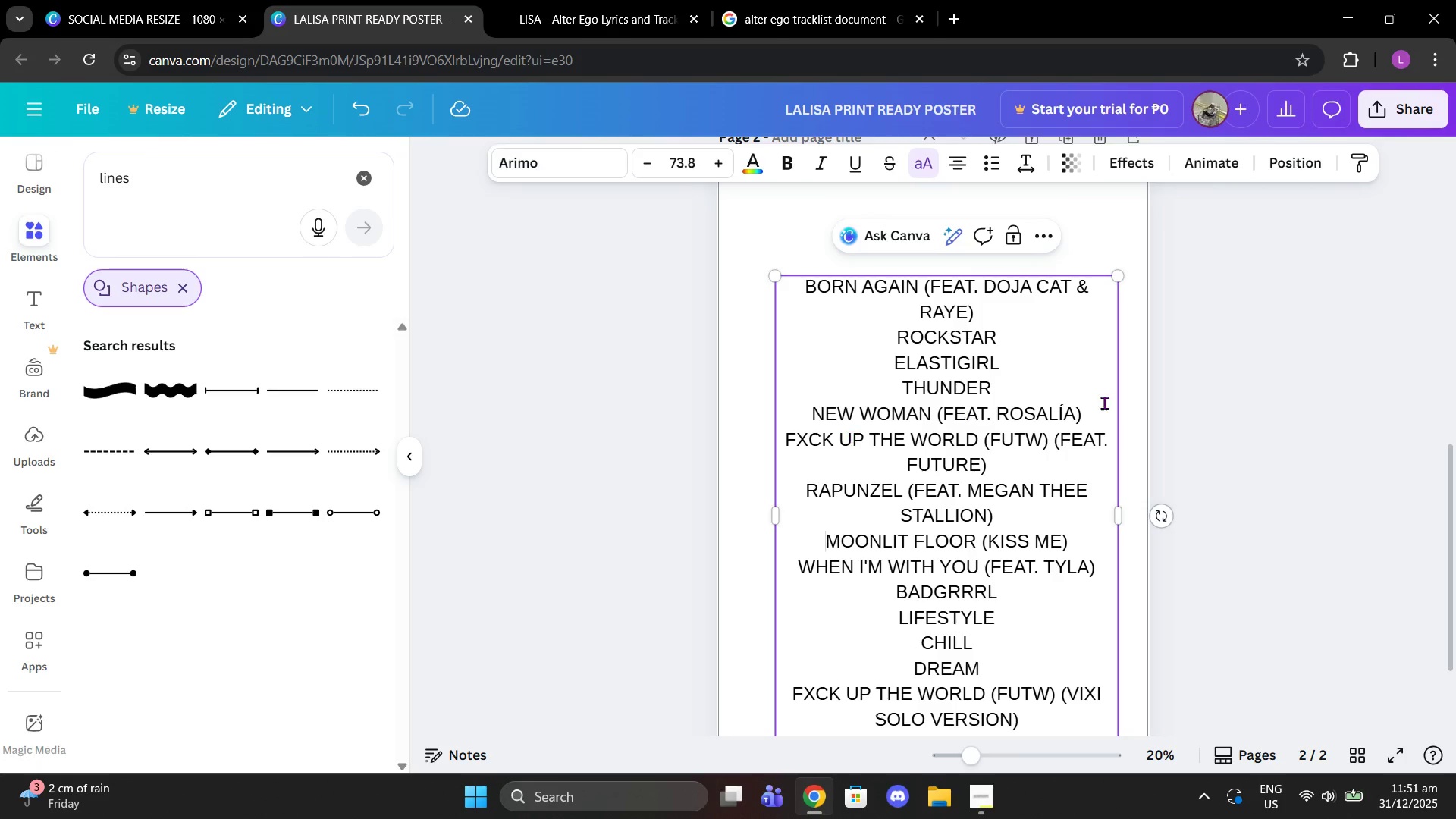 
left_click([1236, 404])
 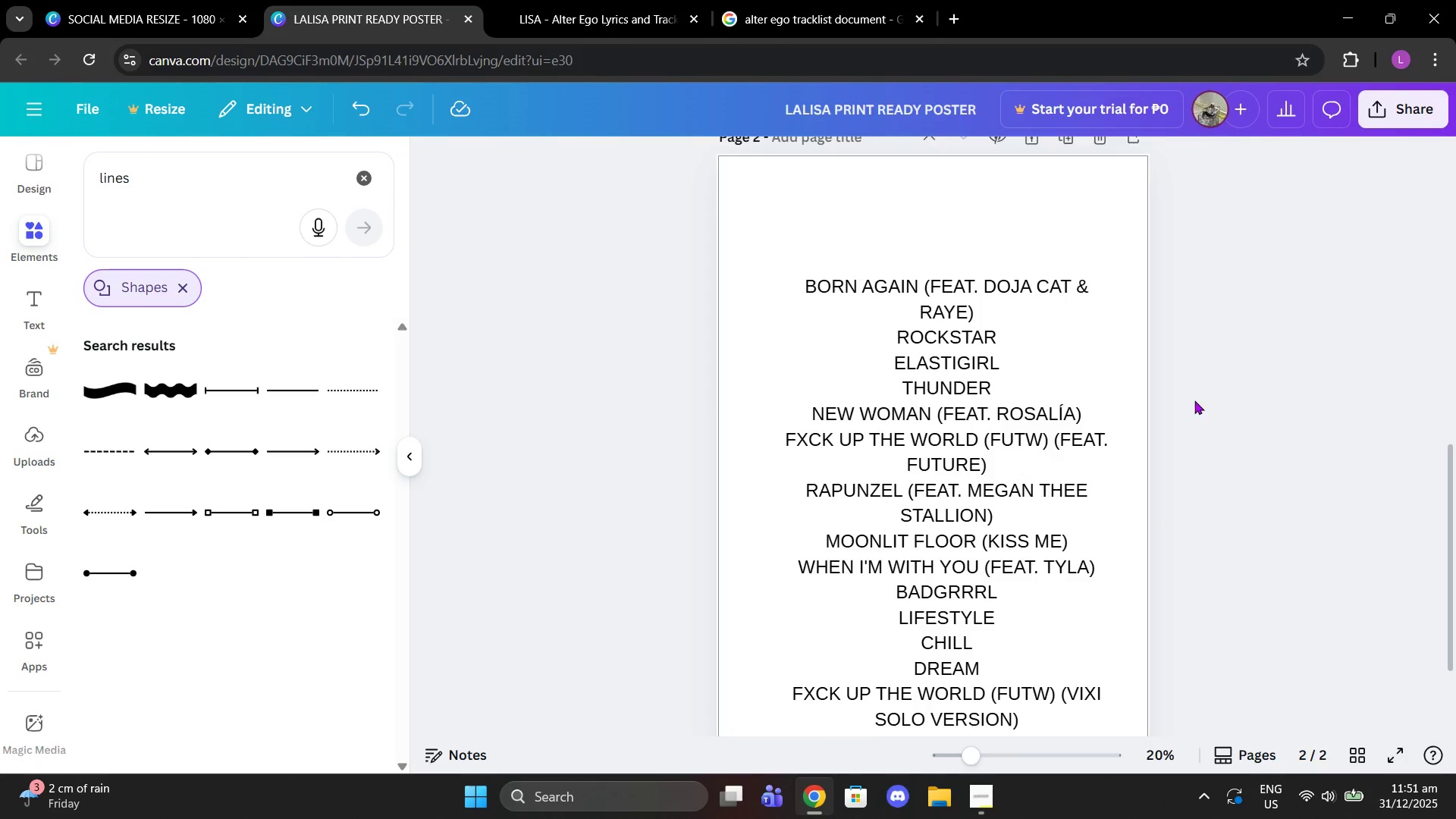 
scroll: coordinate [1194, 400], scroll_direction: down, amount: 3.0
 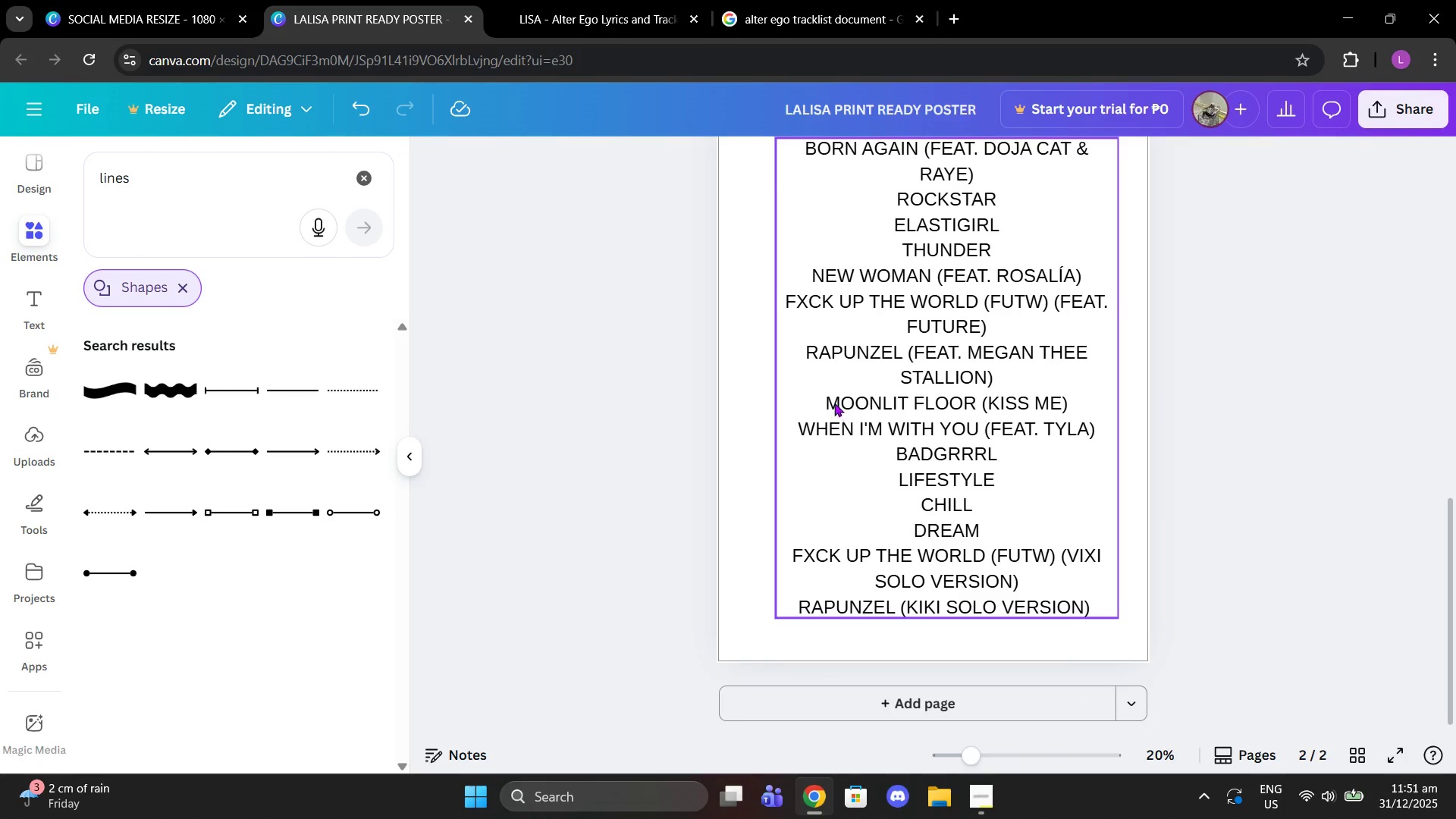 
left_click([829, 397])
 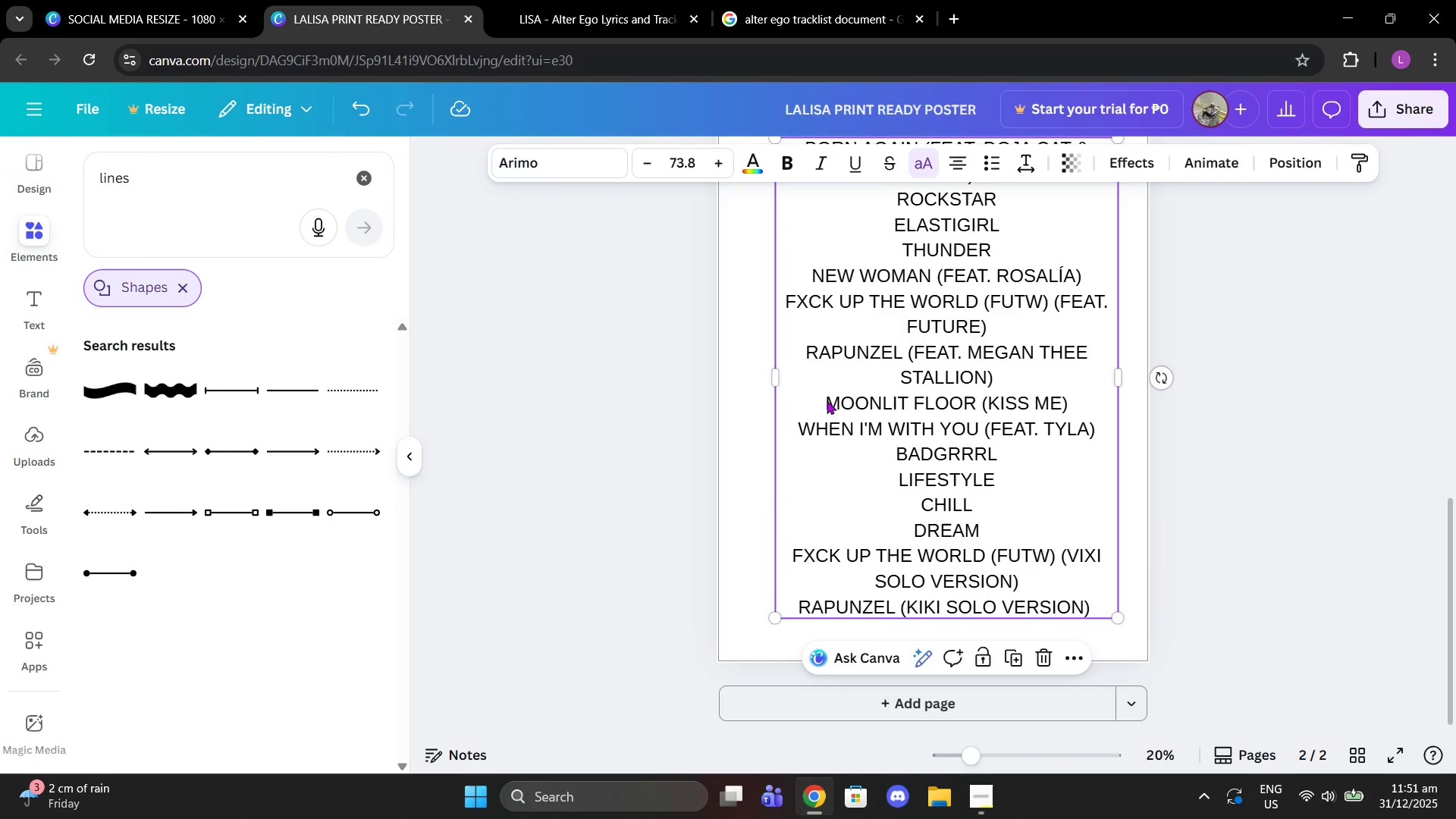 
left_click([827, 400])
 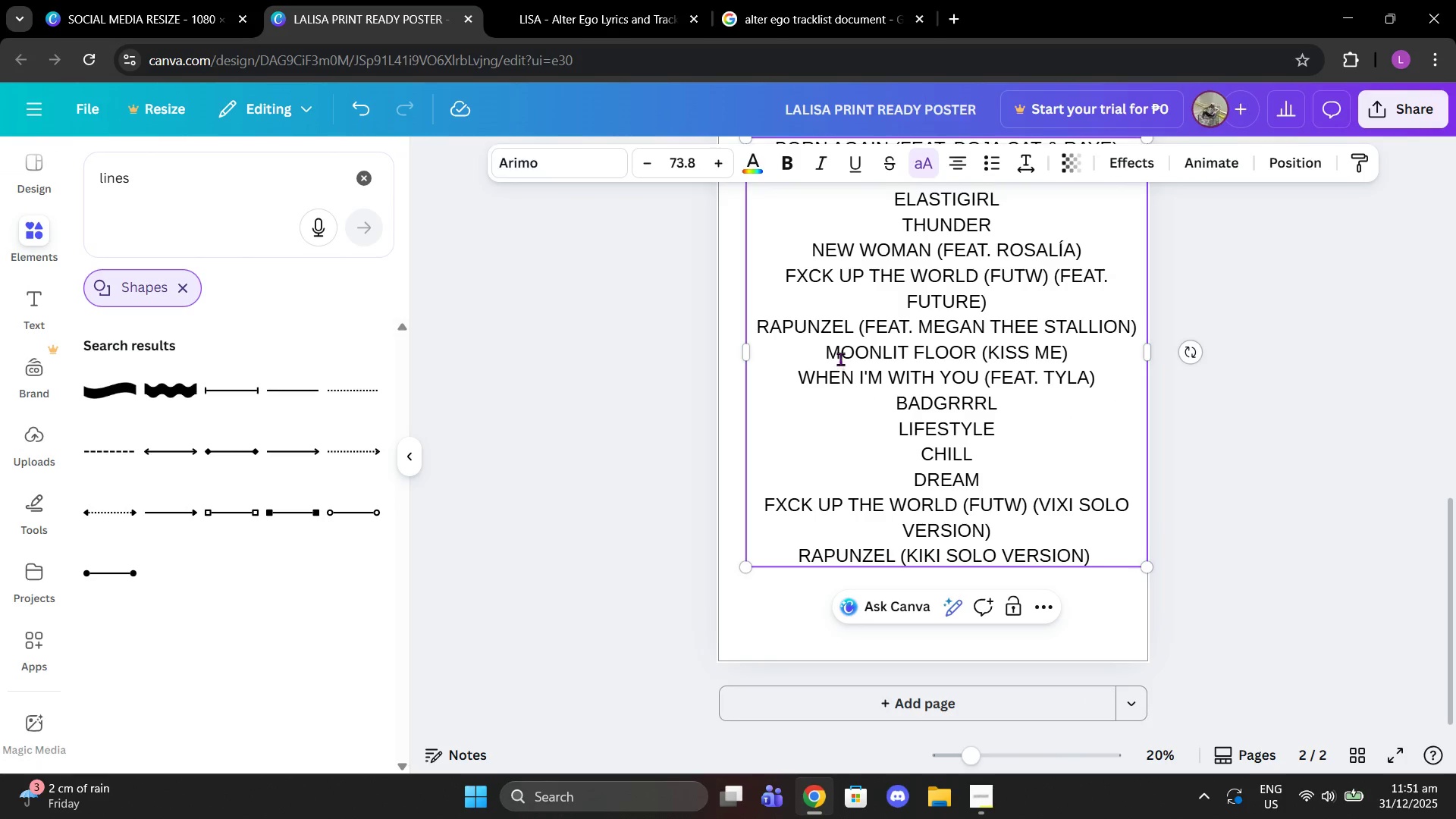 
left_click_drag(start_coordinate=[828, 350], to_coordinate=[842, 351])
 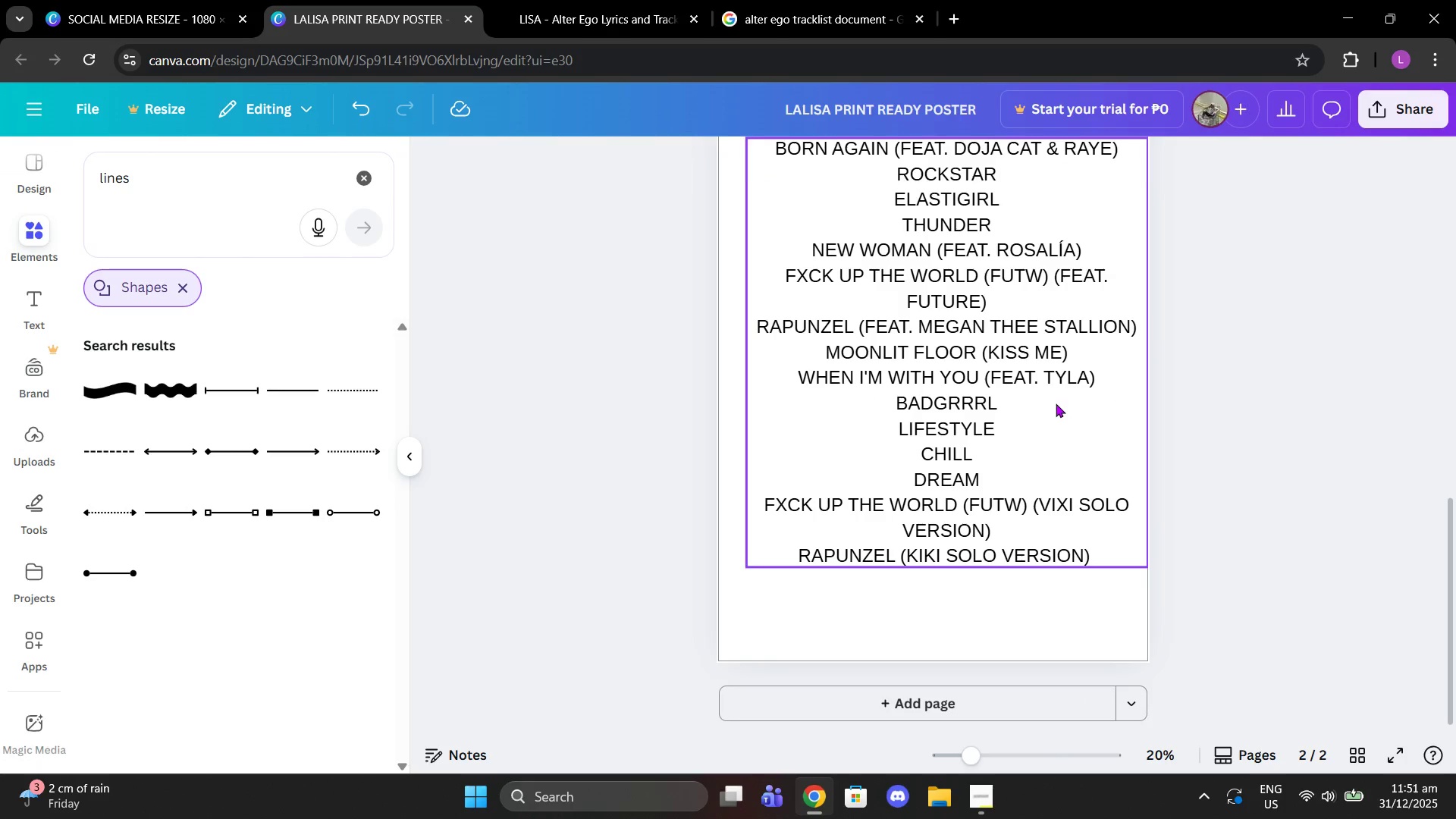 
double_click([1056, 403])
 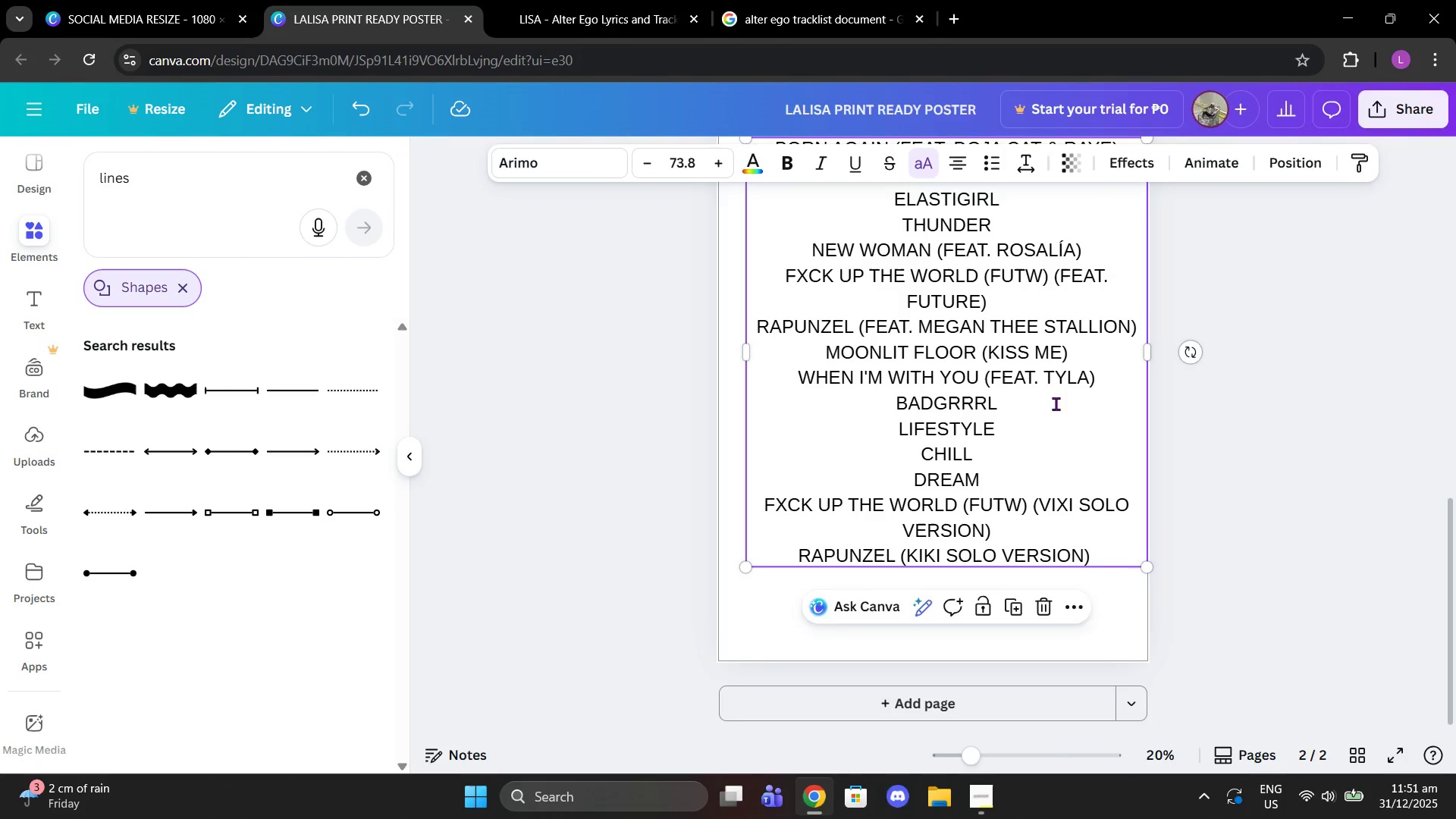 
triple_click([1056, 403])
 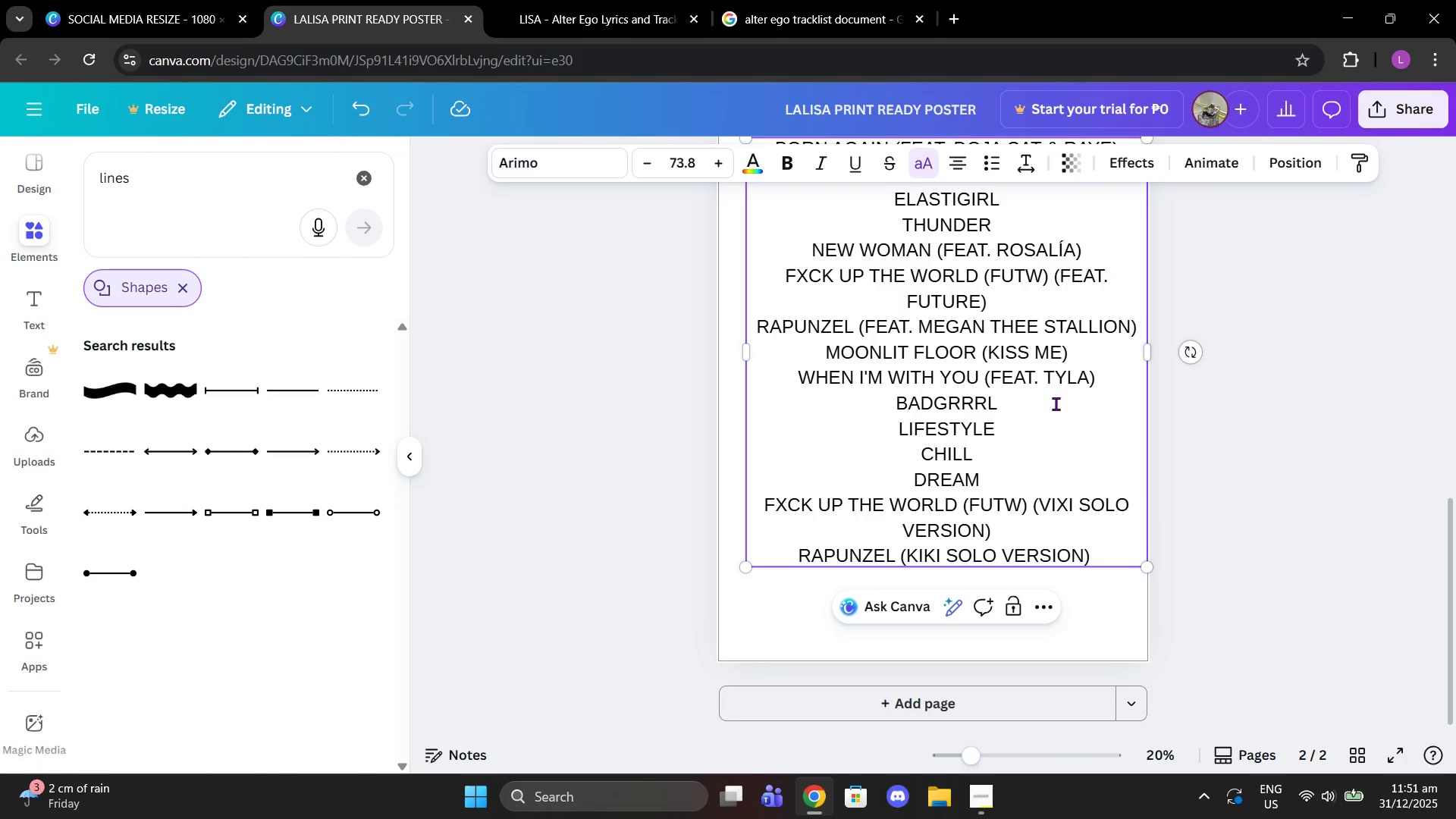 
left_click([1056, 403])
 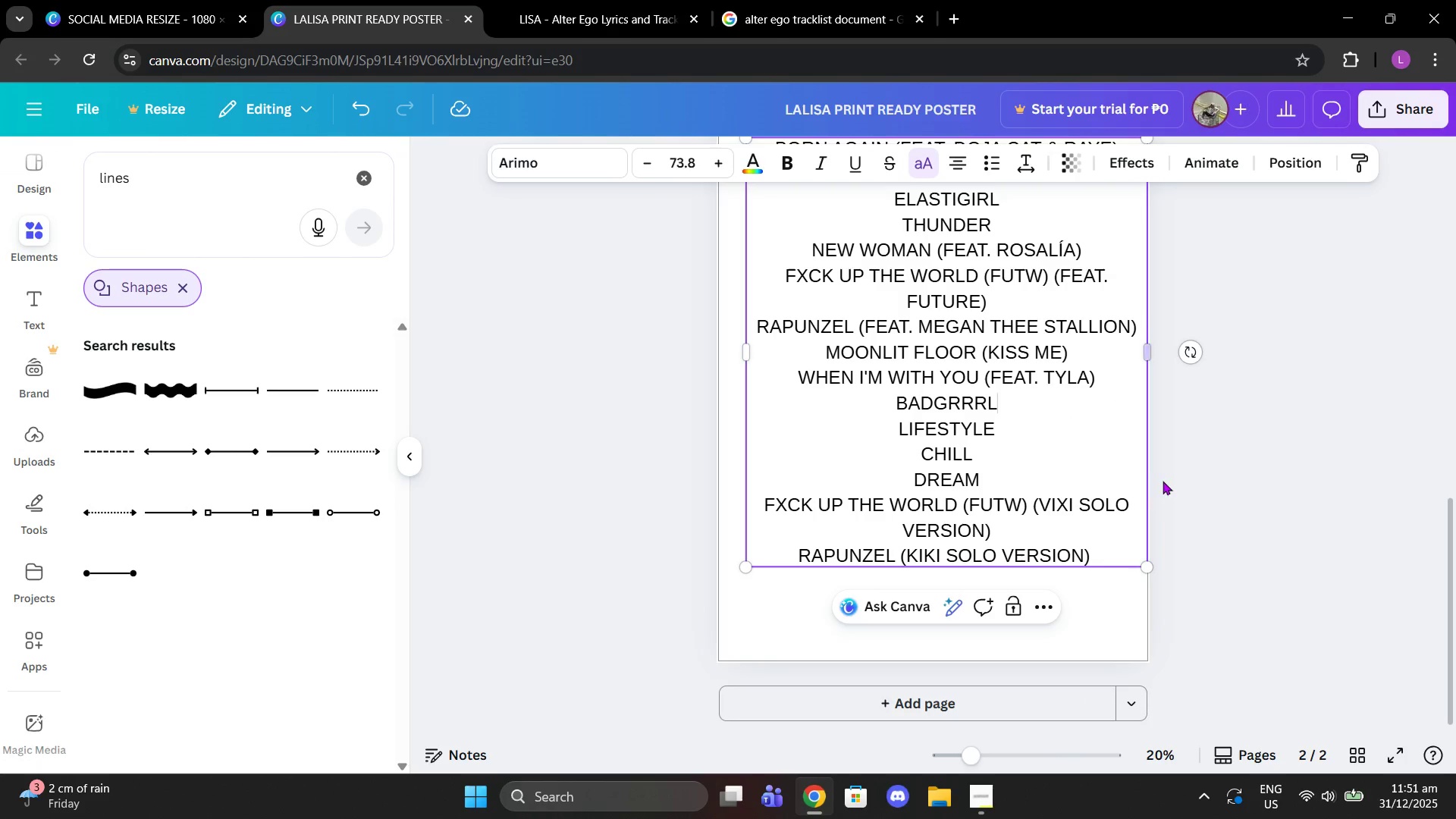 
left_click([1163, 481])
 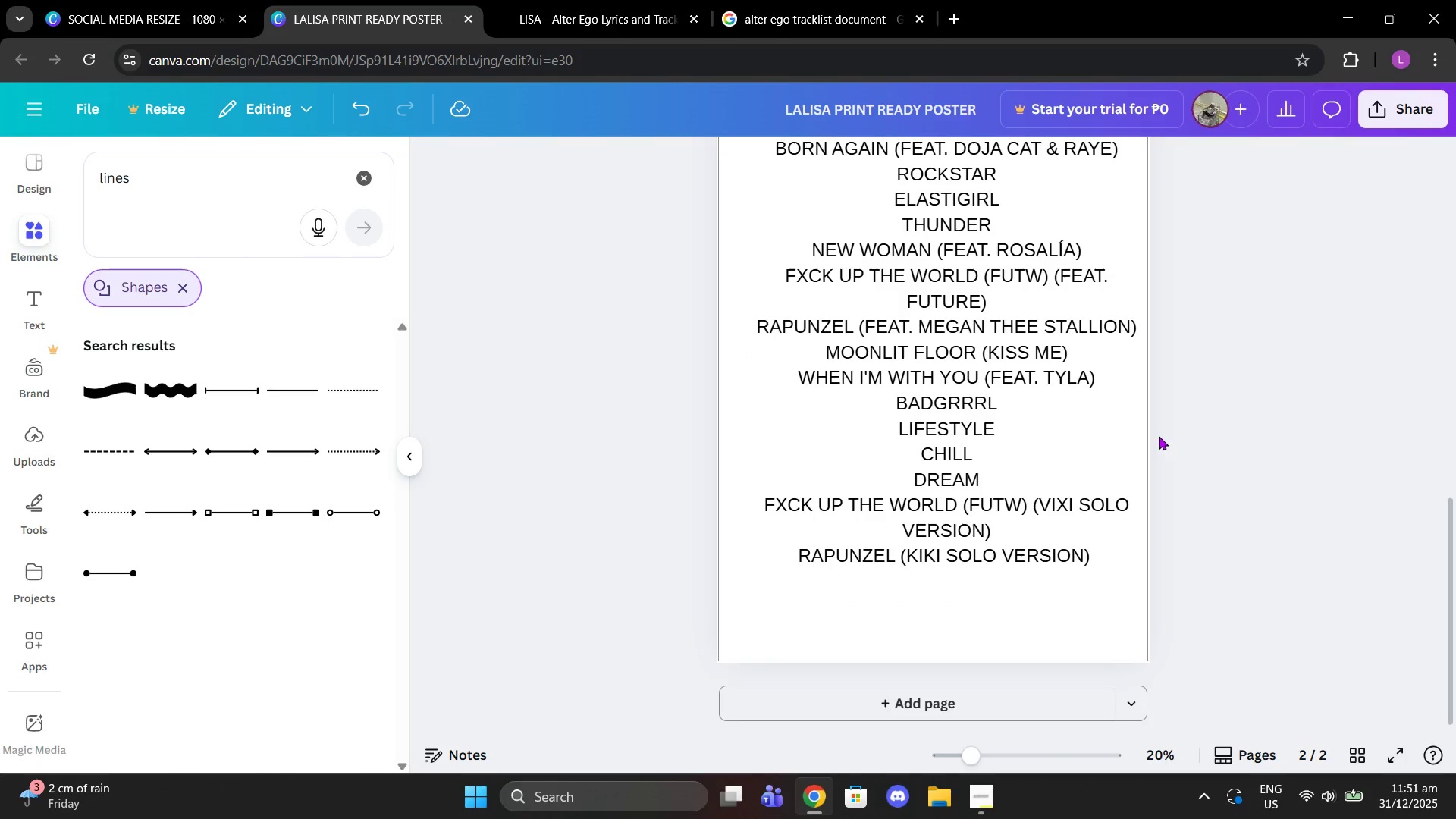 
key(Control+Z)
 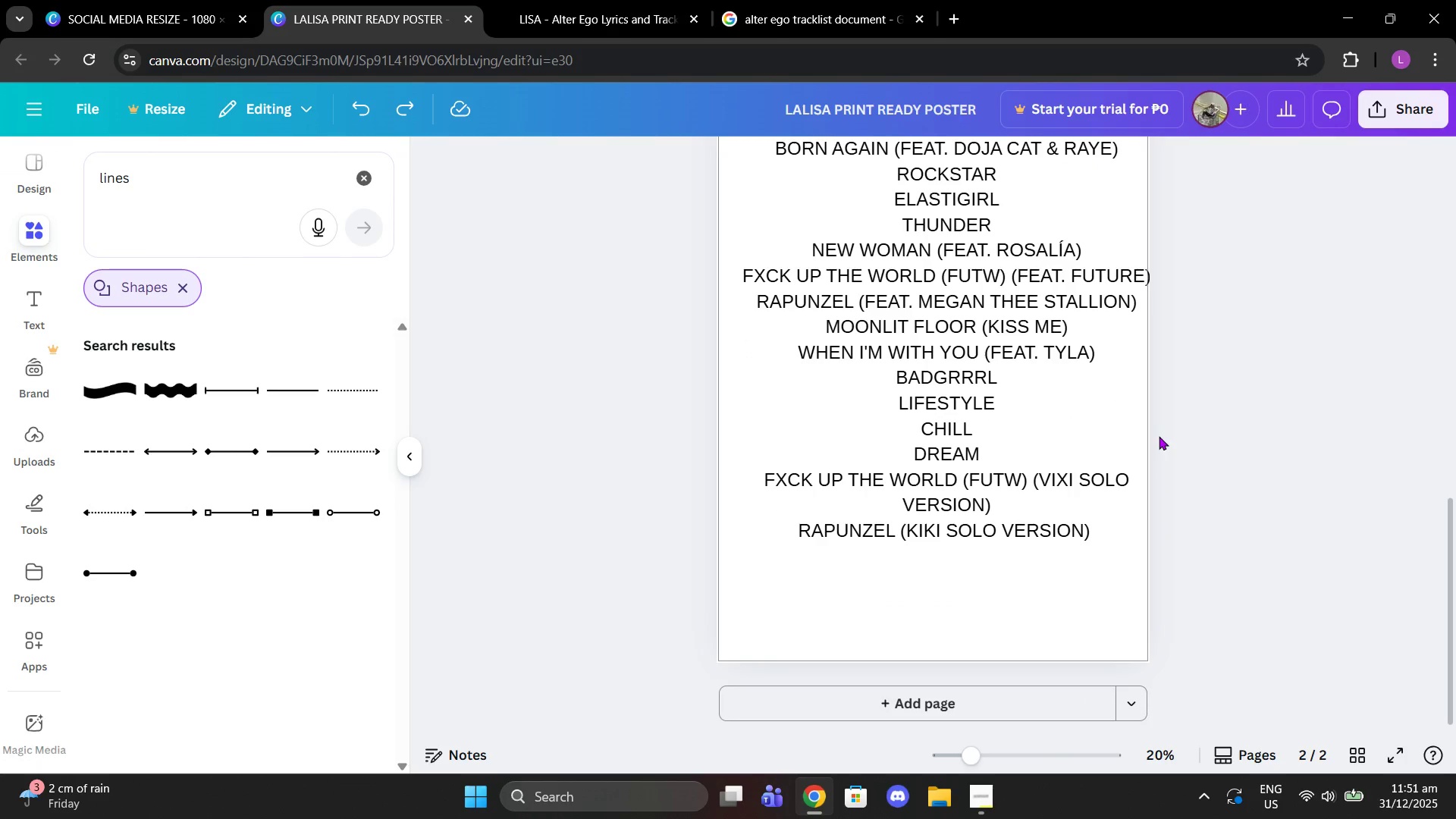 
key(Control+Z)
 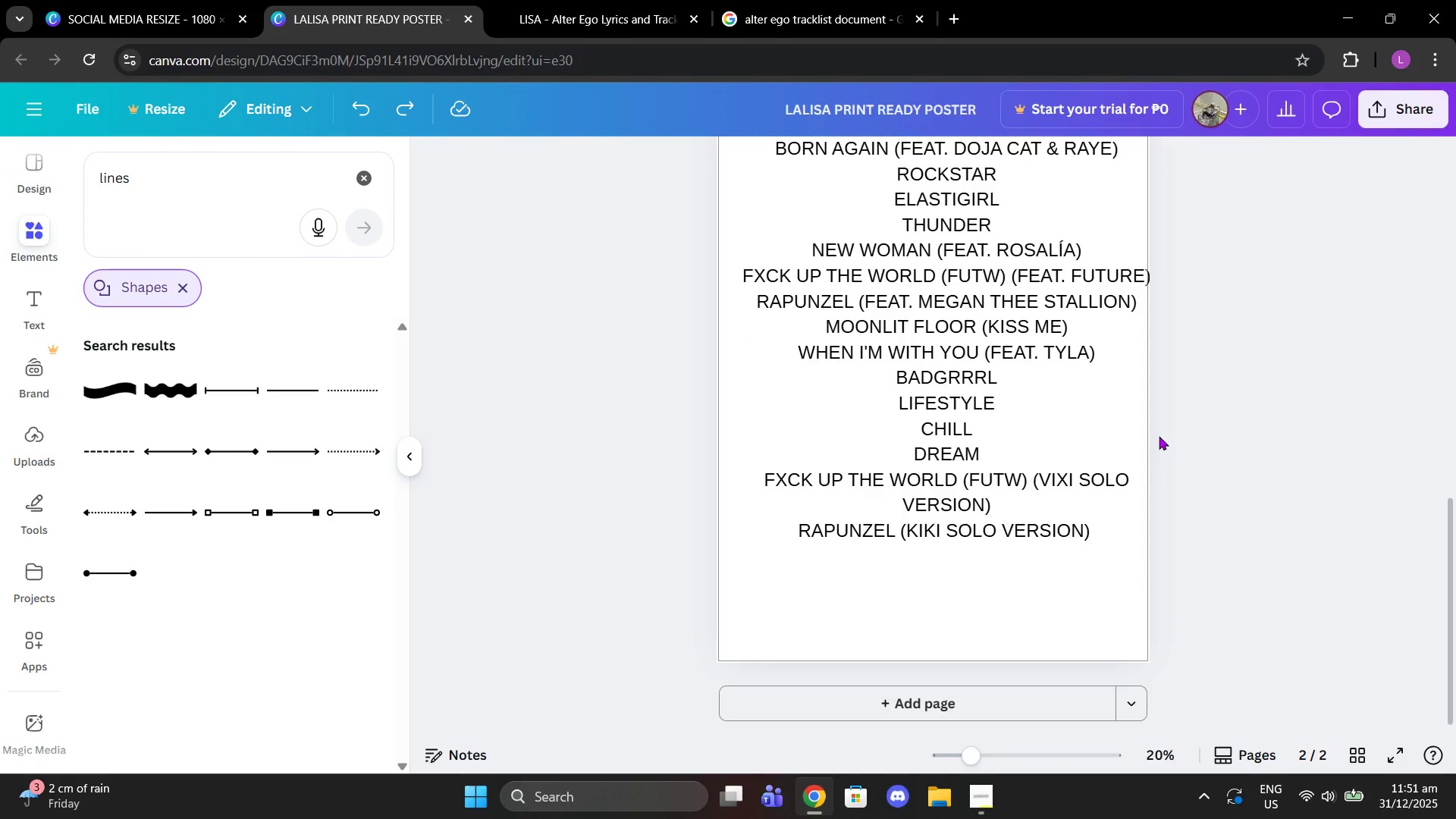 
key(Control+Z)
 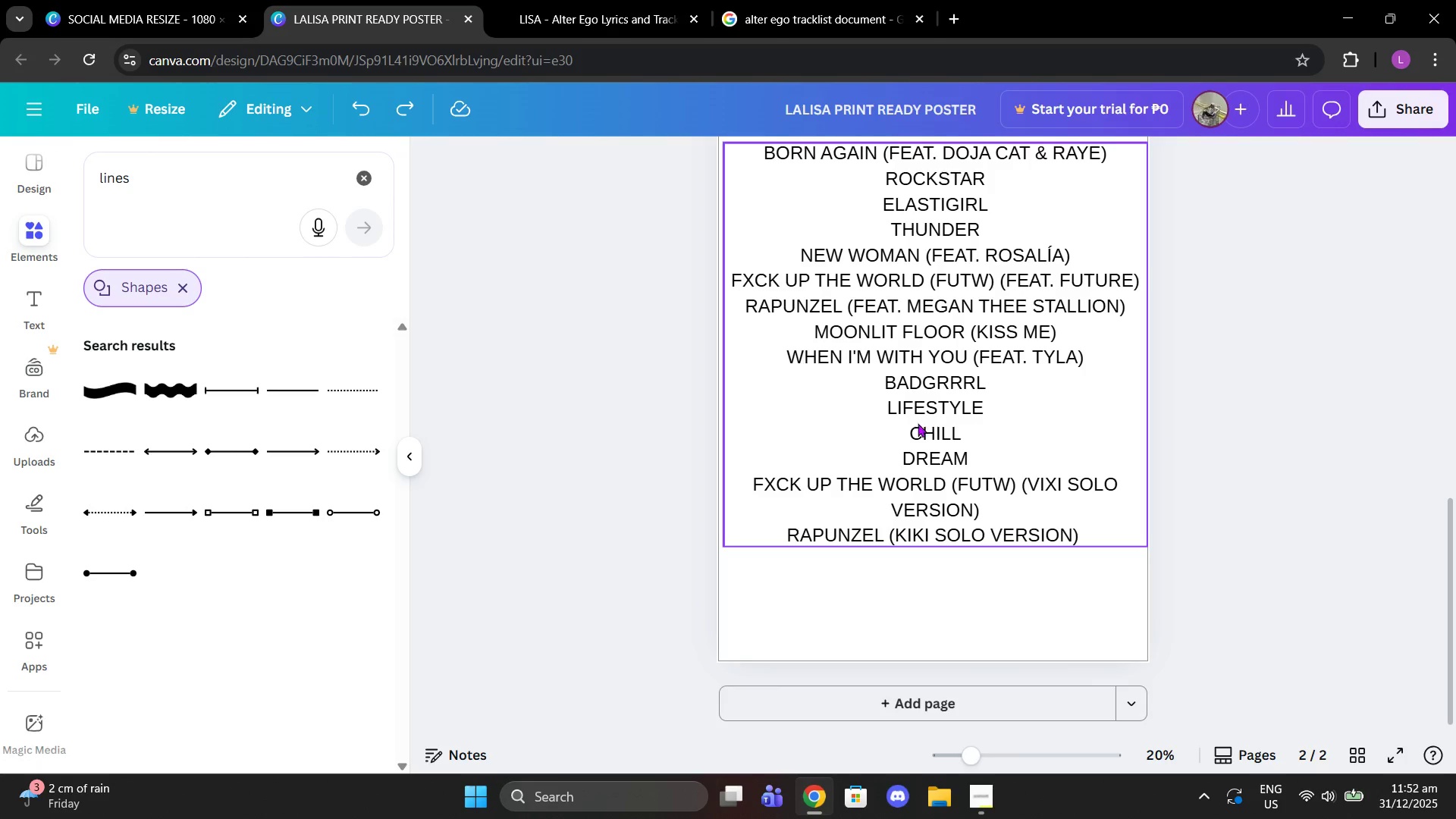 
left_click([912, 422])
 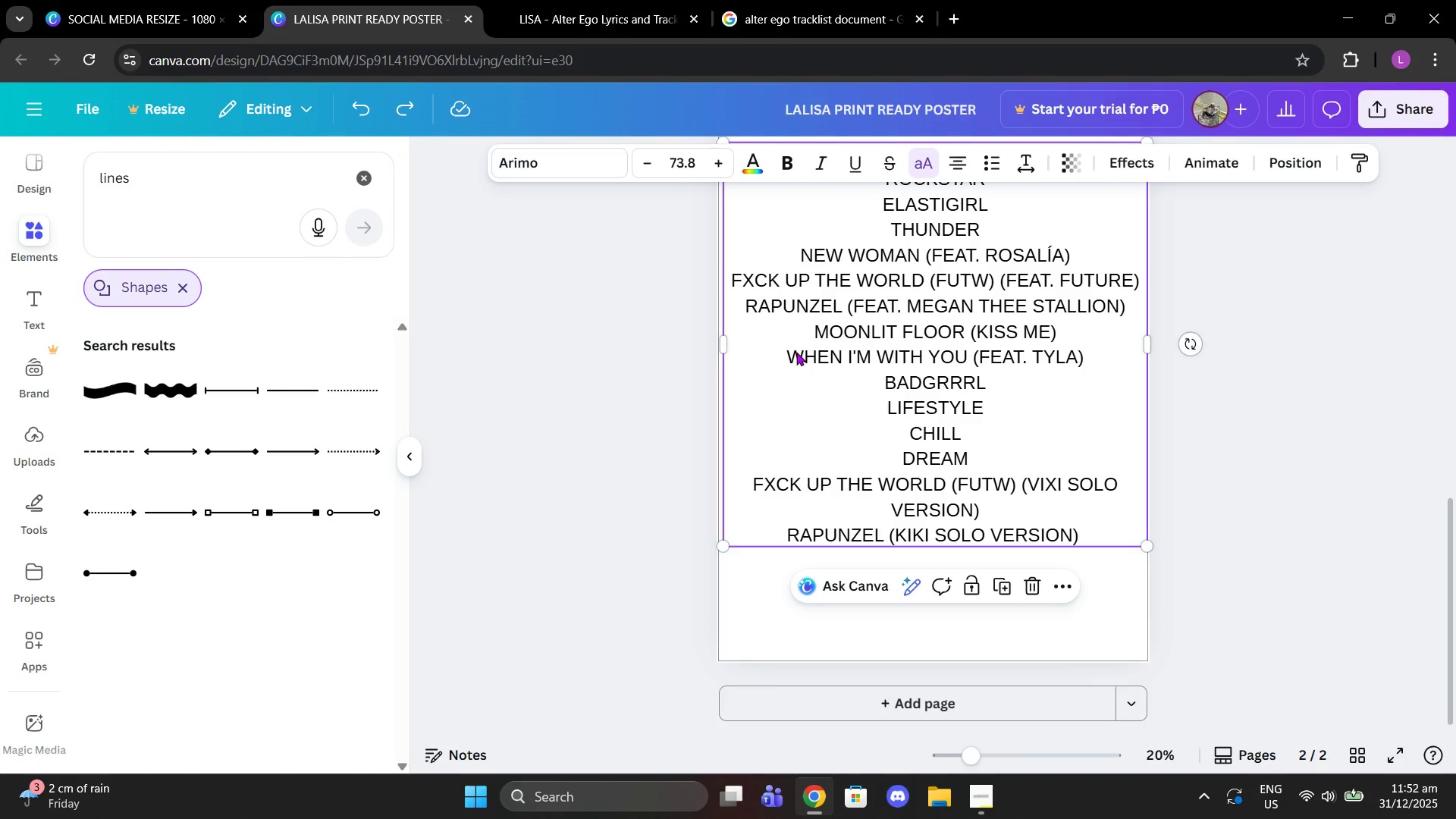 
left_click([786, 359])
 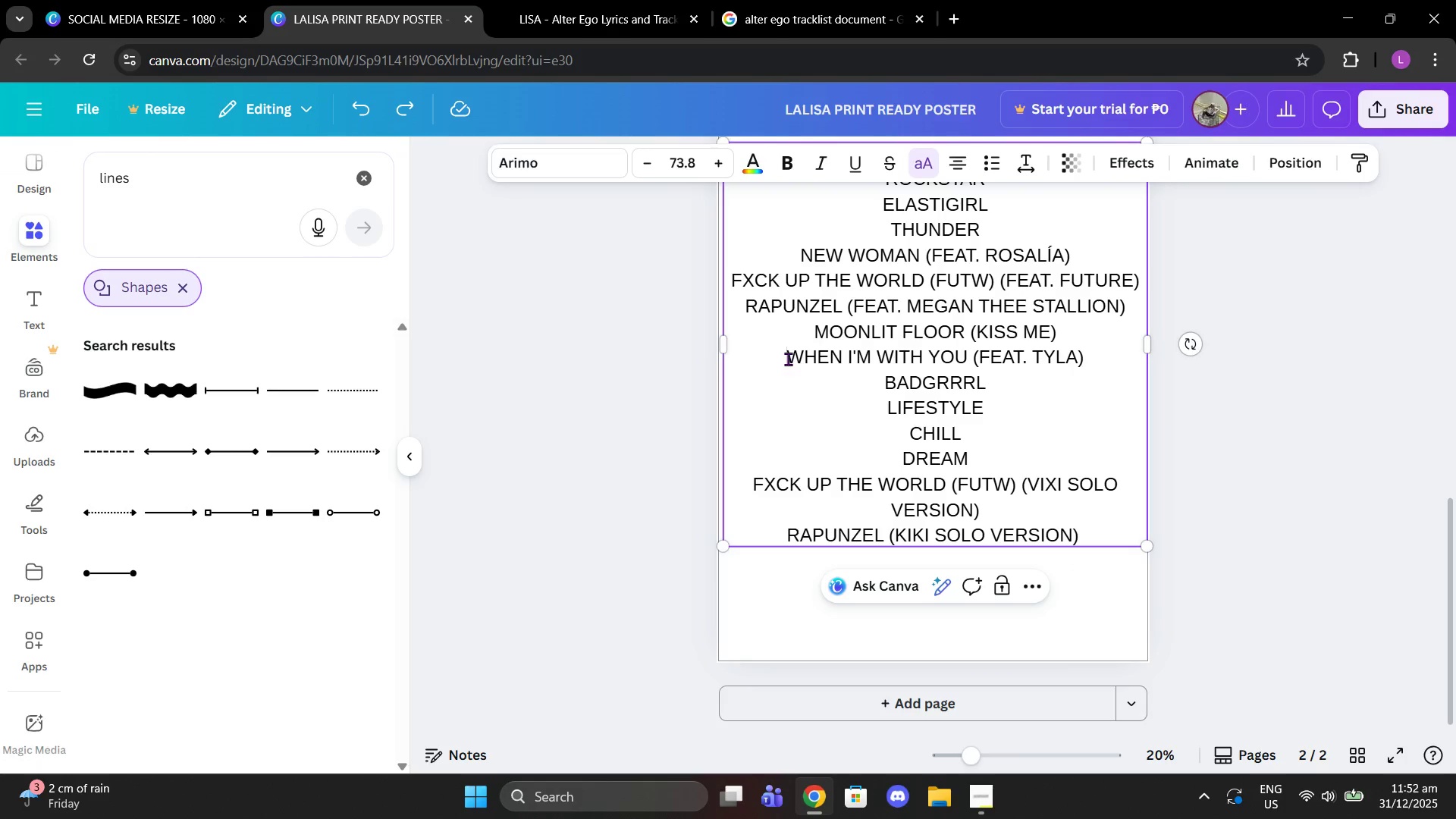 
left_click_drag(start_coordinate=[786, 359], to_coordinate=[1009, 456])
 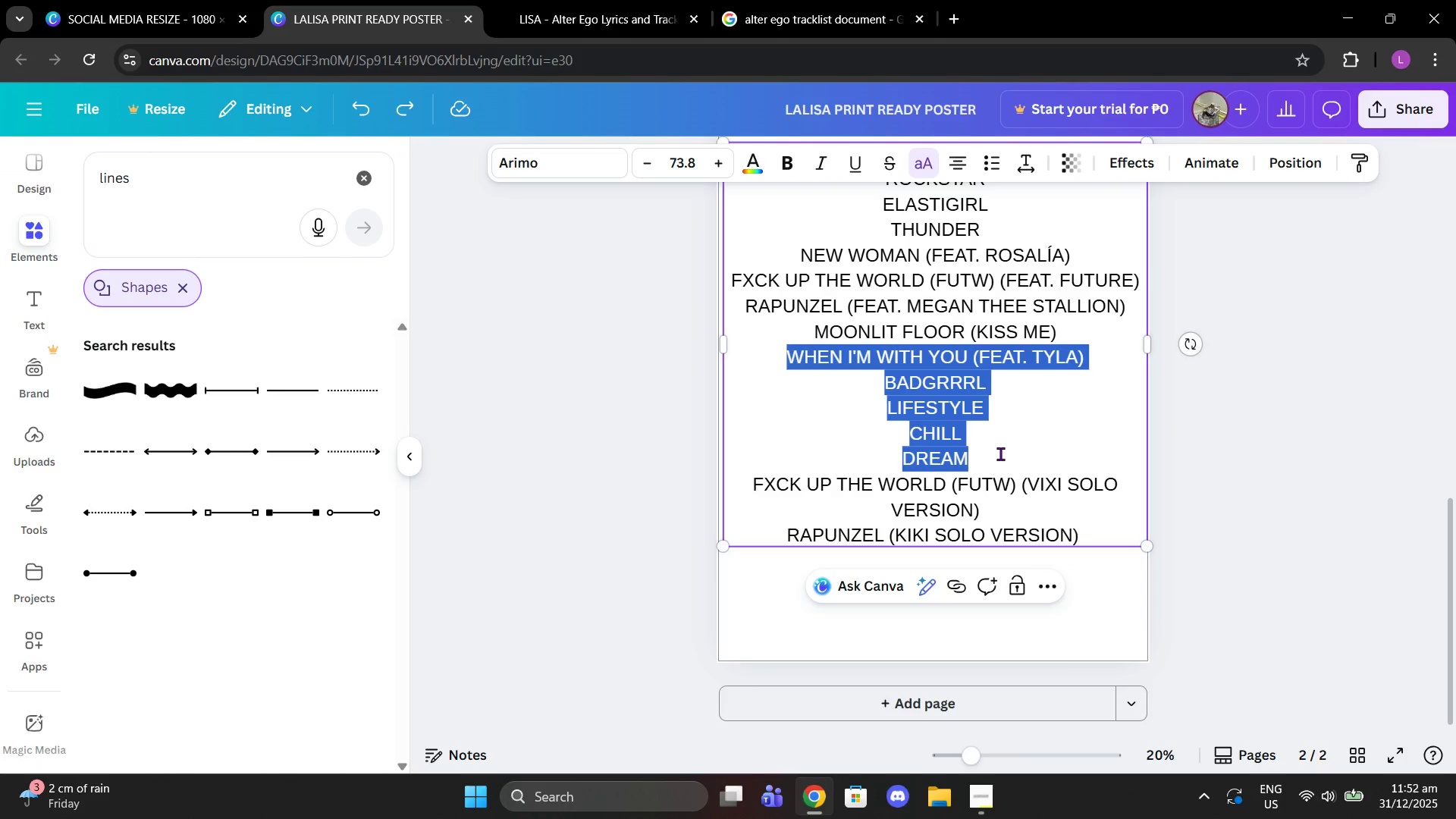 
key(Control+C)
 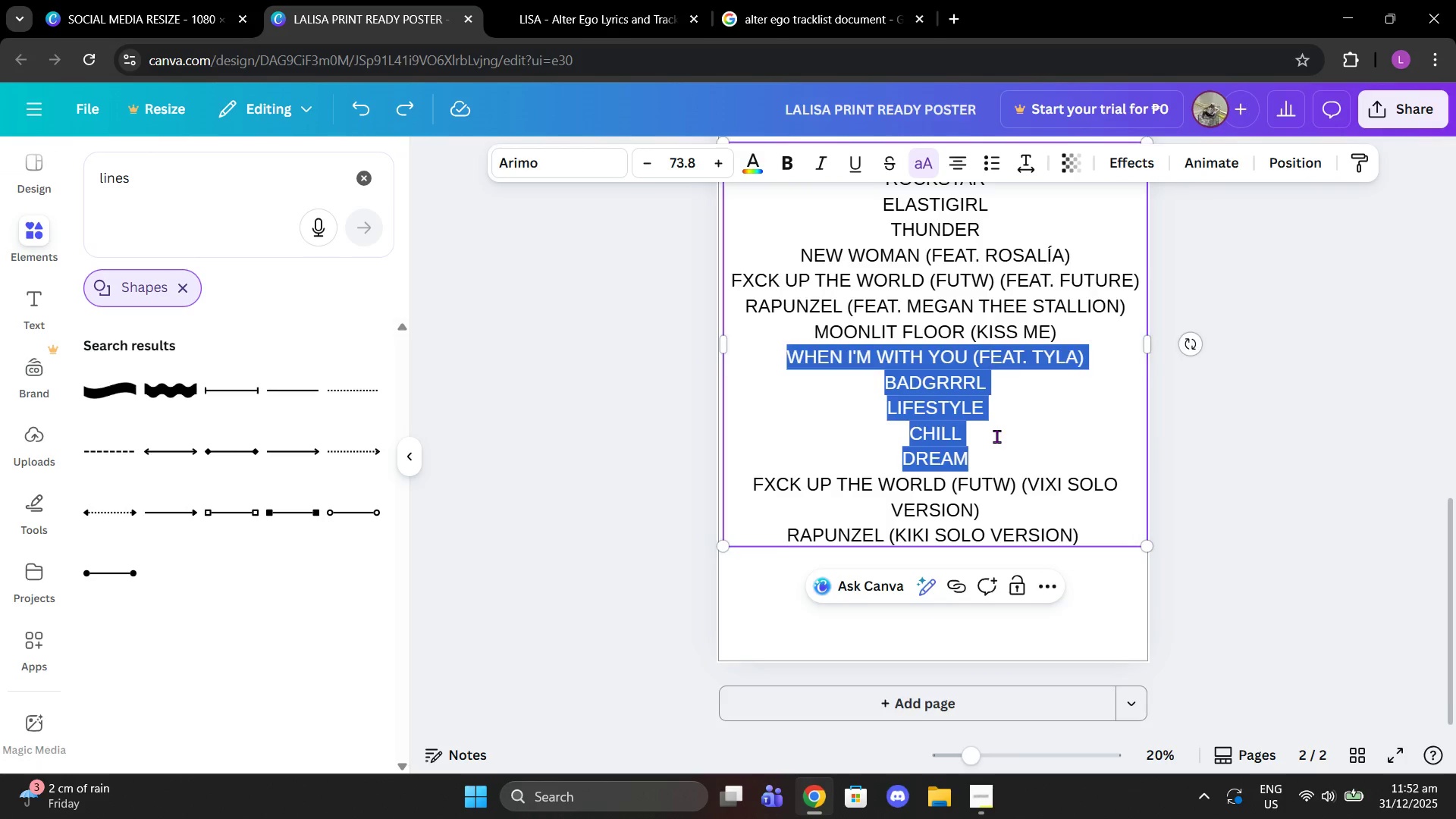 
scroll: coordinate [985, 428], scroll_direction: up, amount: 7.0
 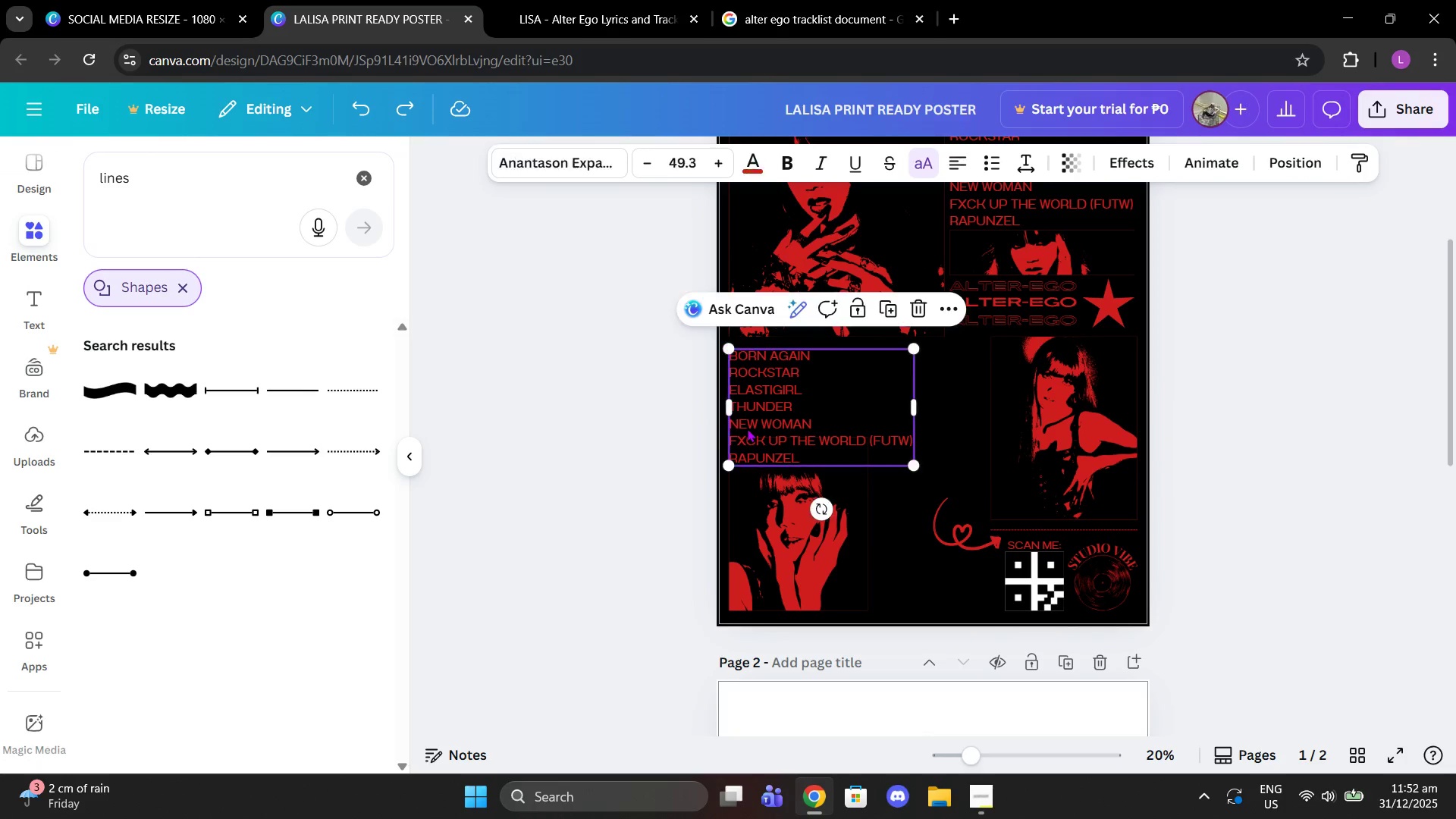 
double_click([747, 428])
 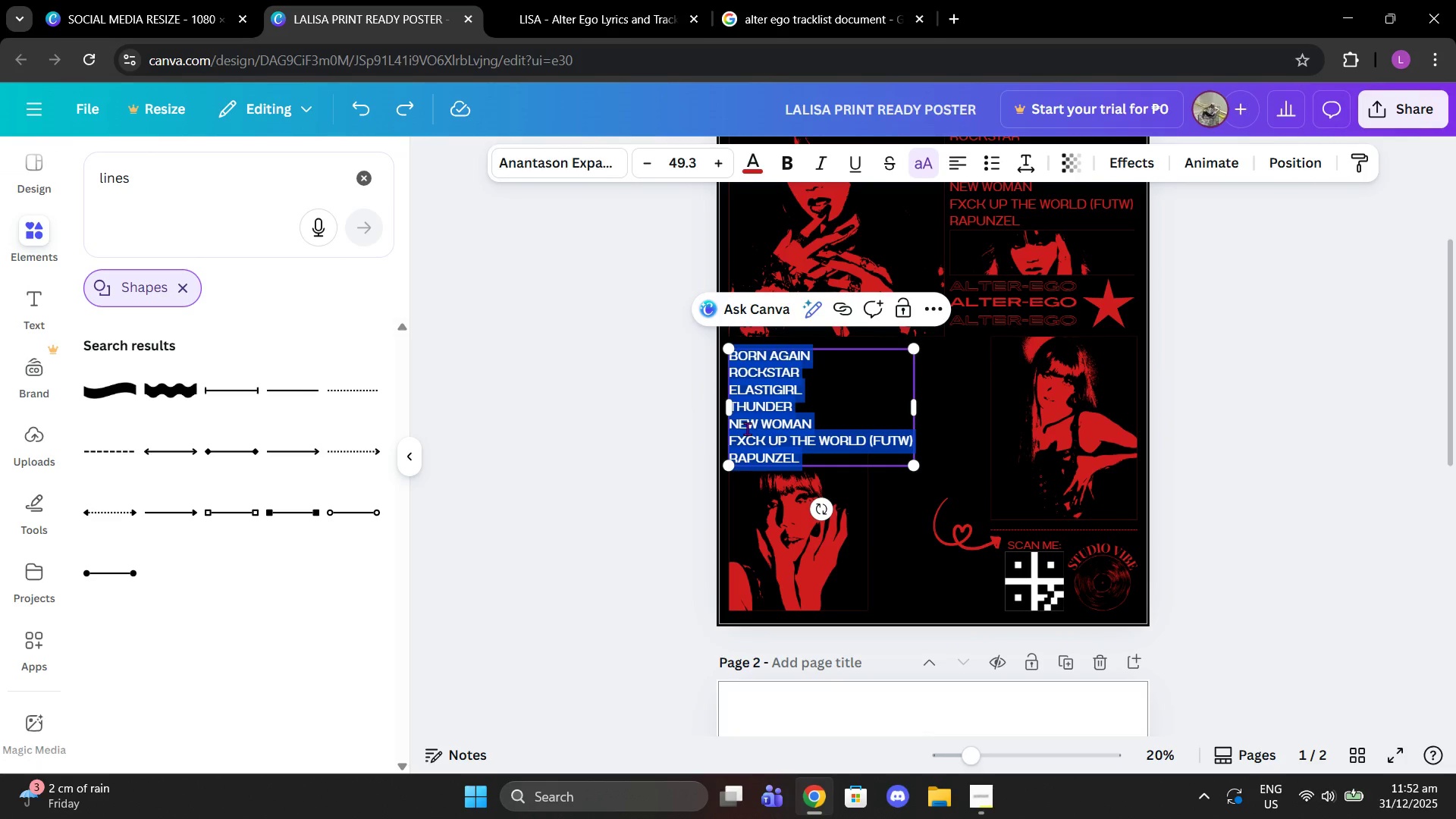 
key(Control+V)
 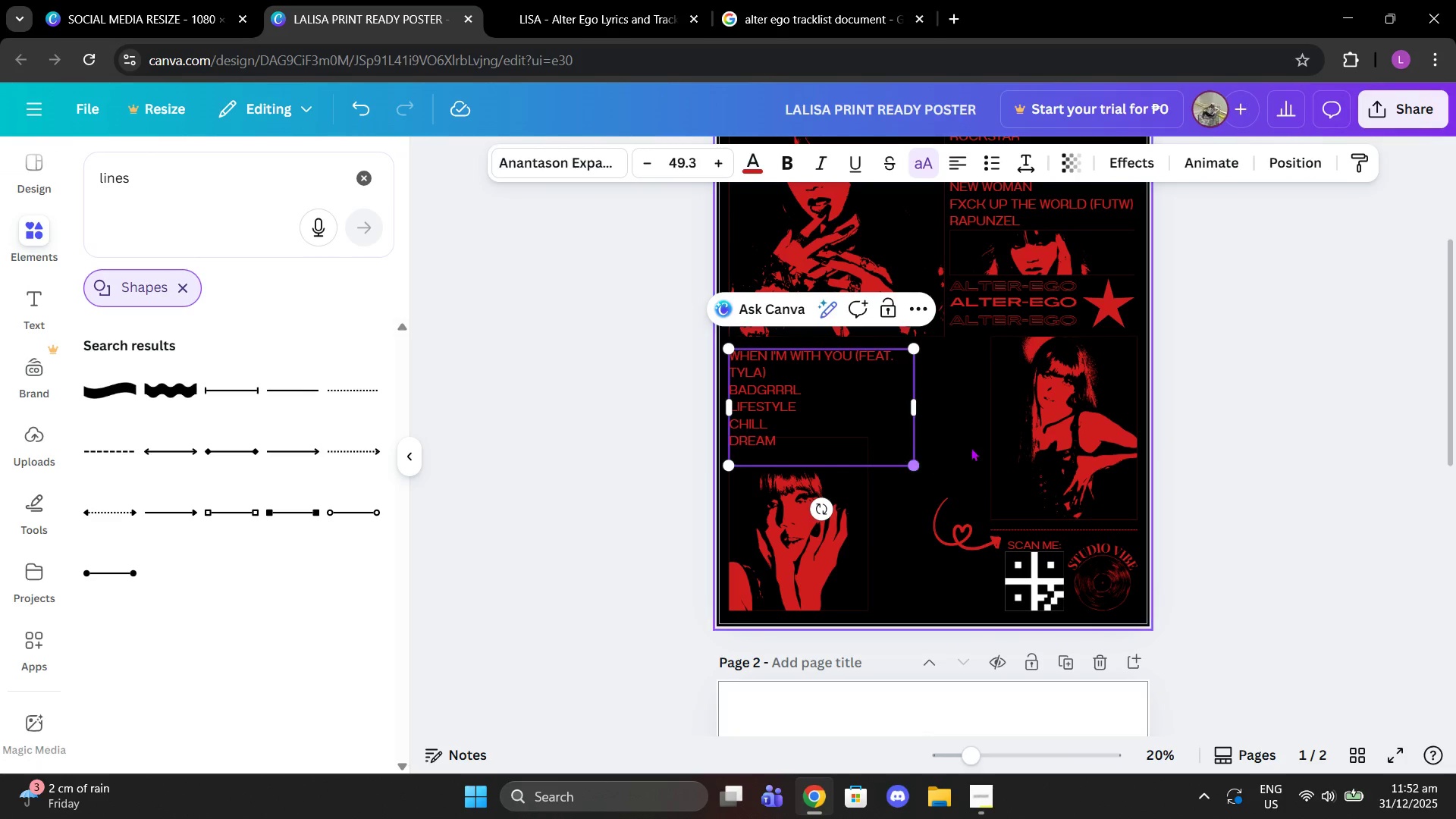 
double_click([838, 414])
 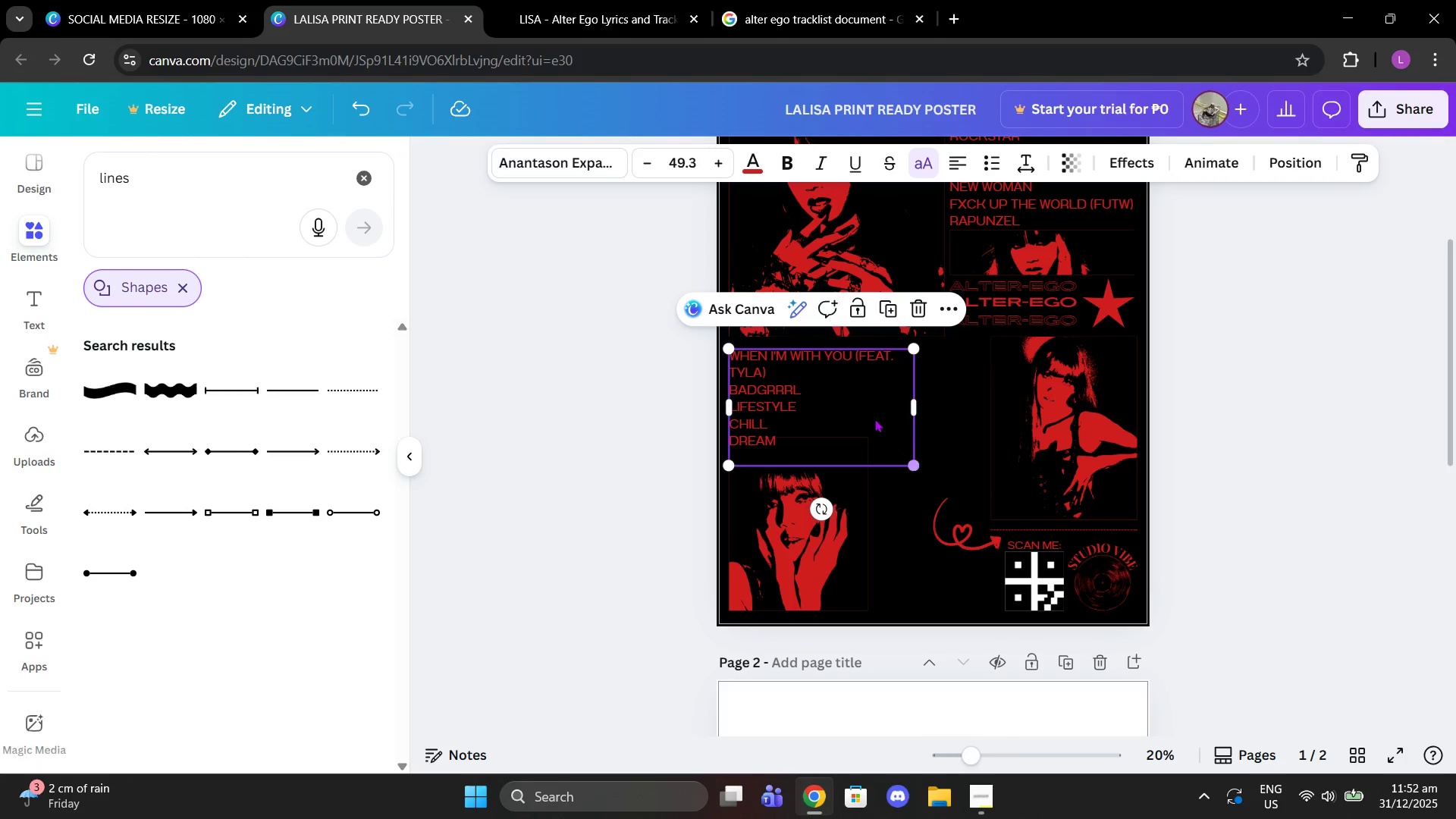 
left_click_drag(start_coordinate=[873, 417], to_coordinate=[873, 413])
 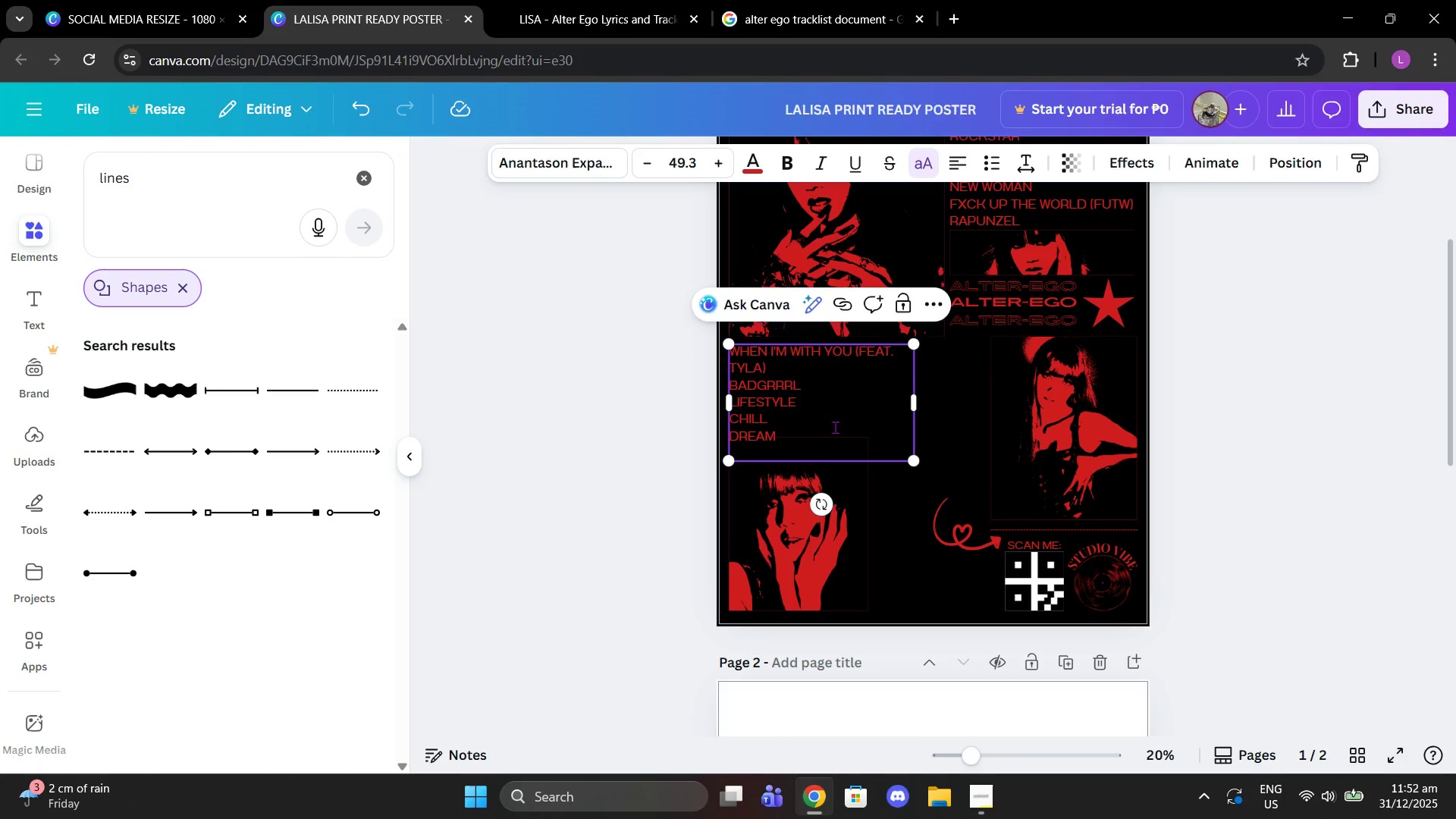 
double_click([835, 427])
 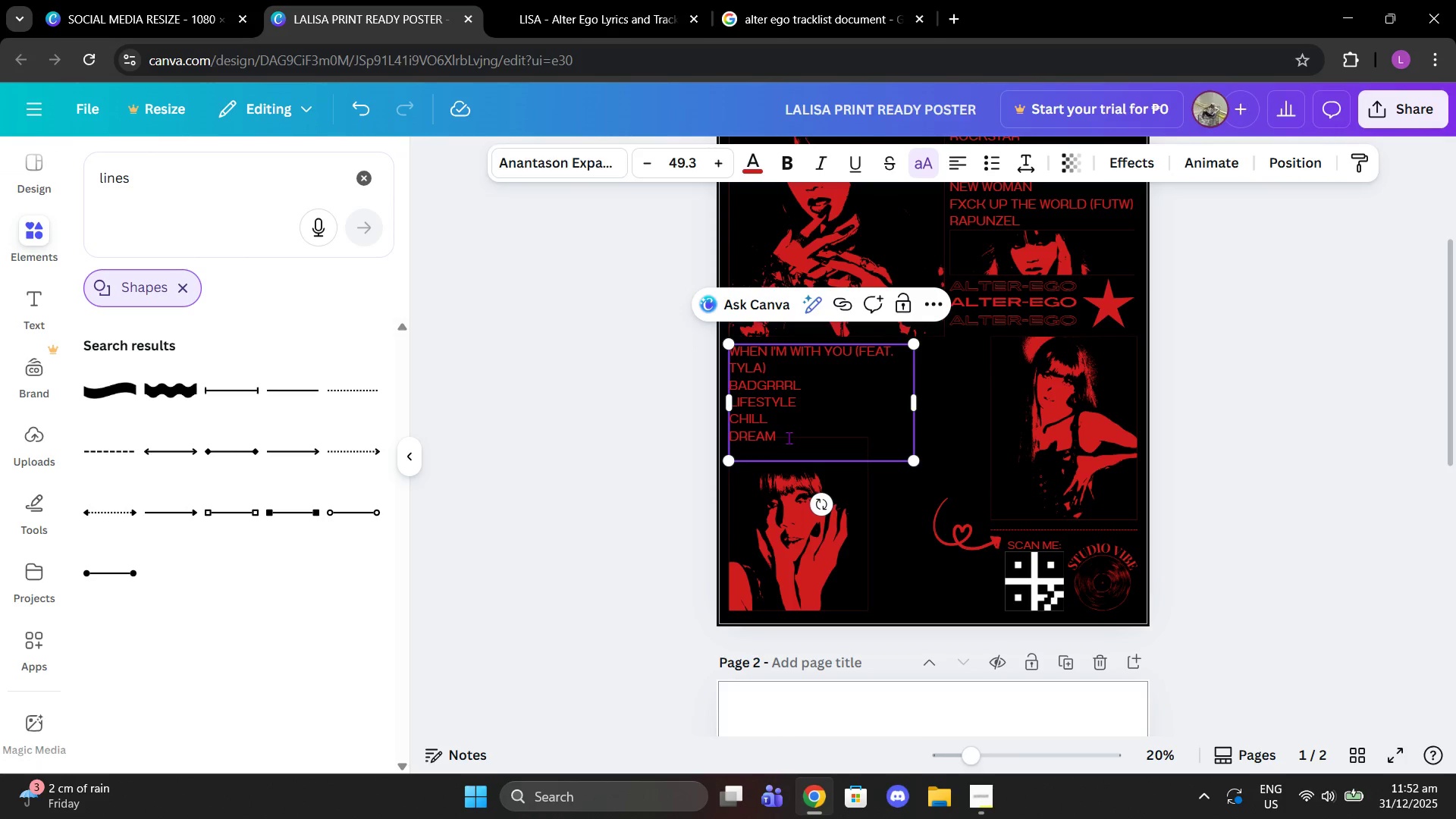 
left_click_drag(start_coordinate=[789, 438], to_coordinate=[731, 431])
 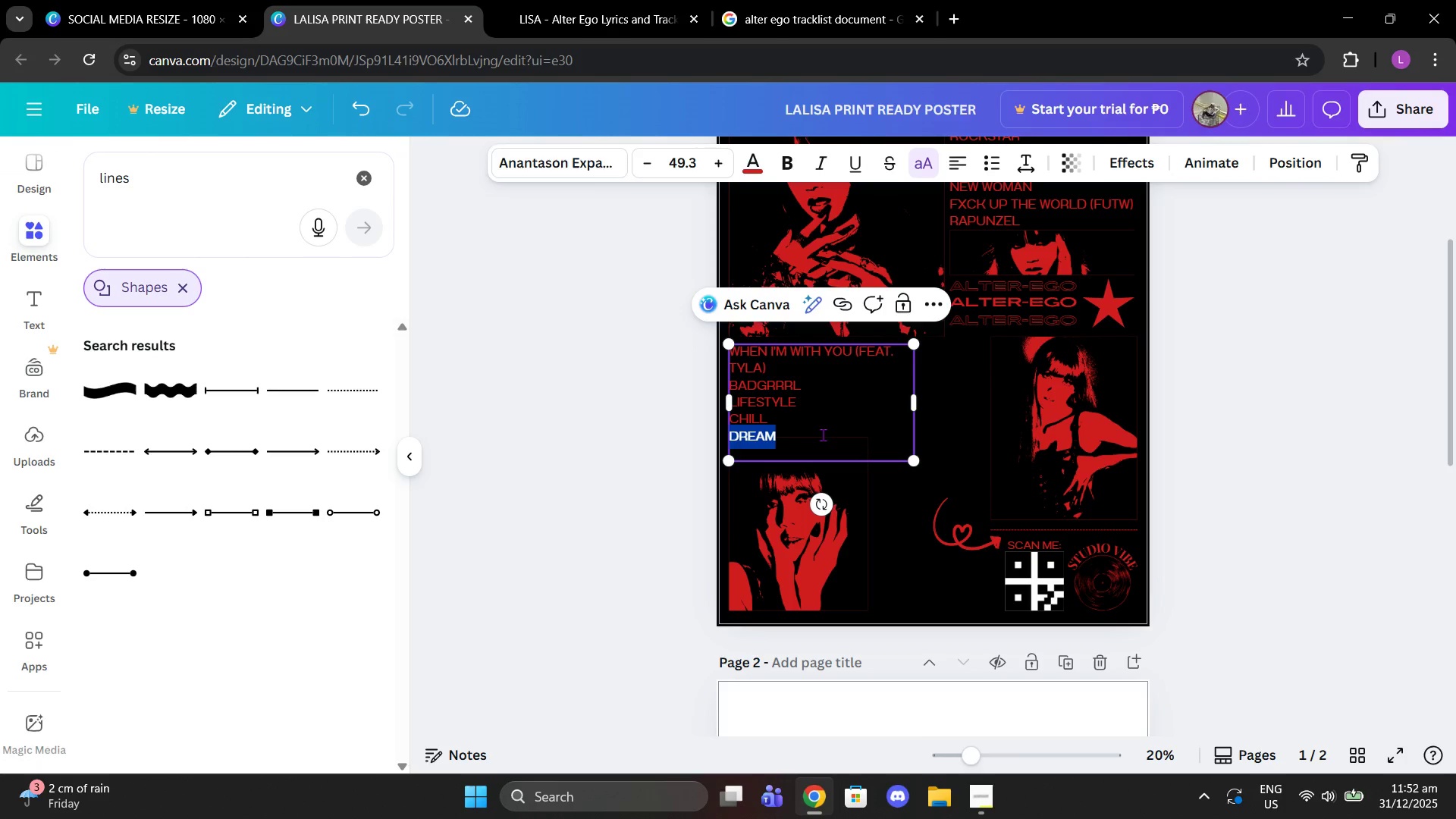 
key(Backspace)
 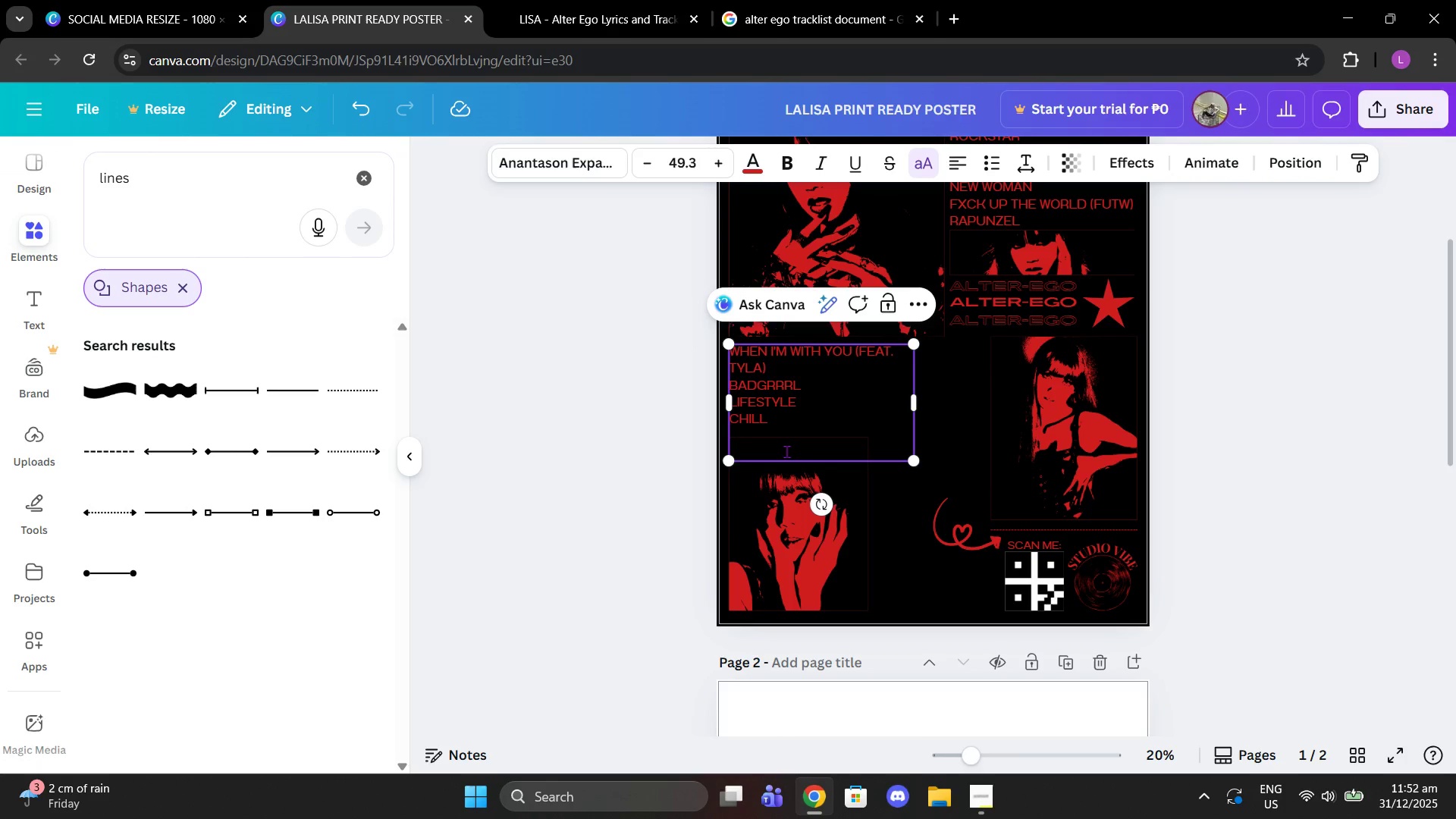 
left_click([786, 451])
 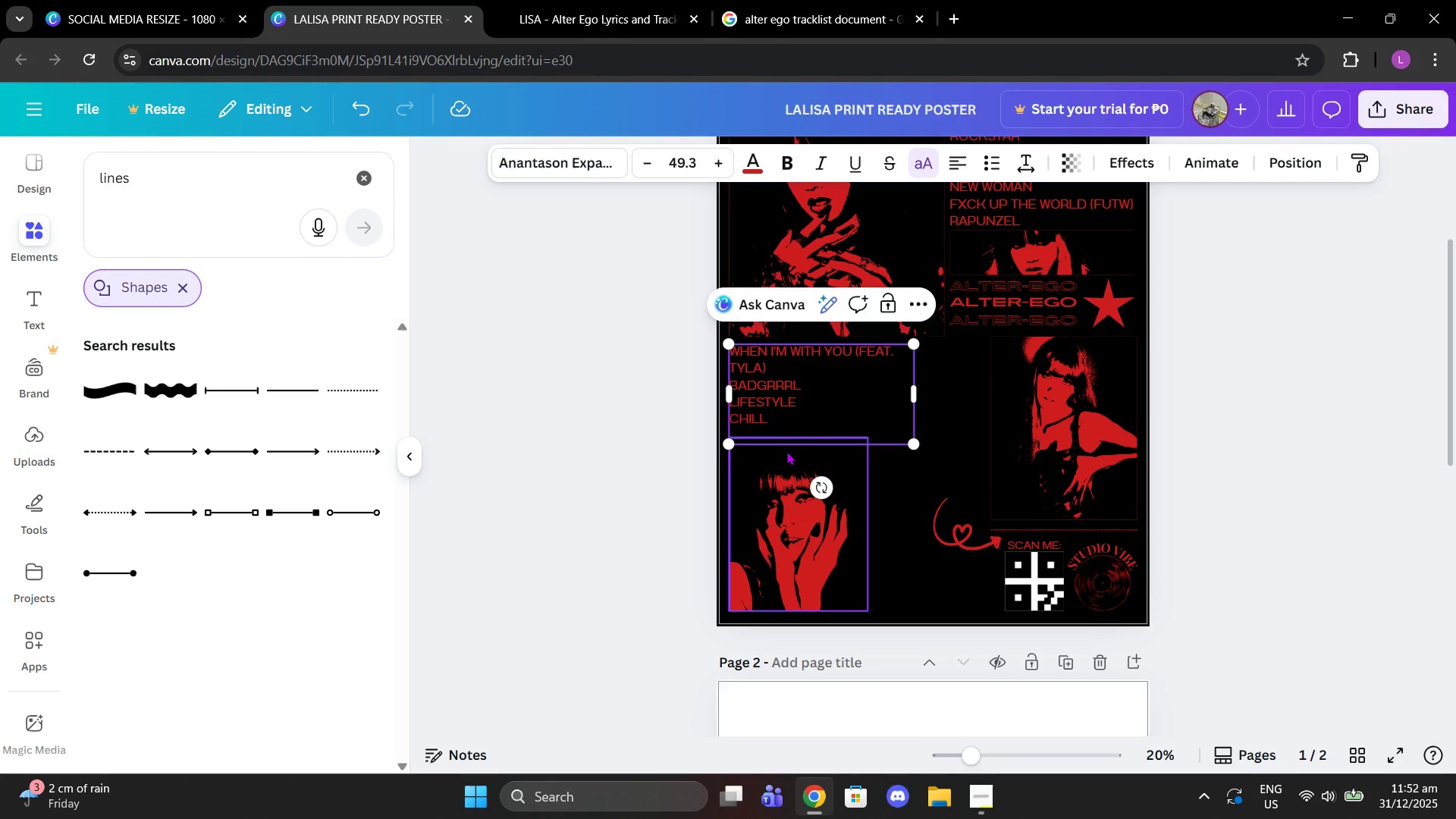 
key(Backspace)
 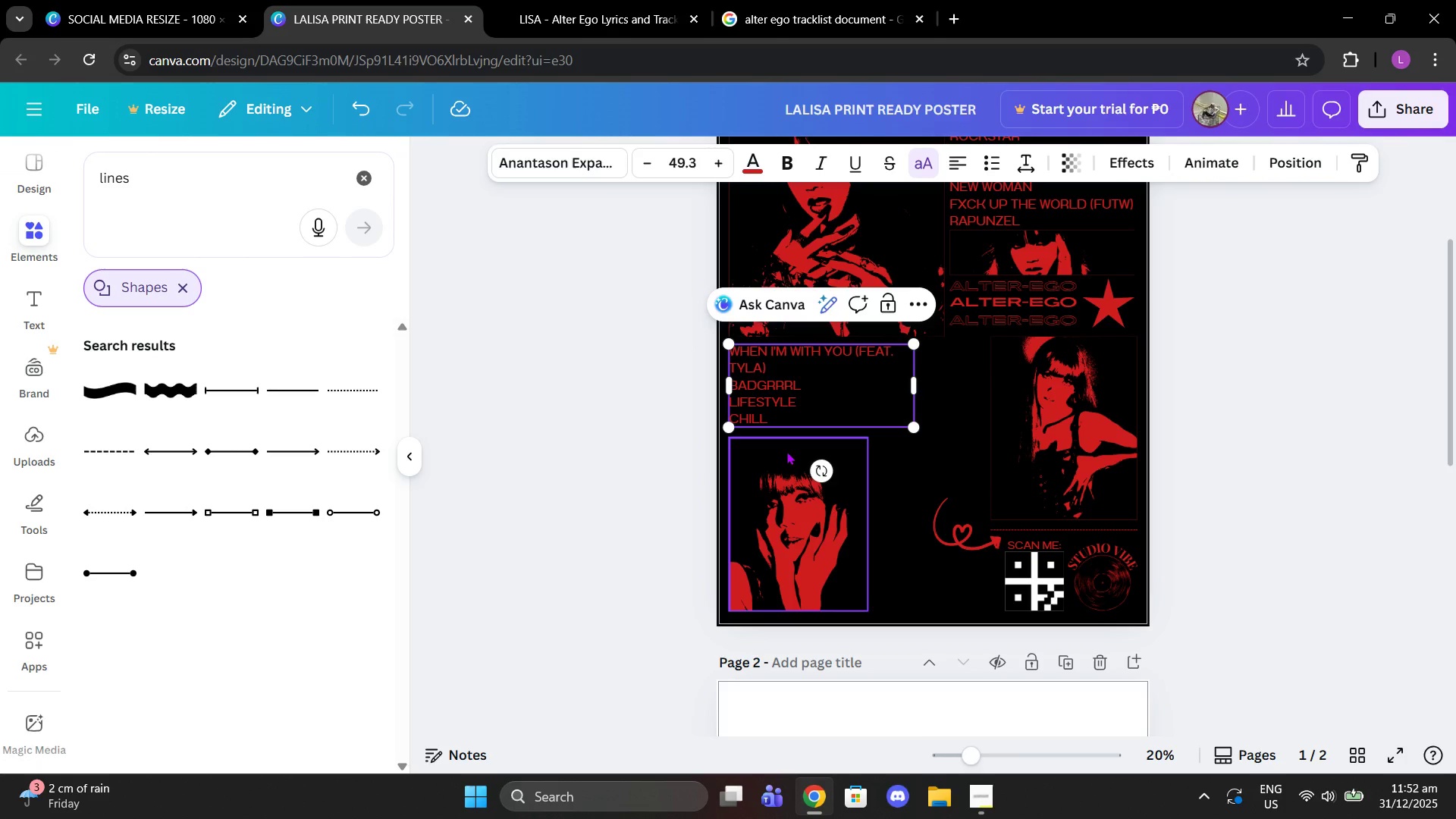 
key(Backspace)
 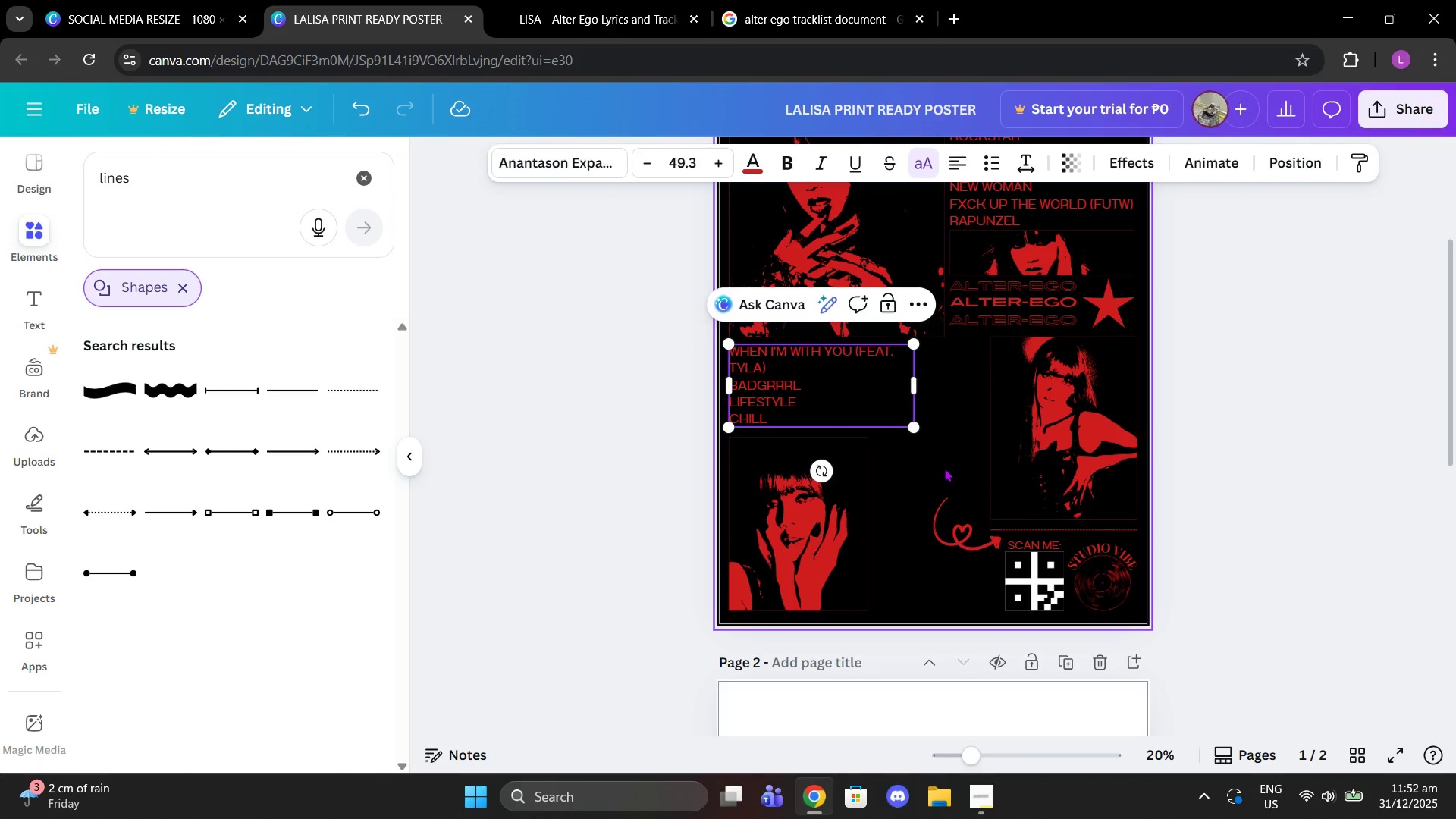 
left_click([944, 468])
 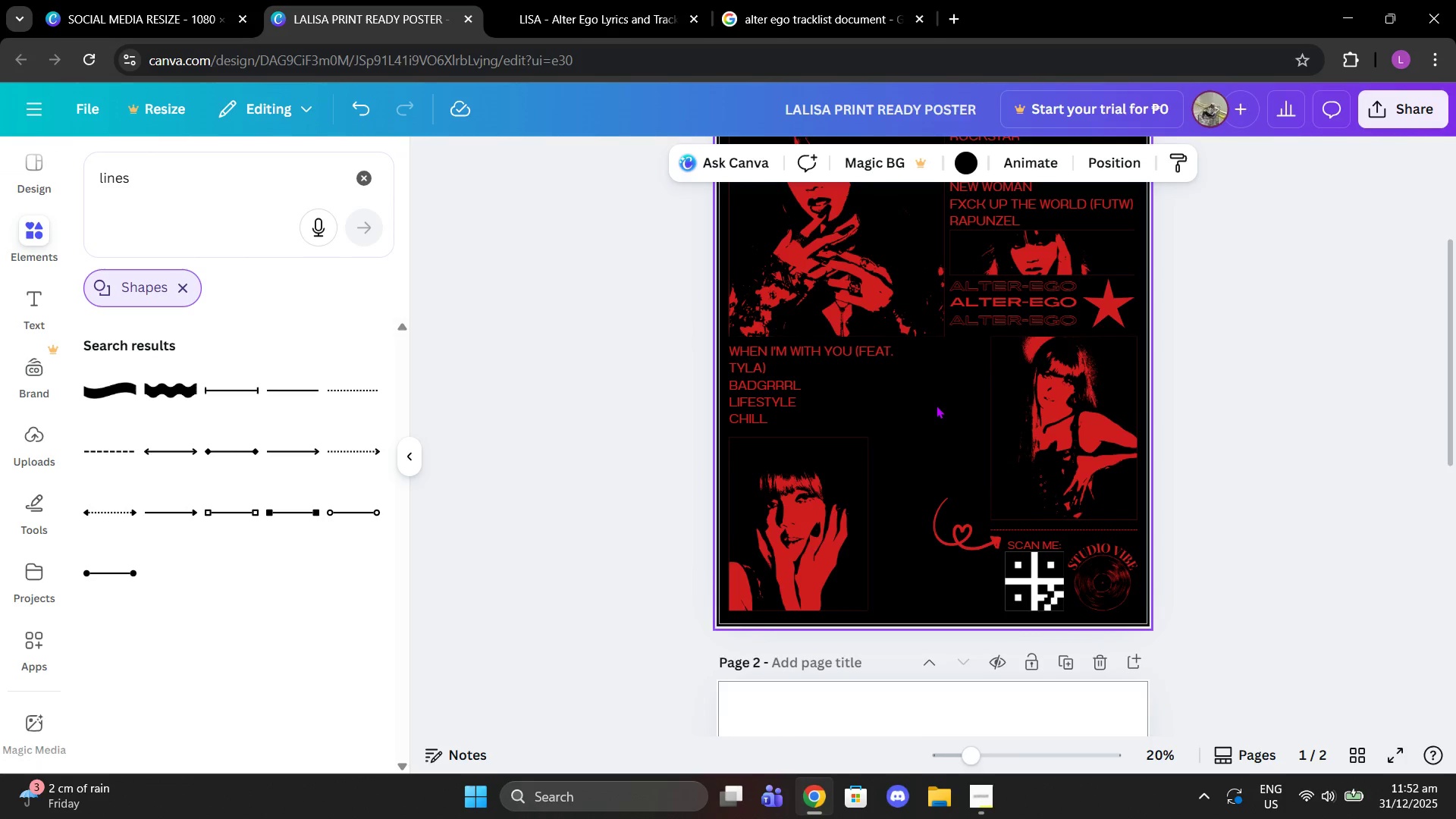 
scroll: coordinate [936, 403], scroll_direction: up, amount: 2.0
 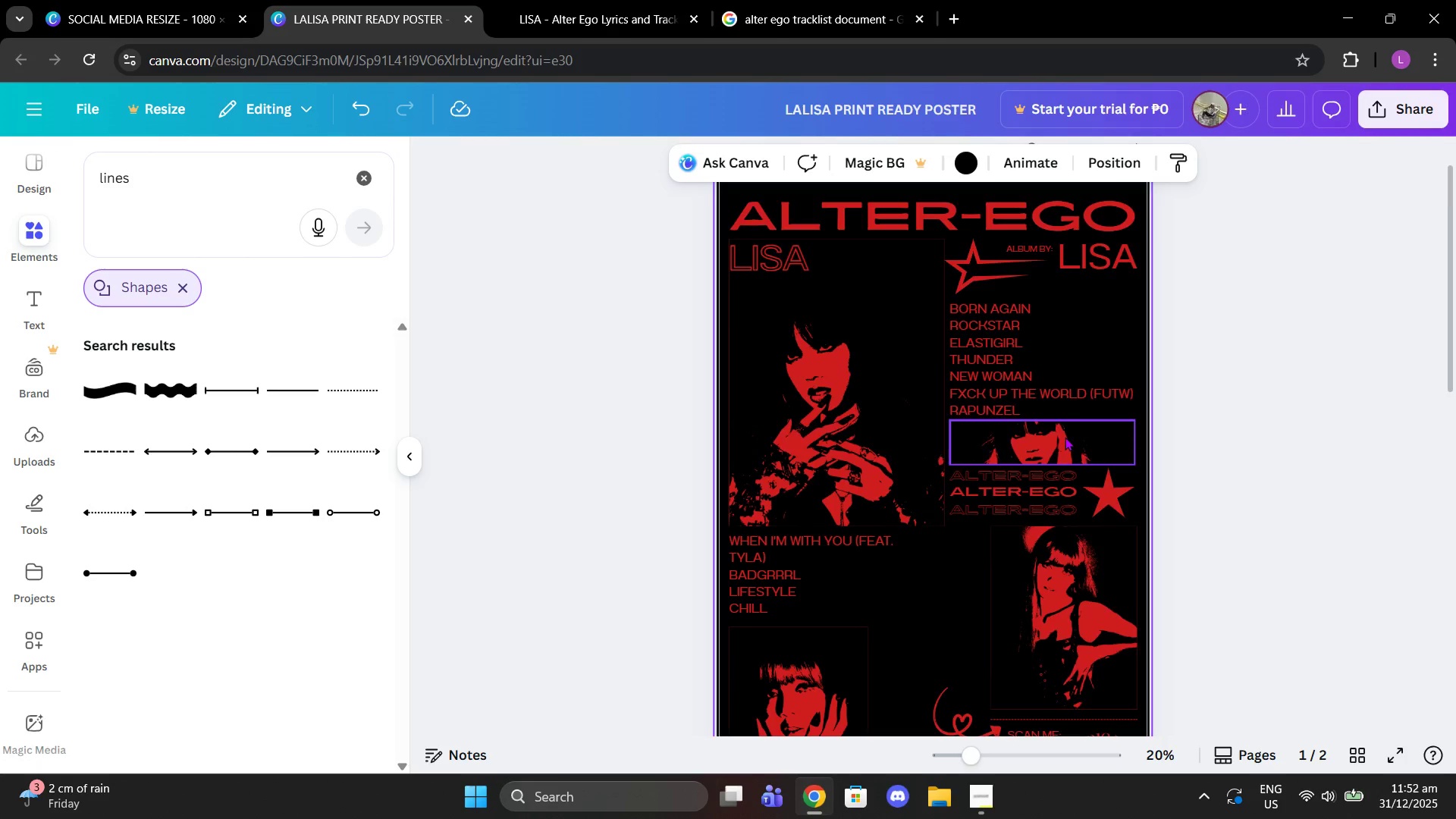 
scroll: coordinate [1096, 442], scroll_direction: down, amount: 2.0
 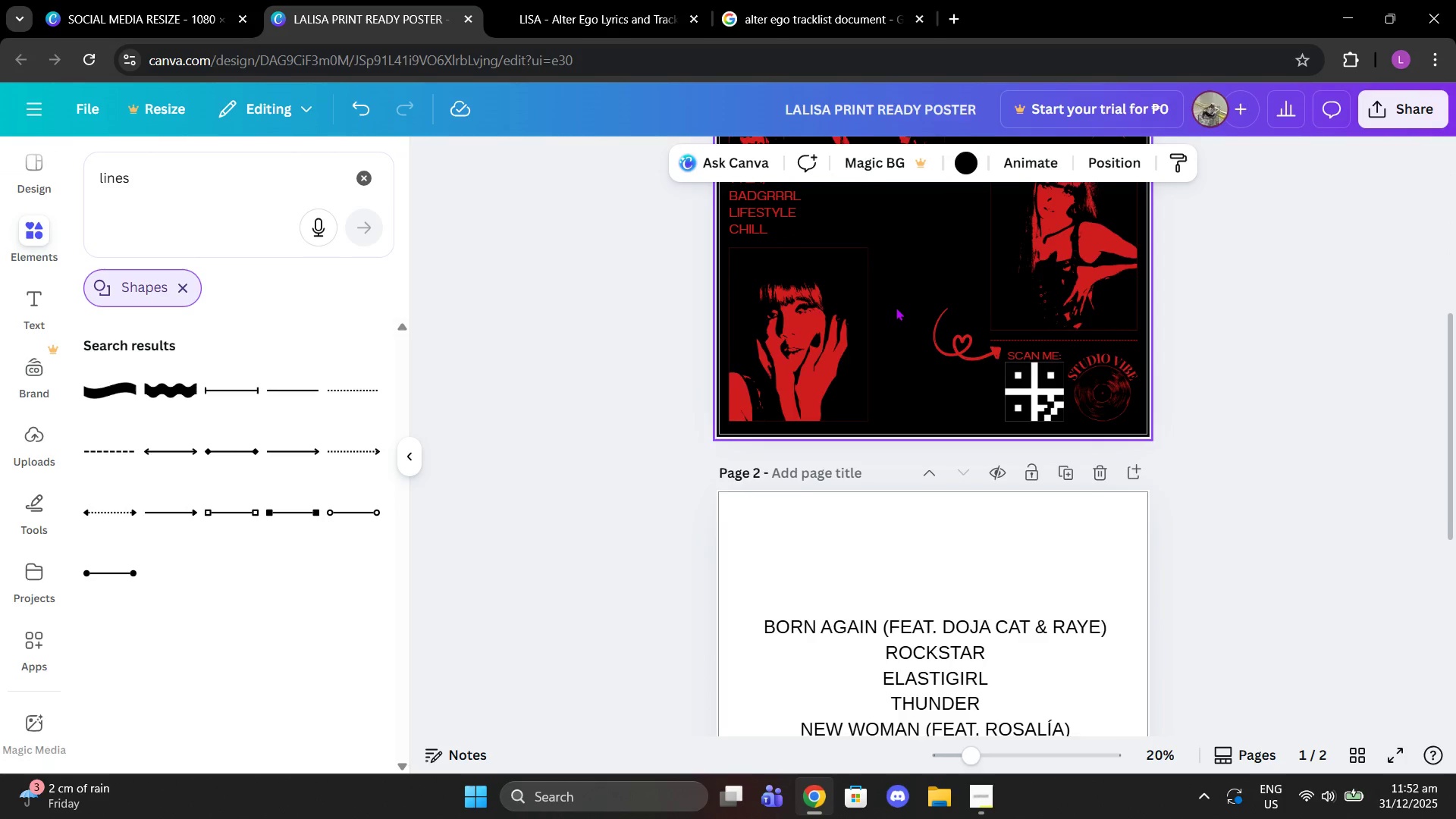 
scroll: coordinate [896, 310], scroll_direction: up, amount: 2.0
 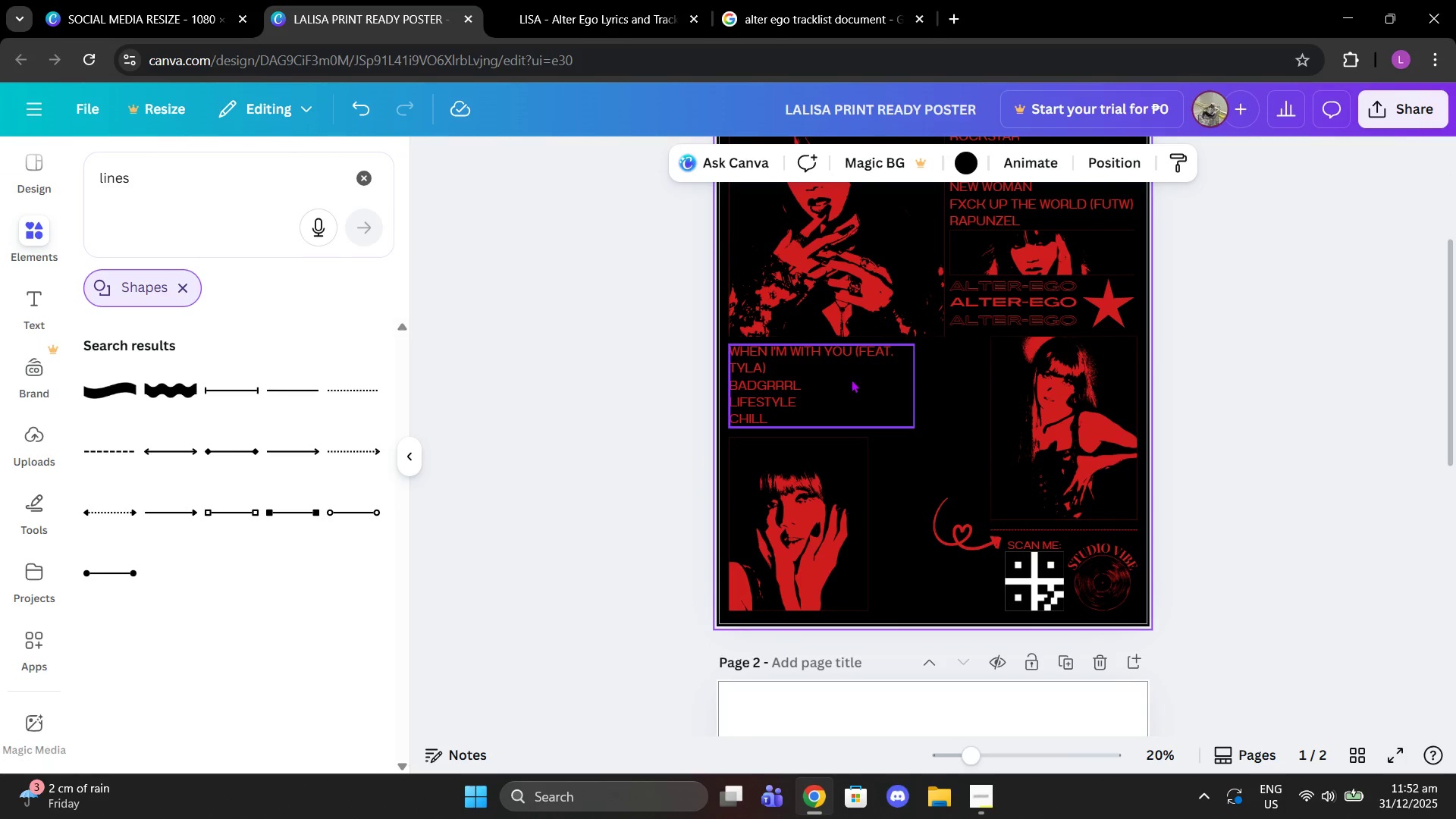 
left_click([851, 379])
 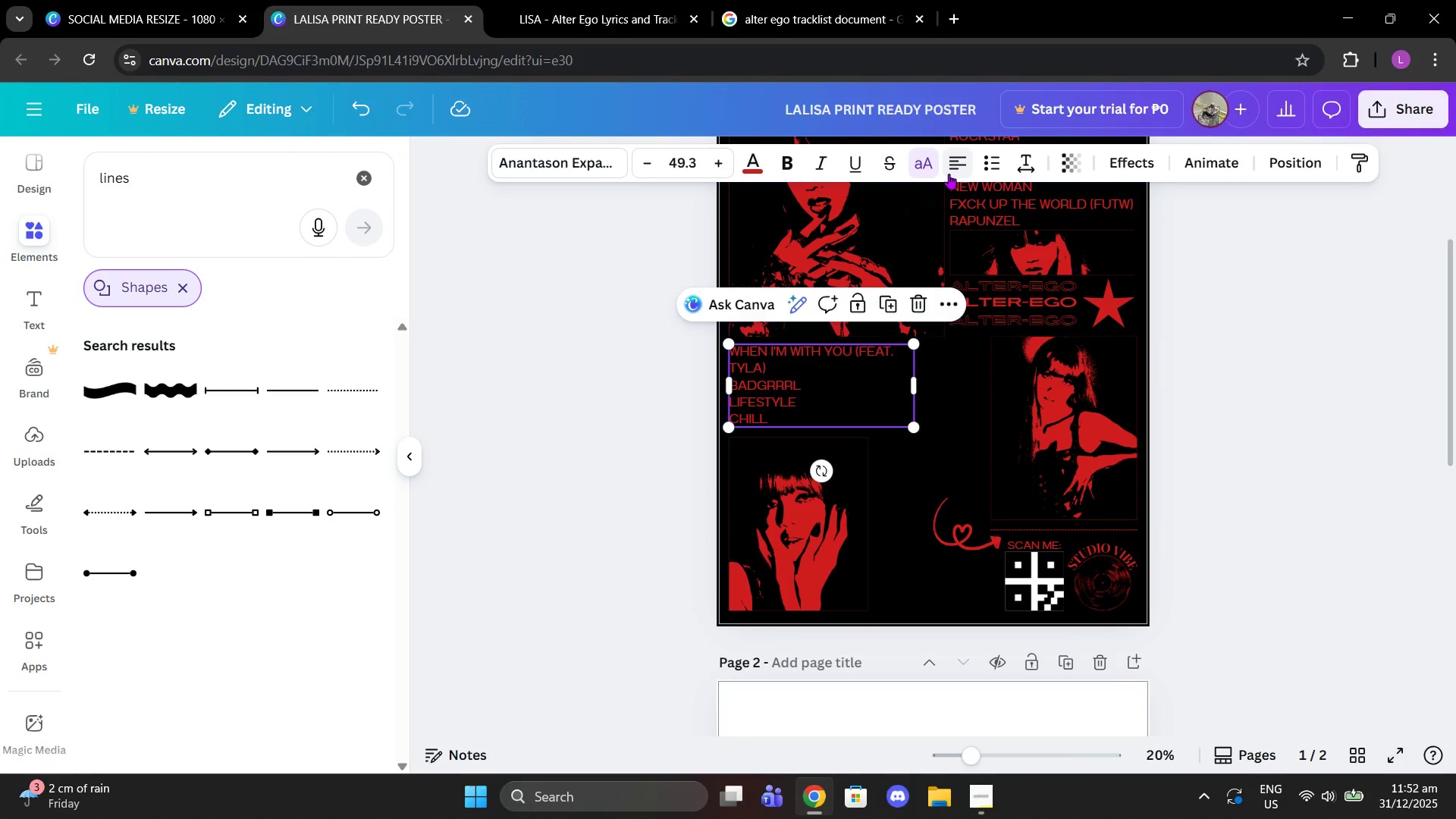 
scroll: coordinate [1044, 327], scroll_direction: up, amount: 2.0
 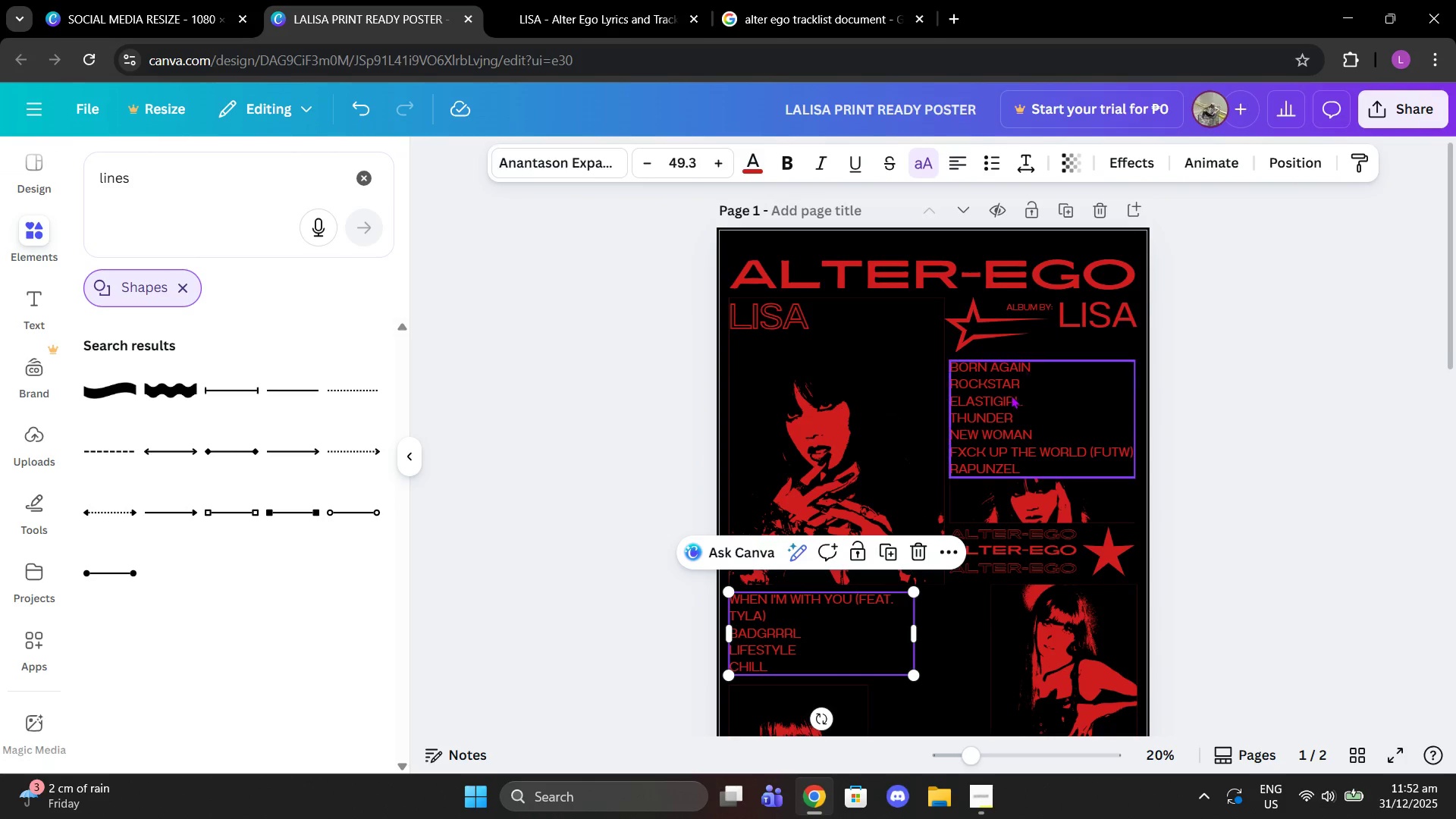 
left_click([1011, 395])
 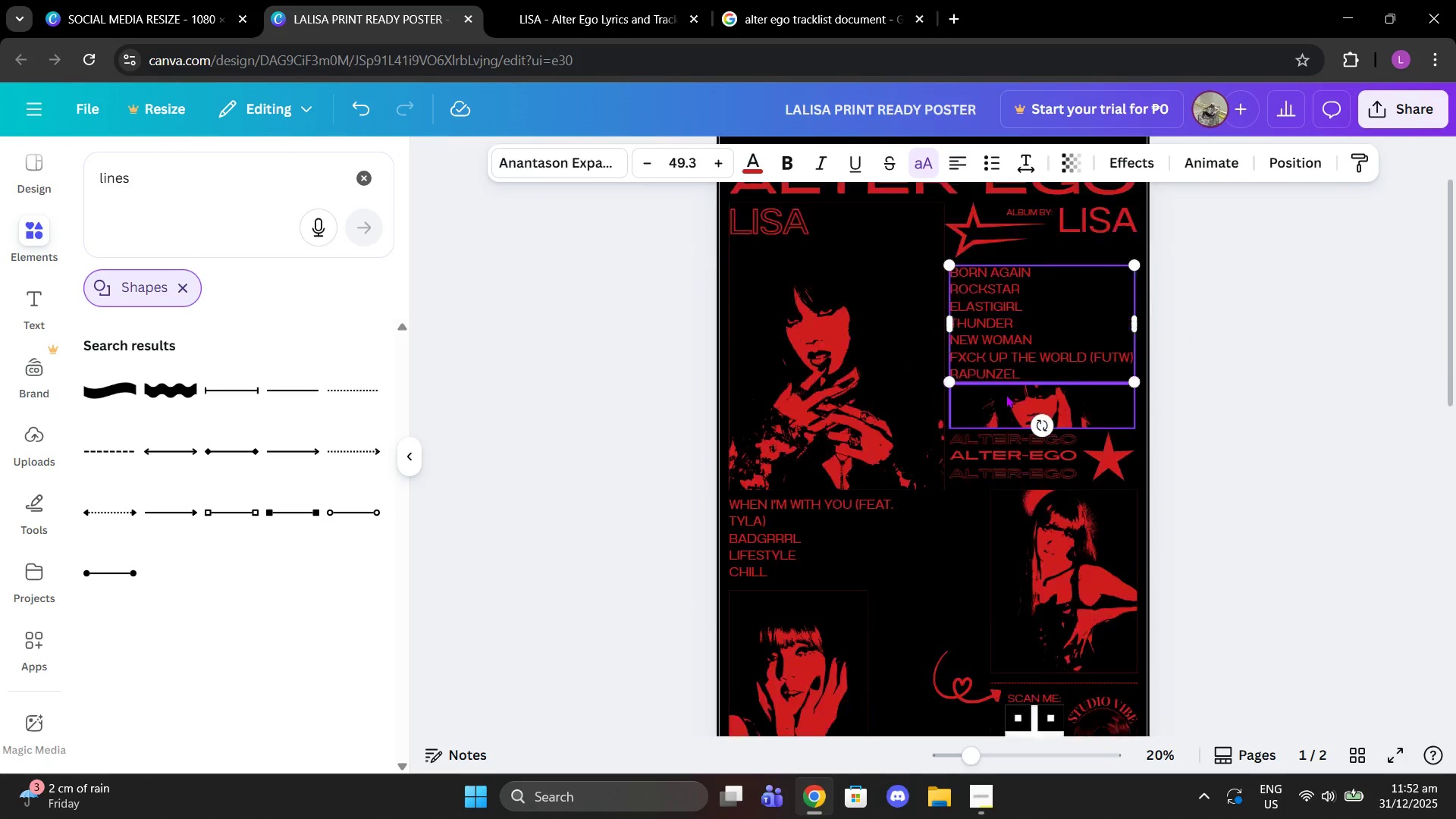 
scroll: coordinate [998, 381], scroll_direction: up, amount: 1.0
 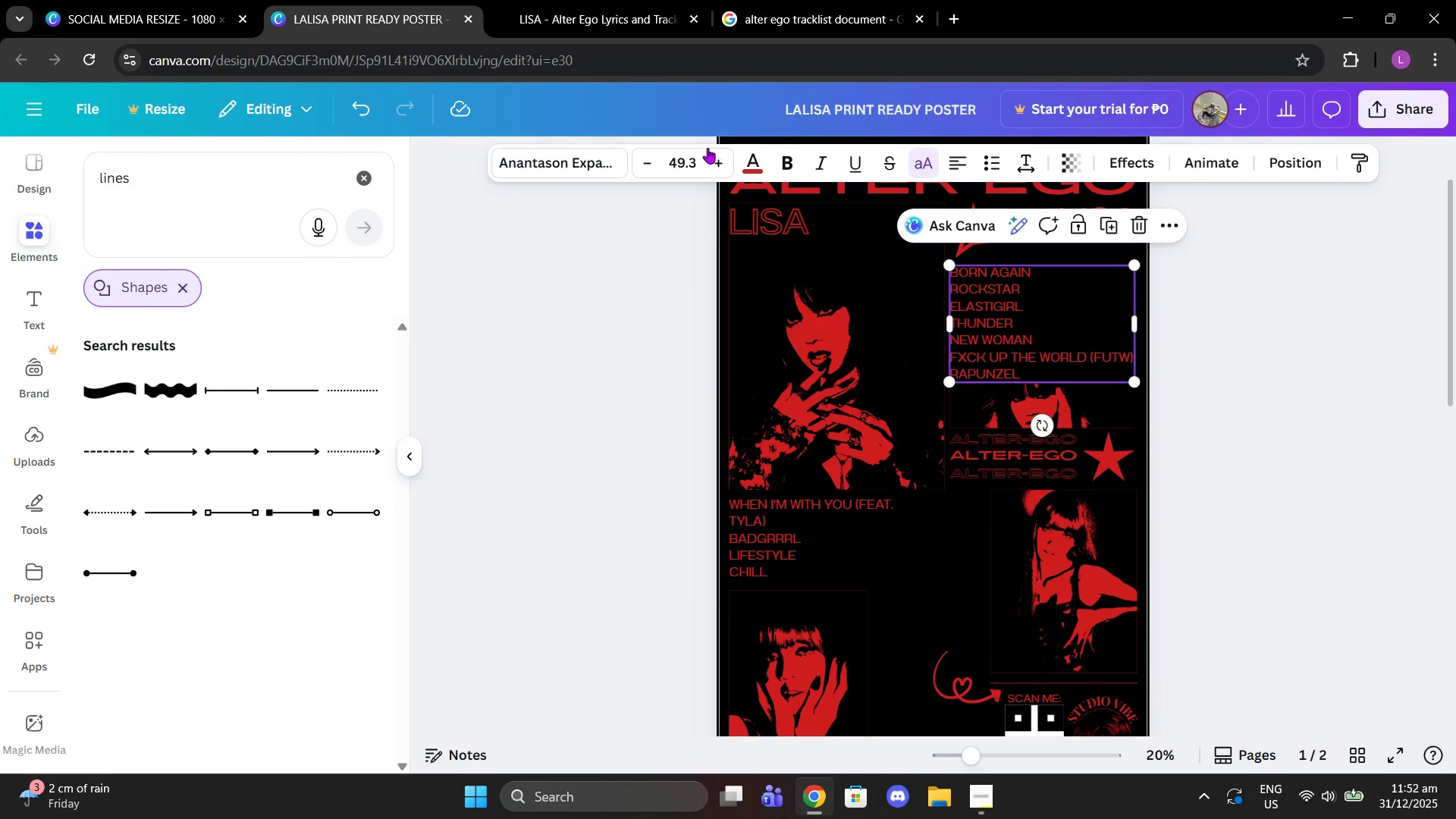 
left_click([707, 154])
 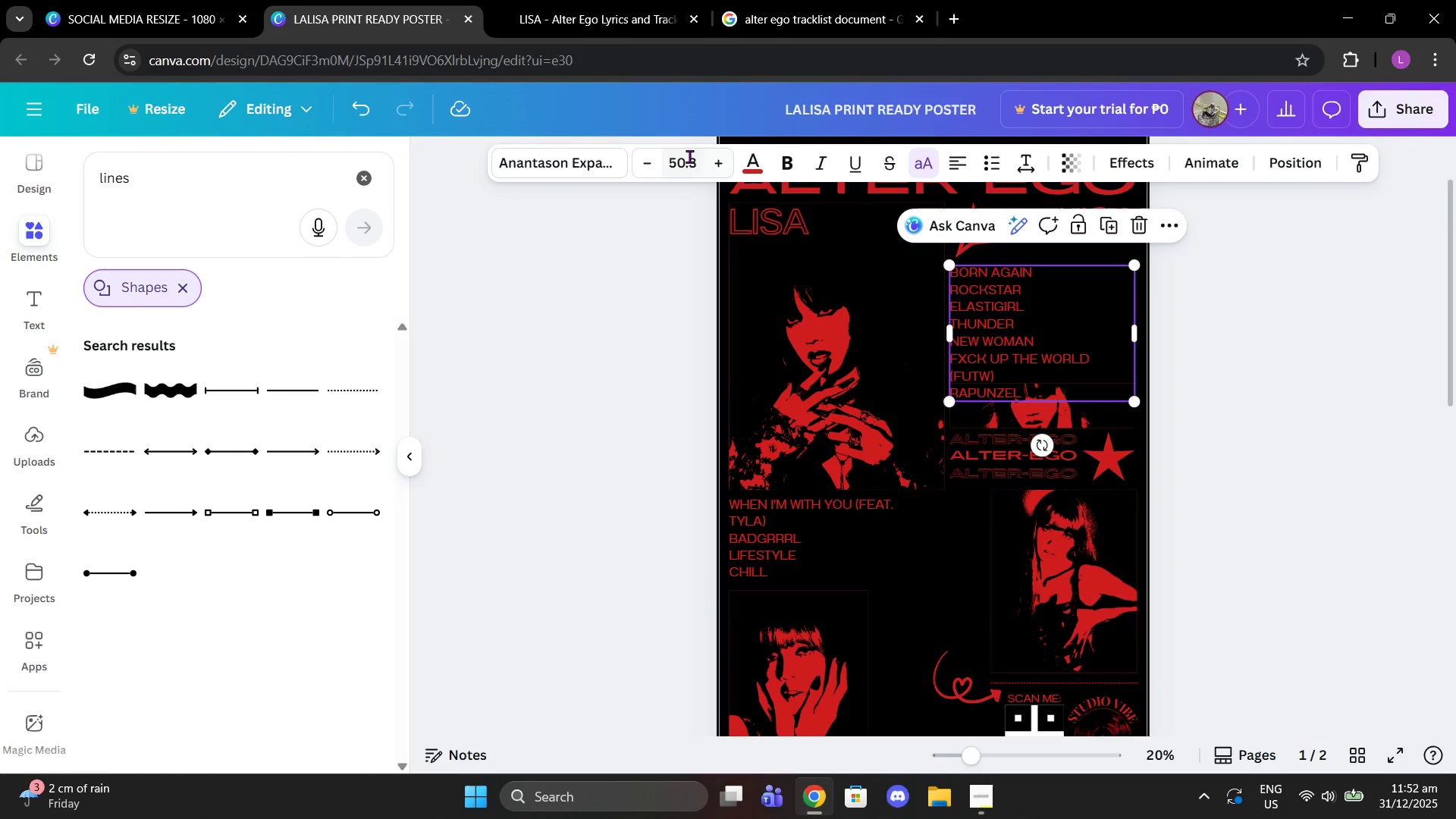 
left_click([686, 157])
 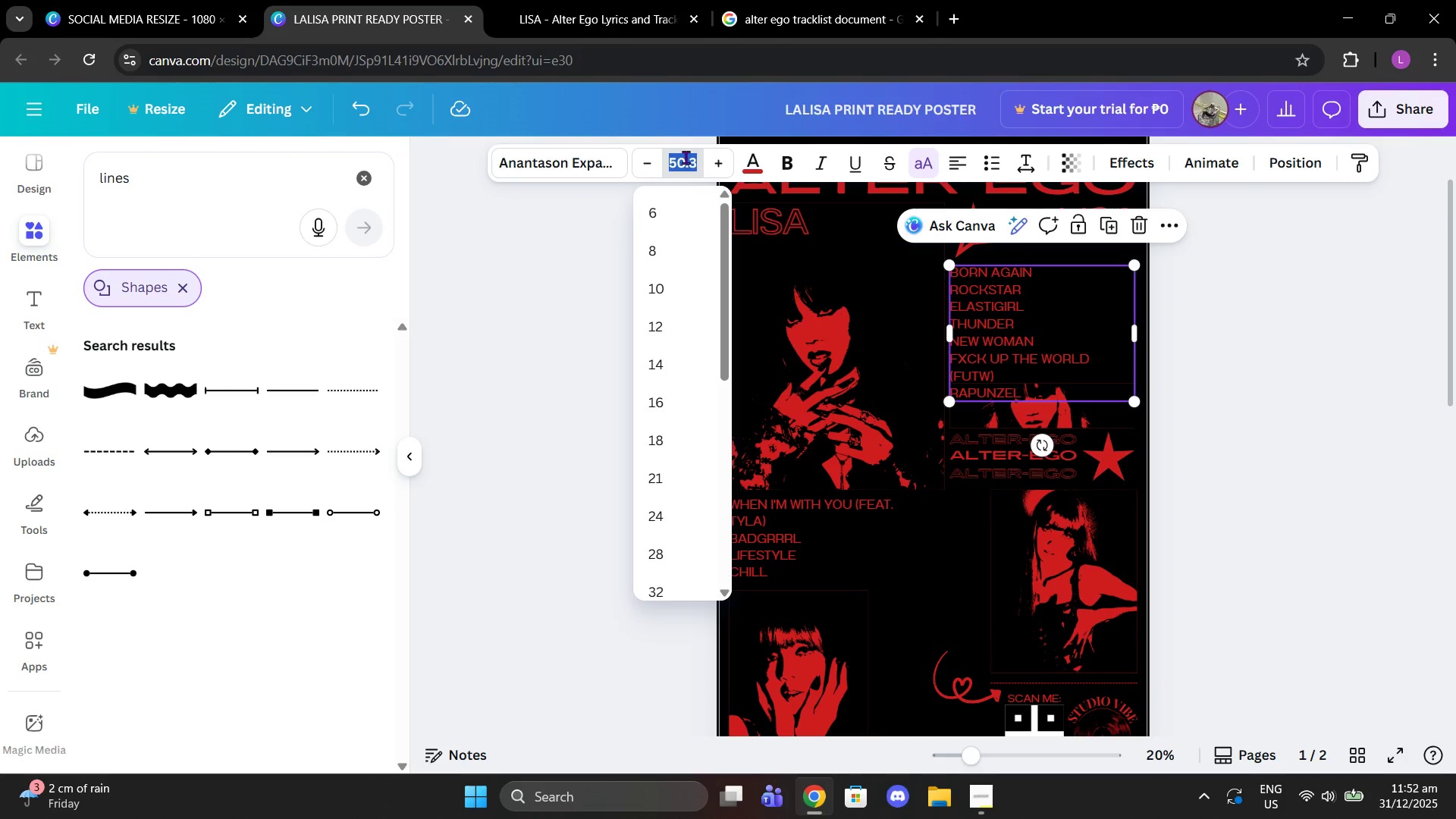 
type(50)
 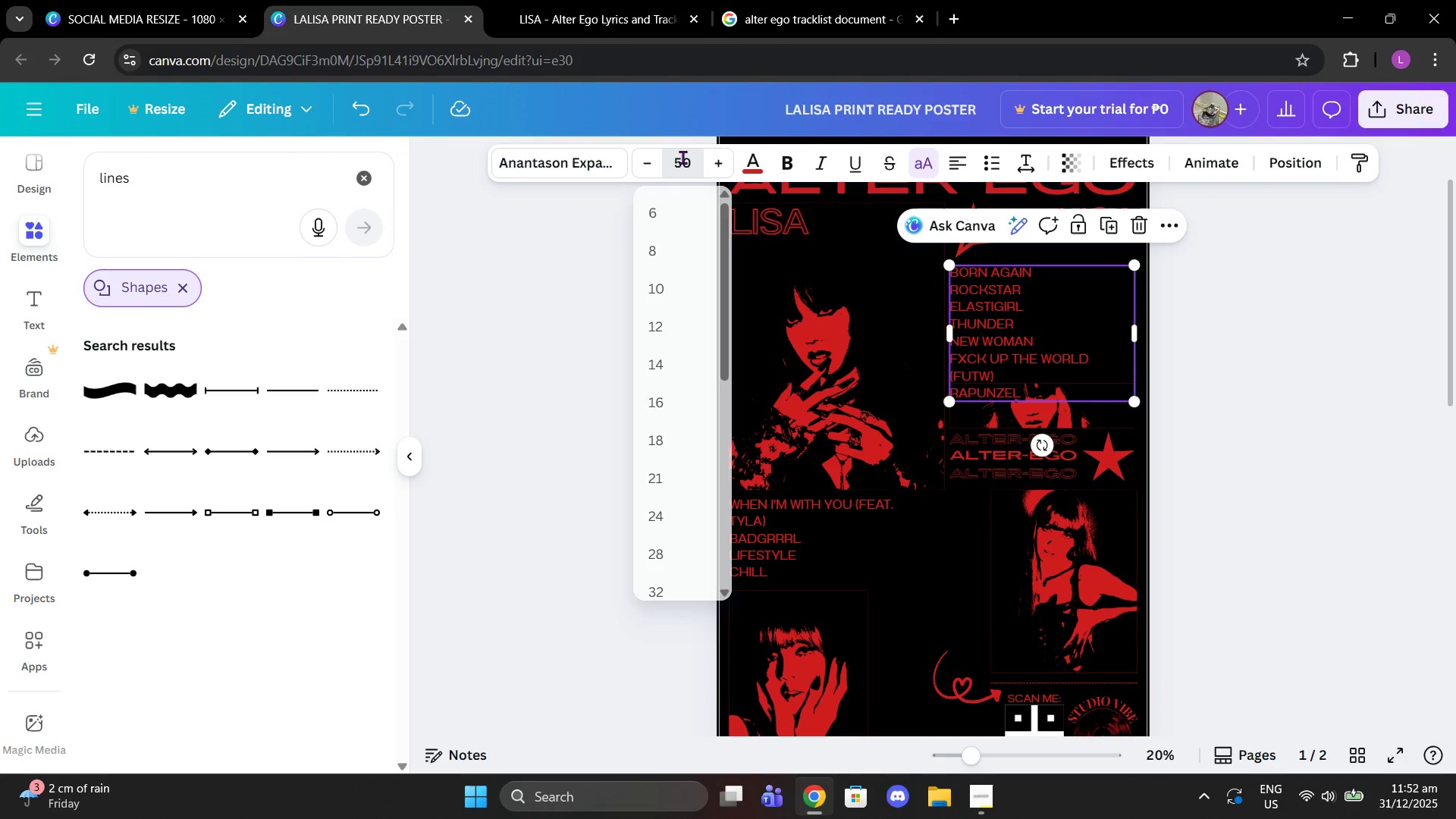 
key(Enter)
 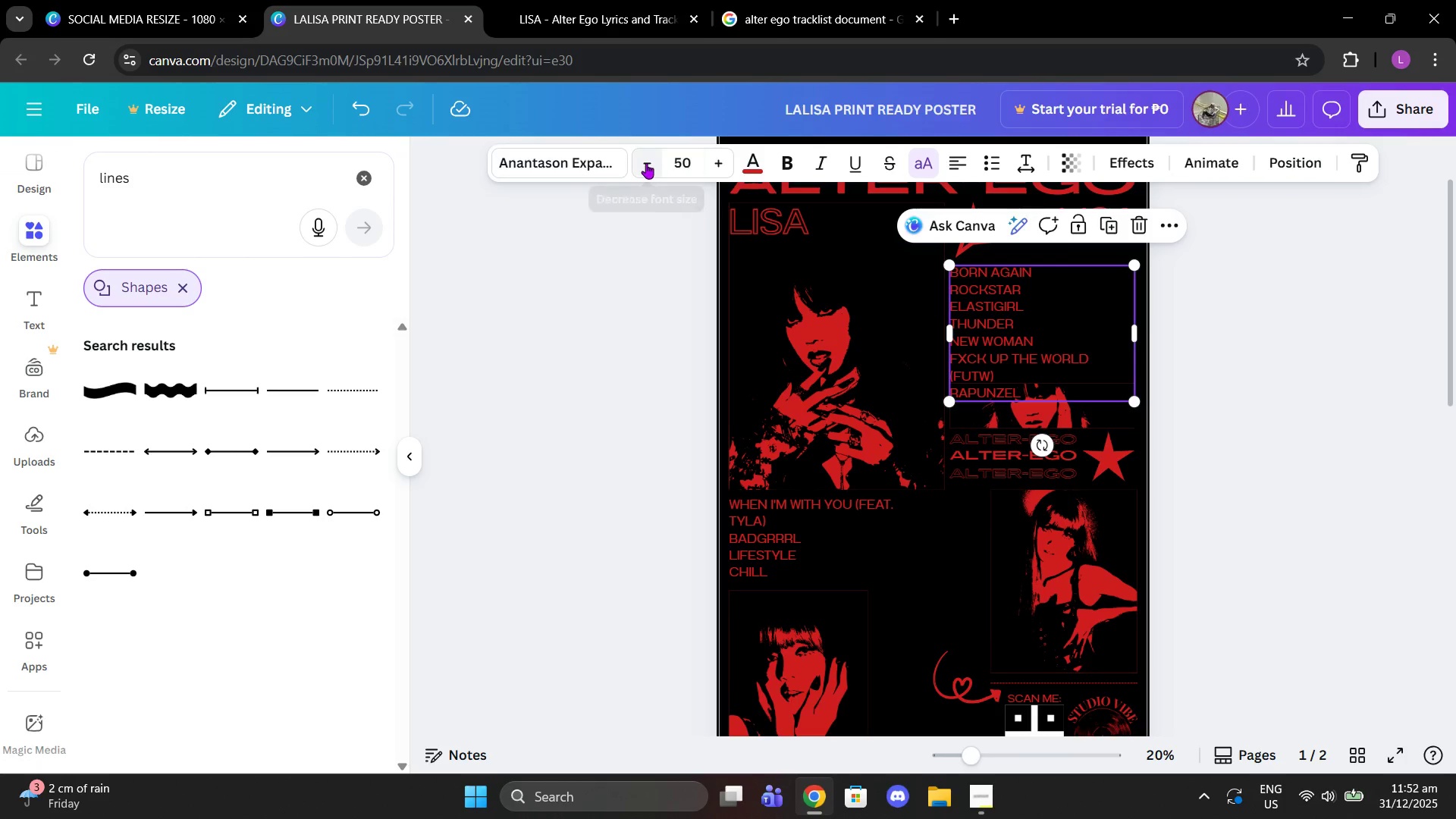 
left_click([649, 169])
 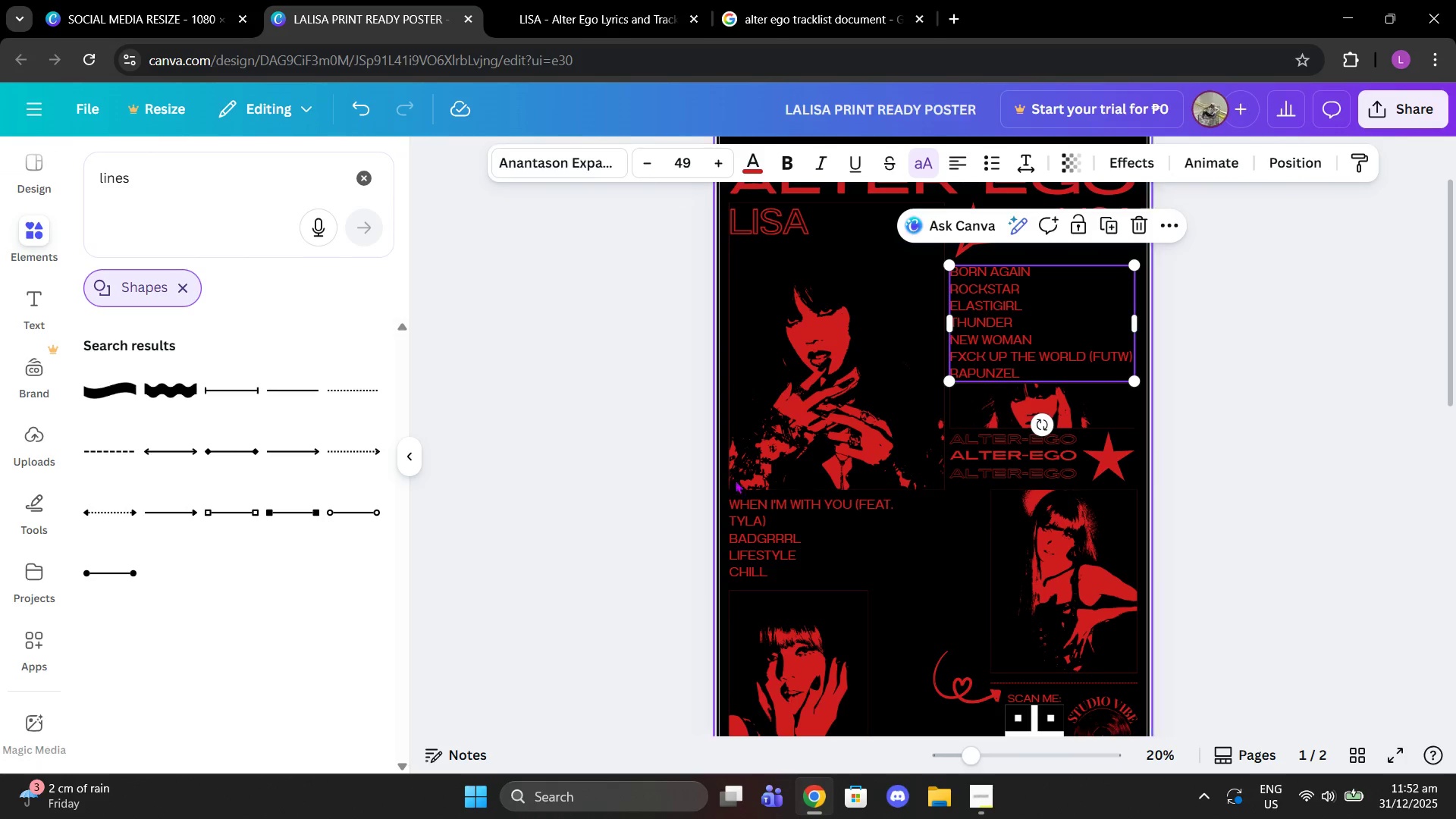 
left_click([764, 512])
 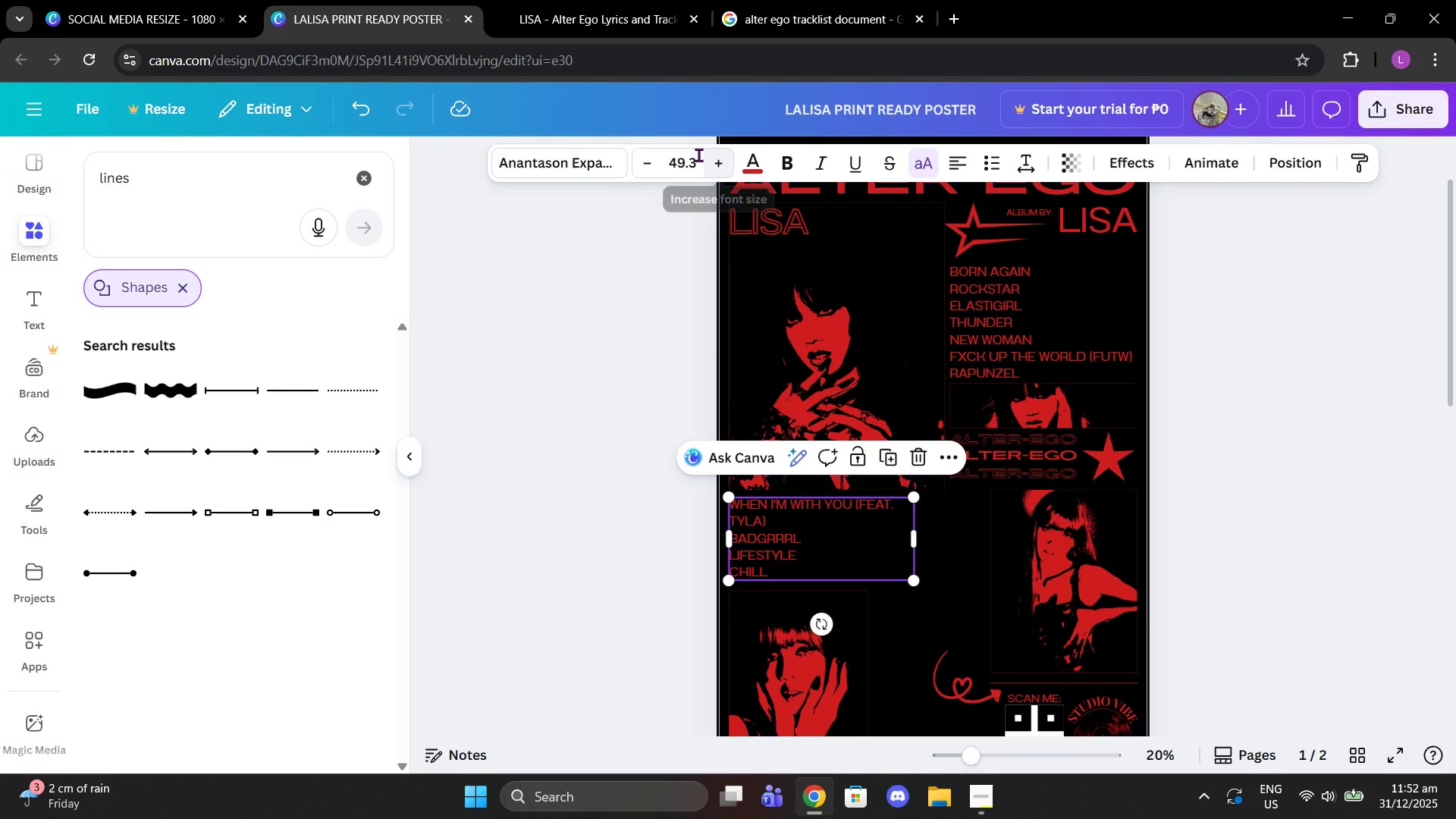 
left_click([698, 155])
 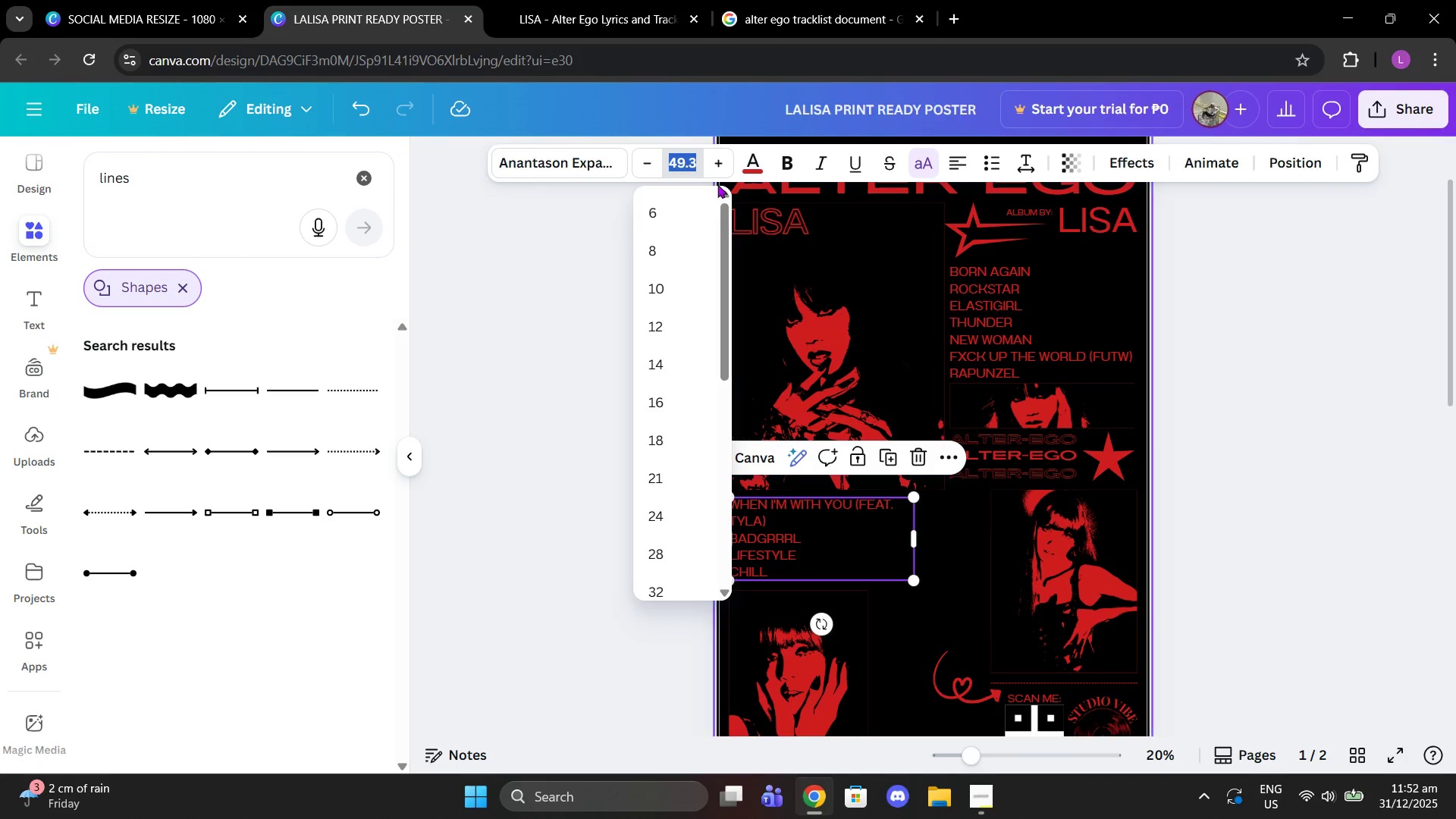 
type(49)
 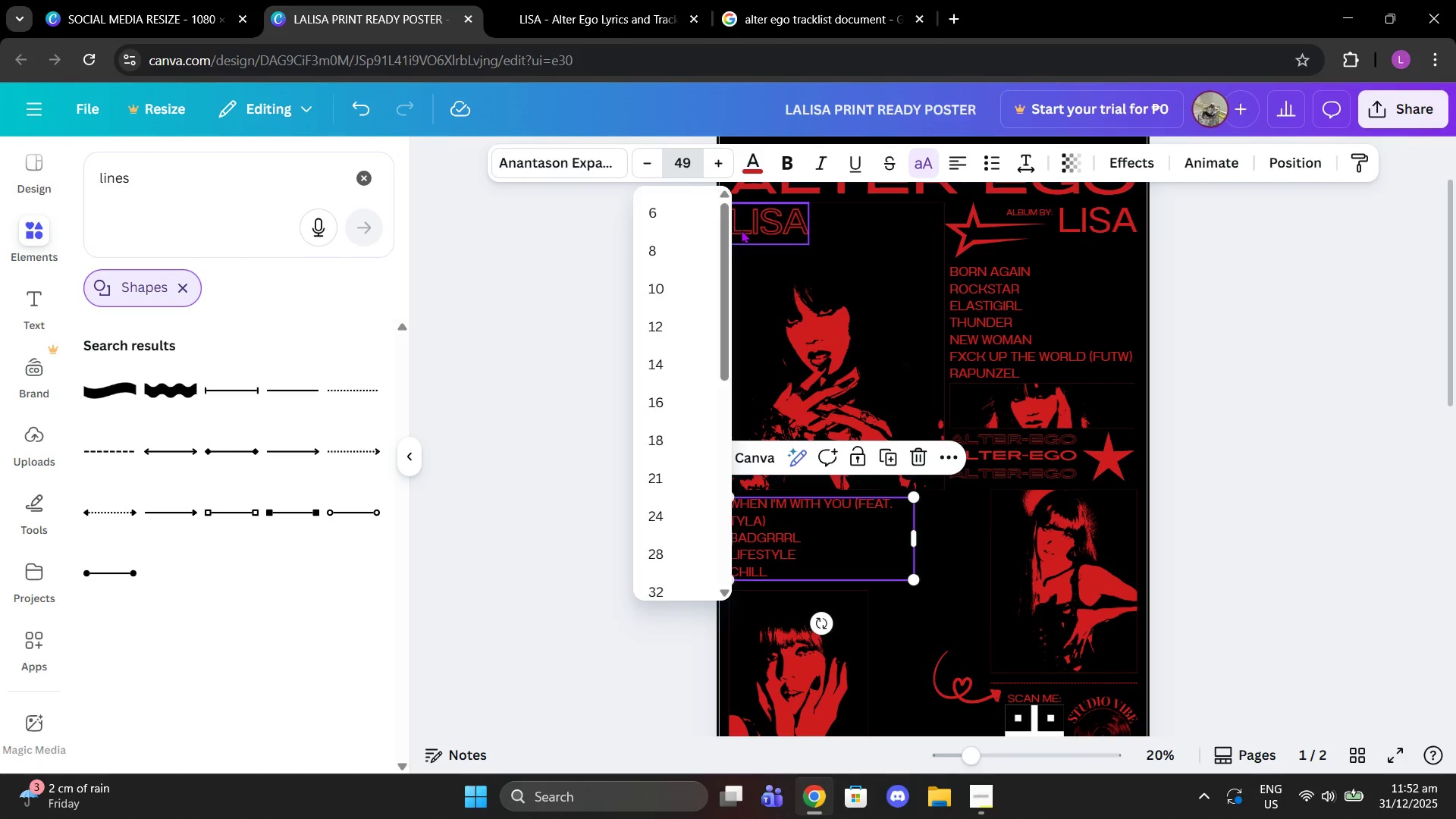 
key(Enter)
 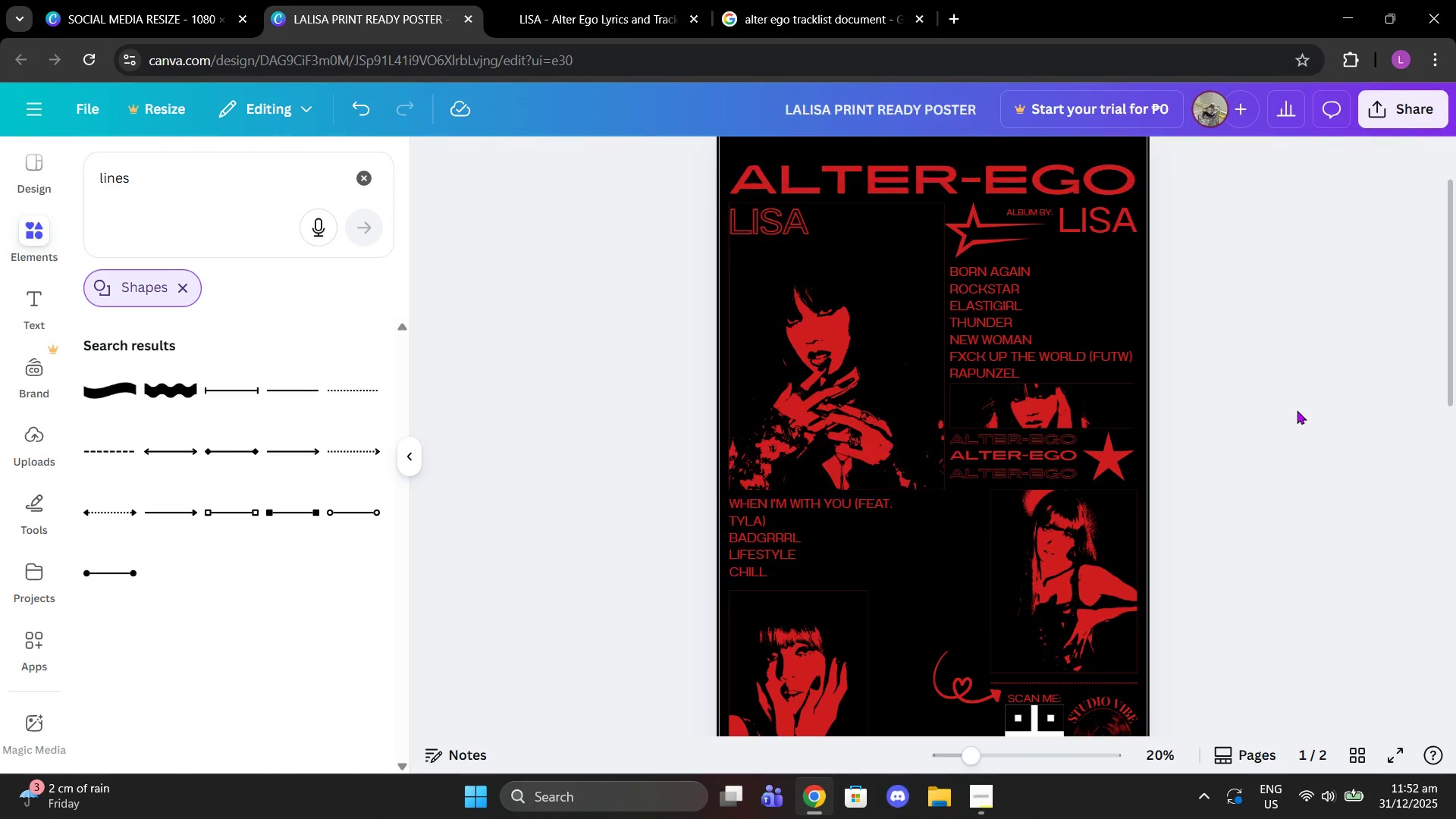 
double_click([1297, 410])
 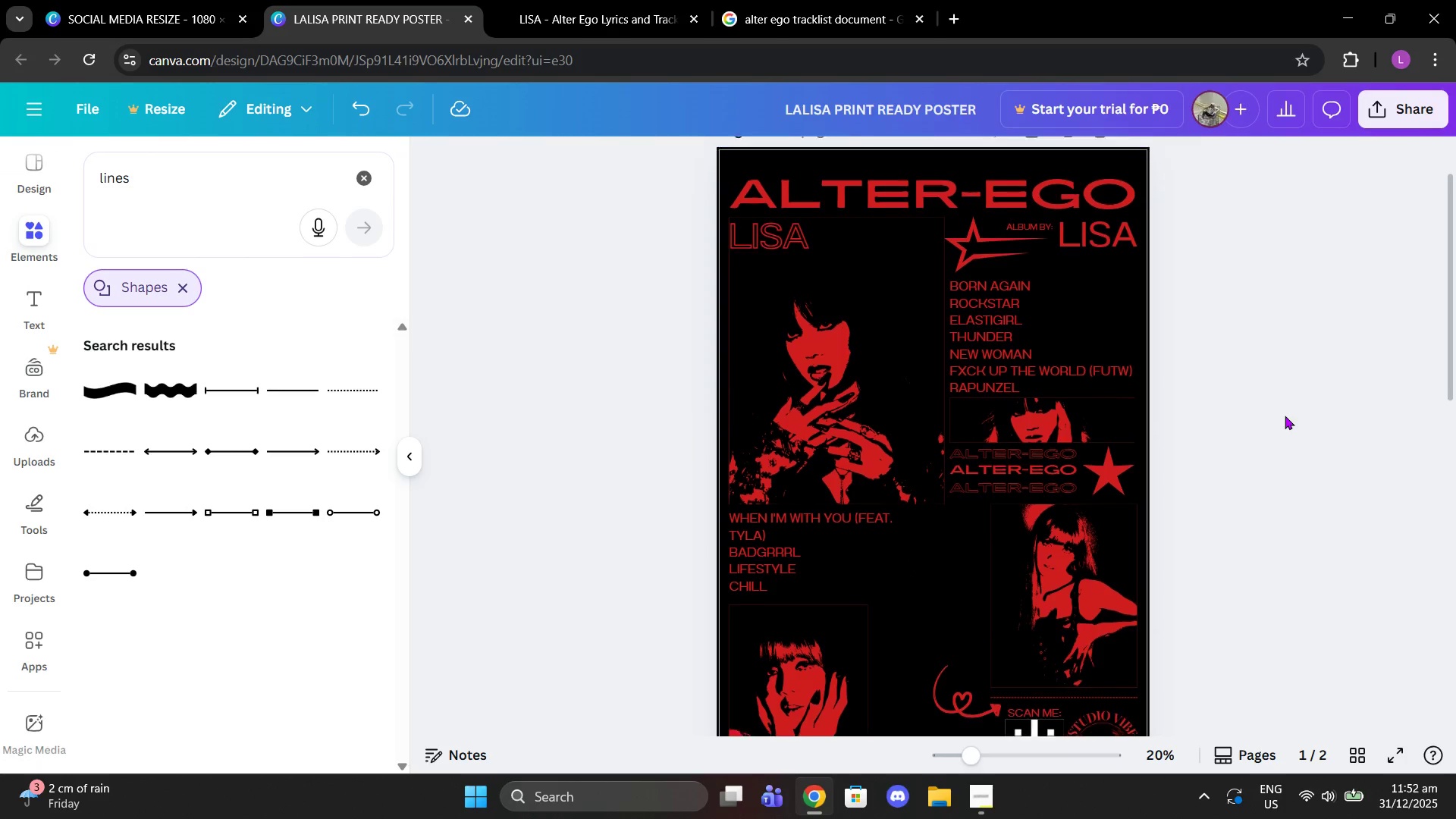 
scroll: coordinate [940, 440], scroll_direction: down, amount: 6.0
 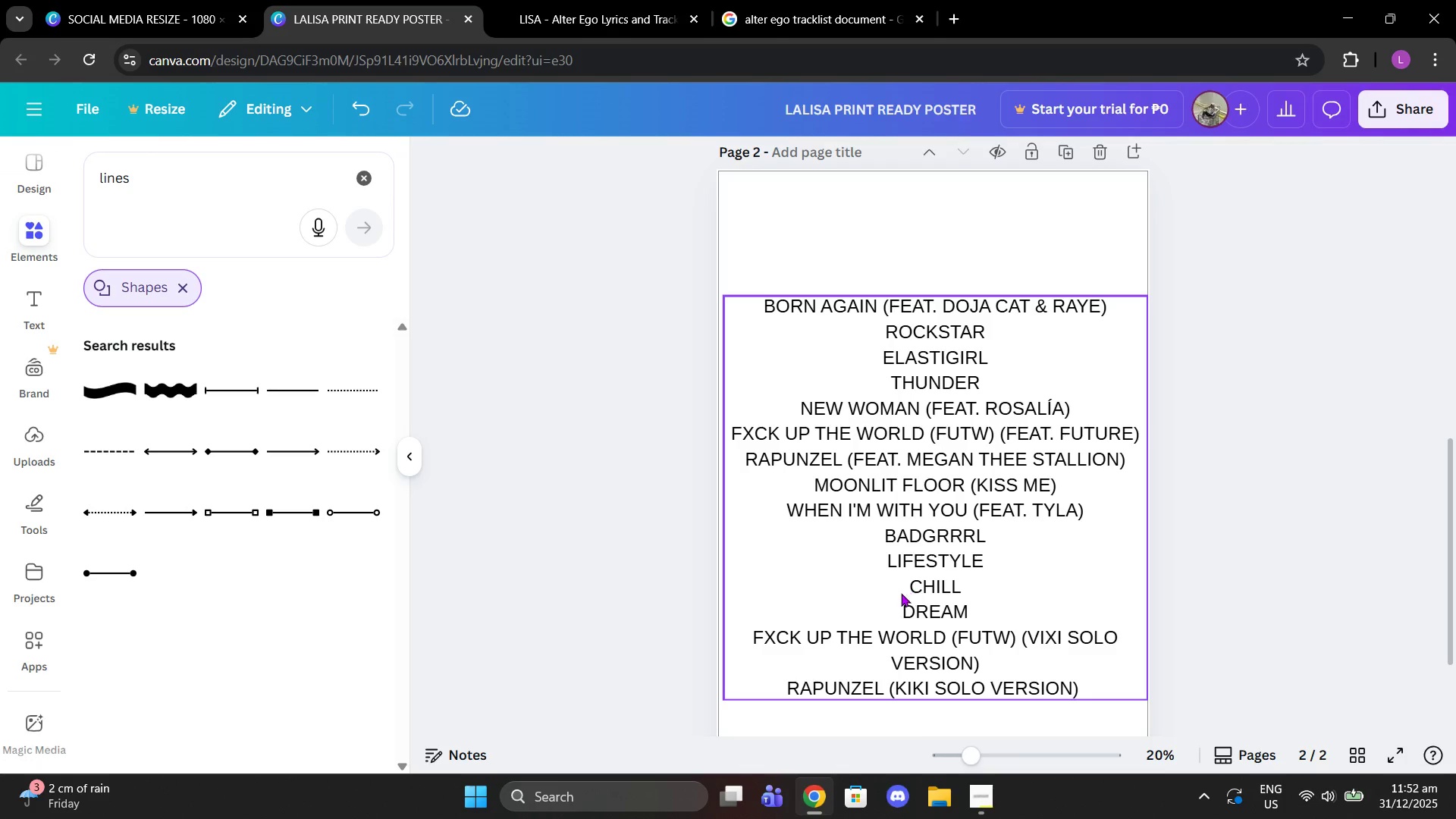 
double_click([894, 601])
 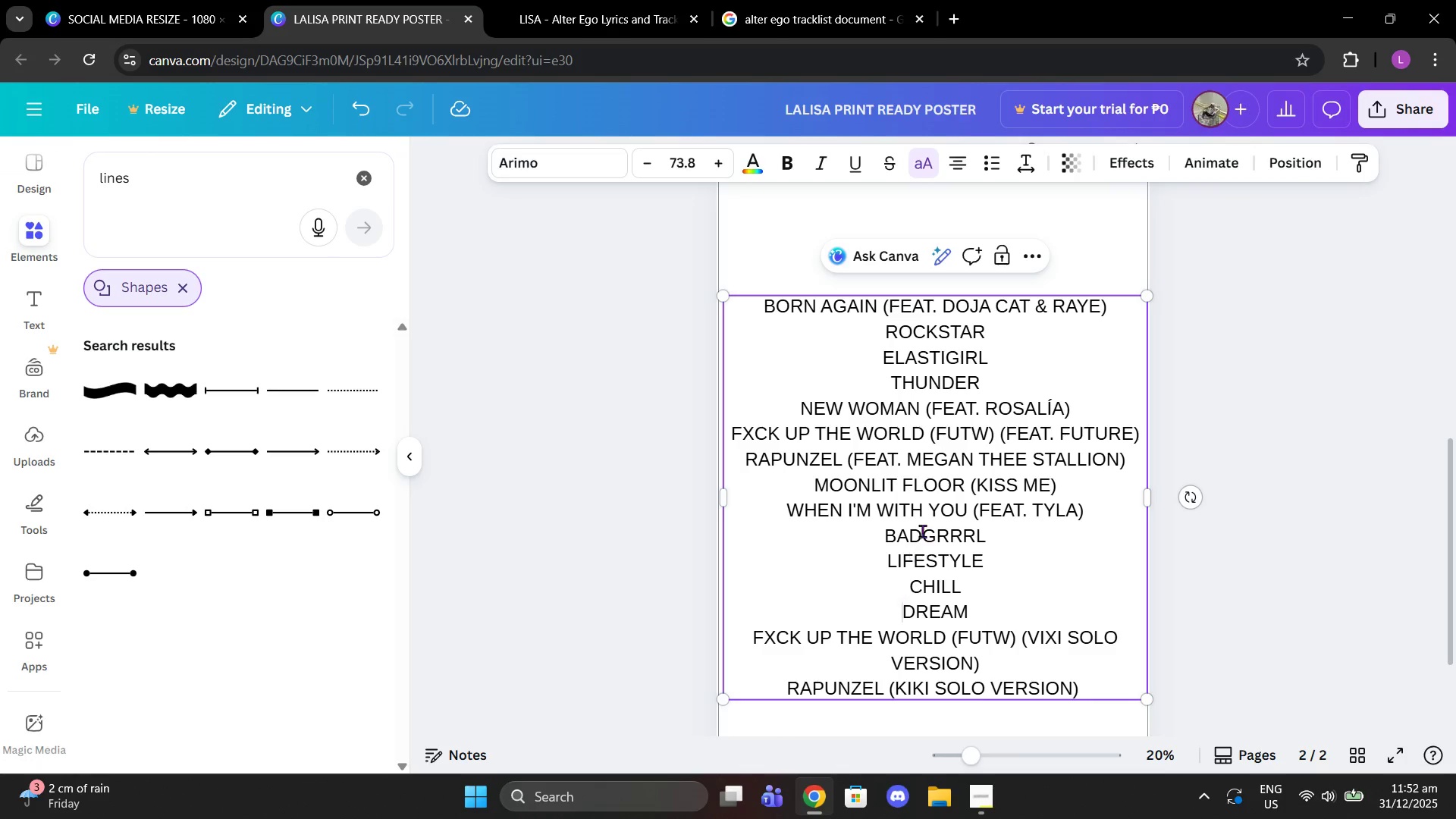 
scroll: coordinate [926, 529], scroll_direction: up, amount: 5.0
 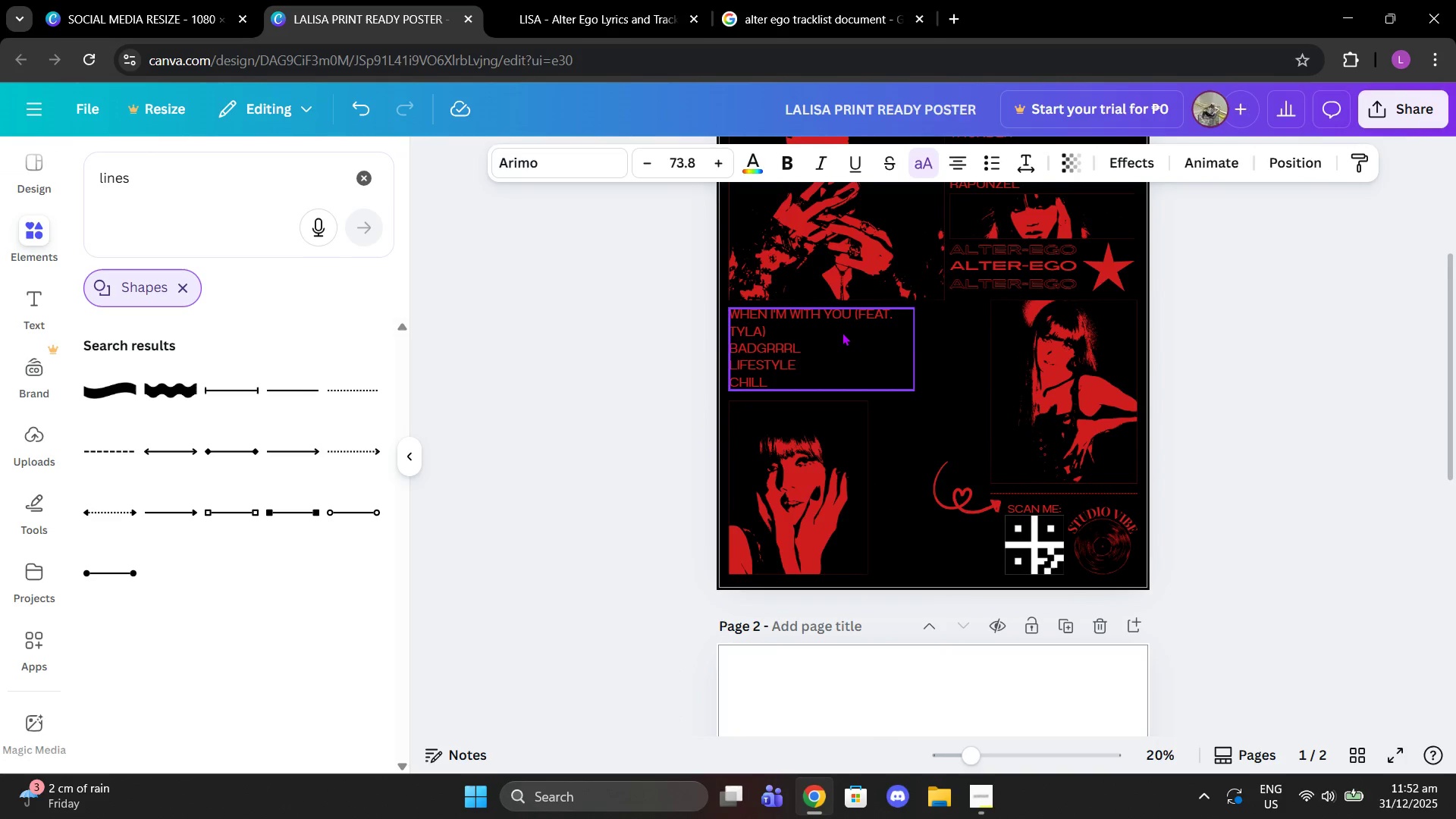 
left_click([842, 332])
 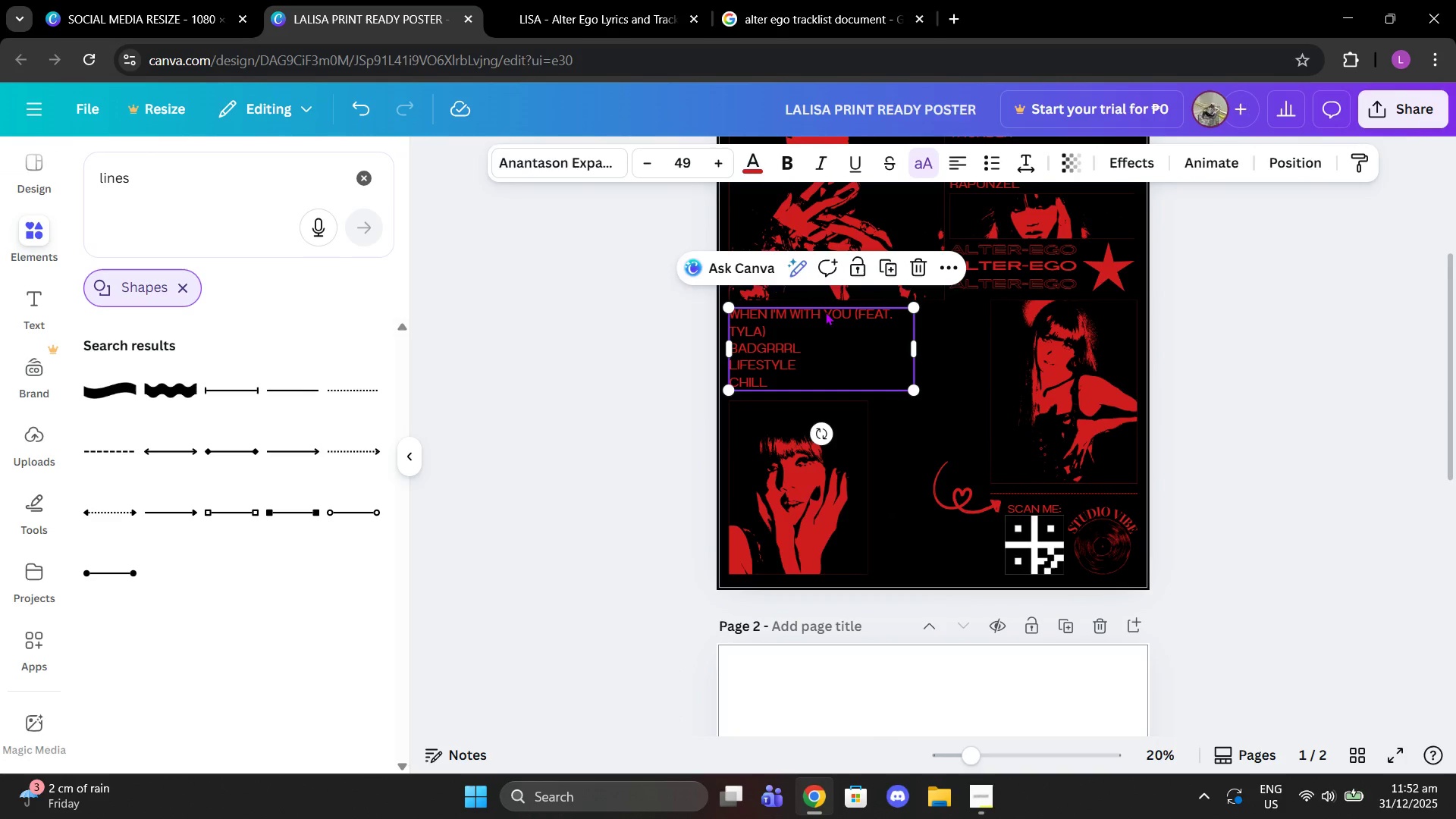 
left_click([825, 312])
 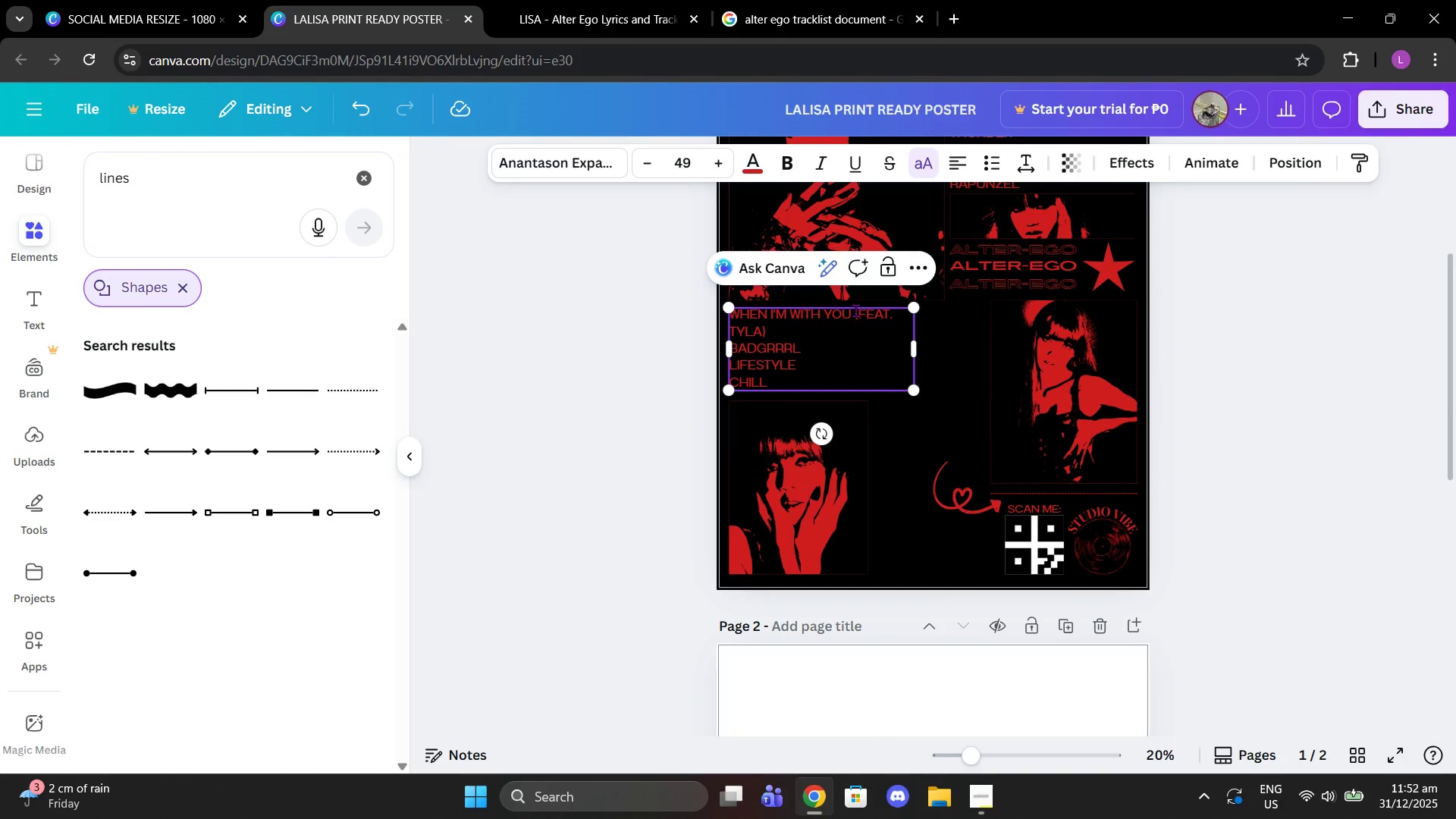 
left_click_drag(start_coordinate=[855, 310], to_coordinate=[843, 331])
 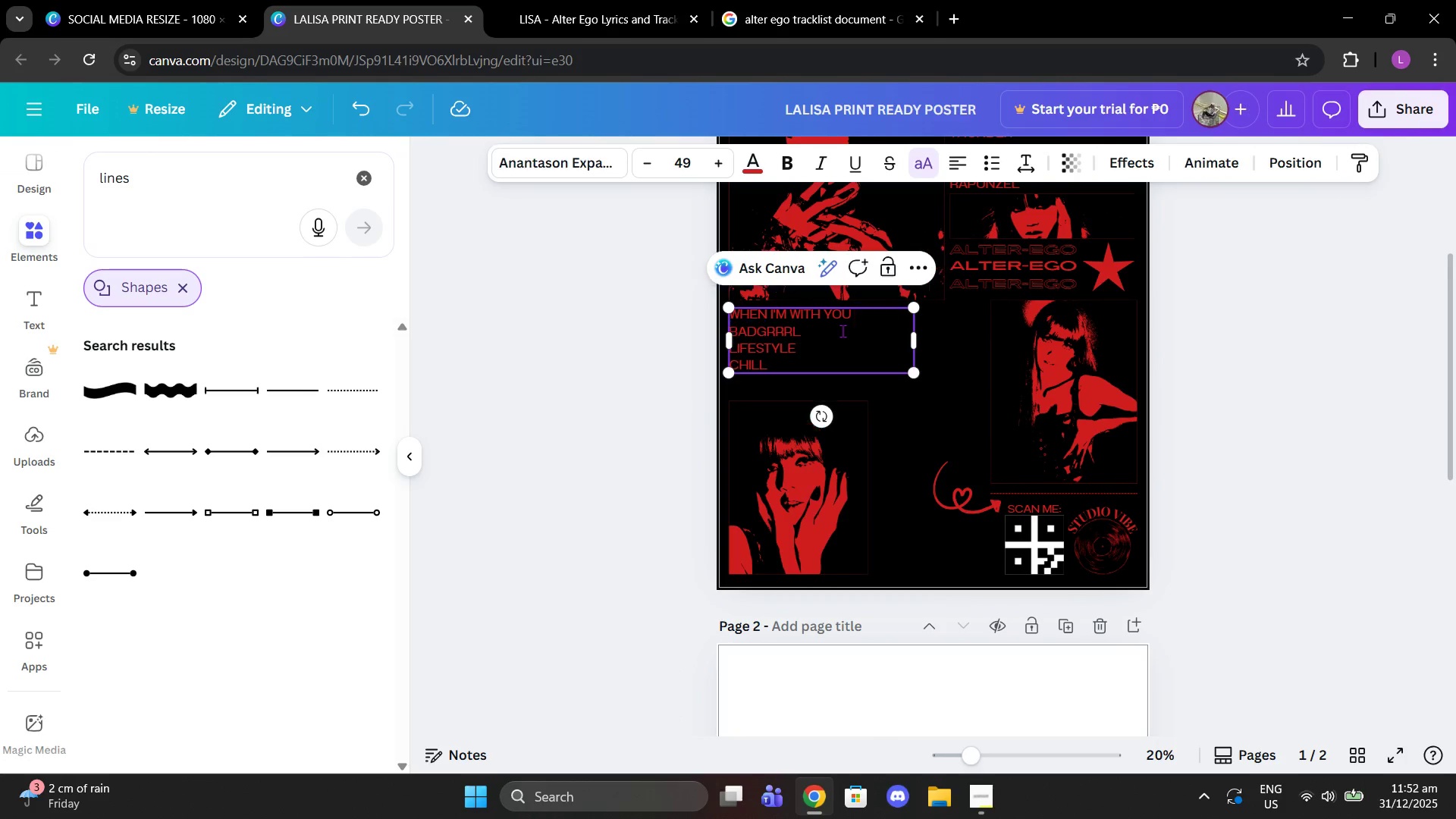 
key(Backspace)
 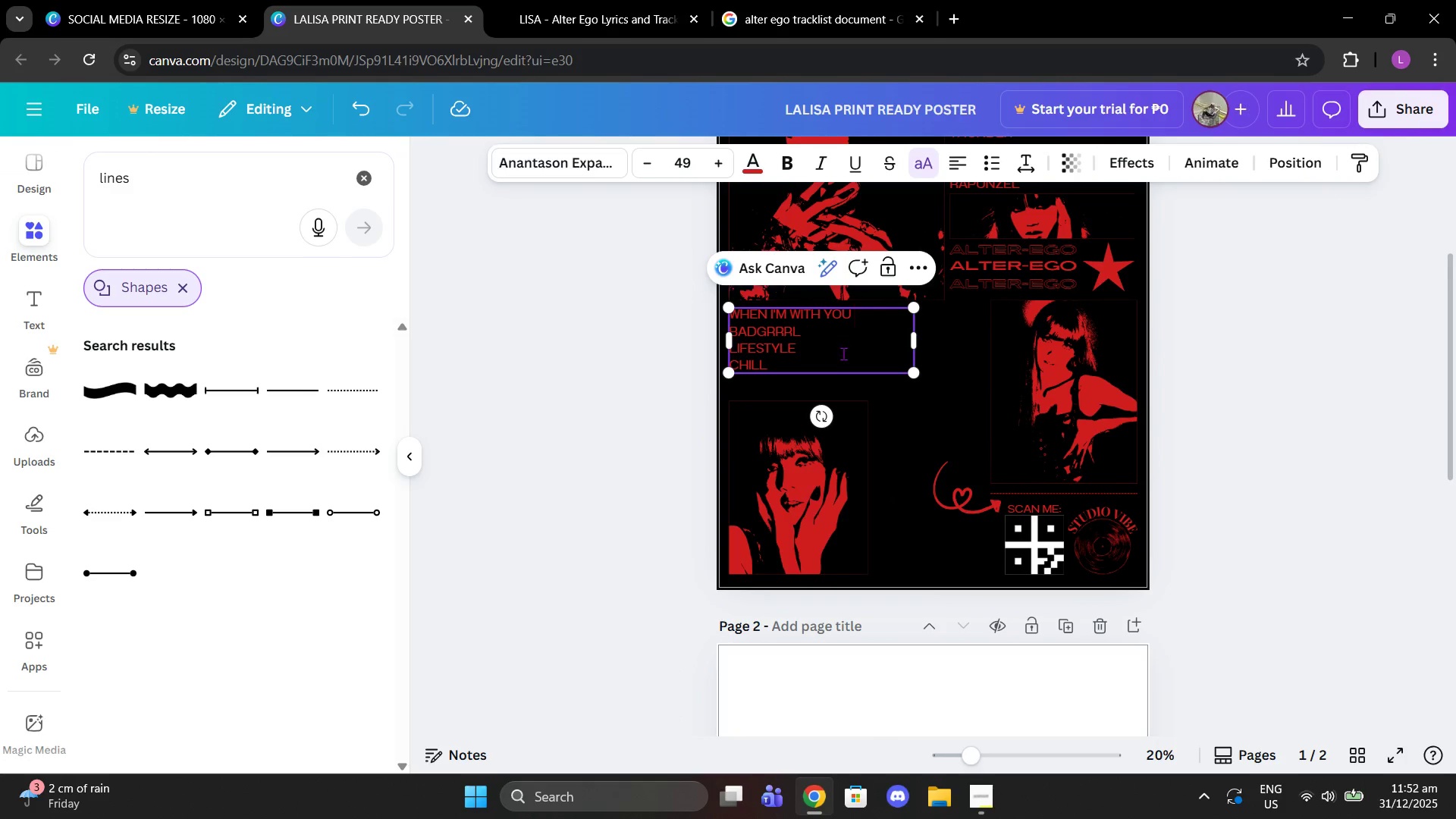 
left_click([831, 367])
 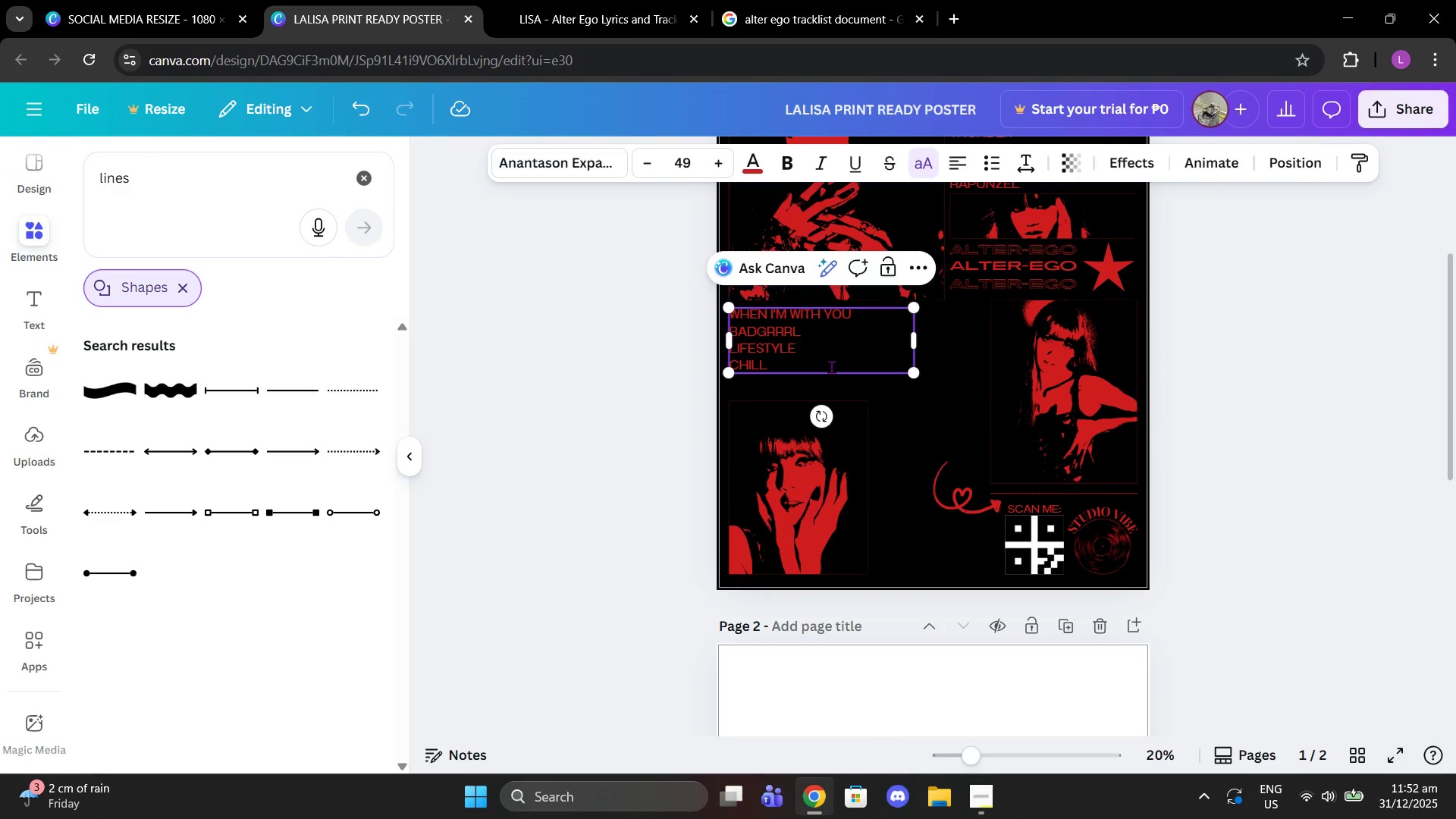 
key(Enter)
 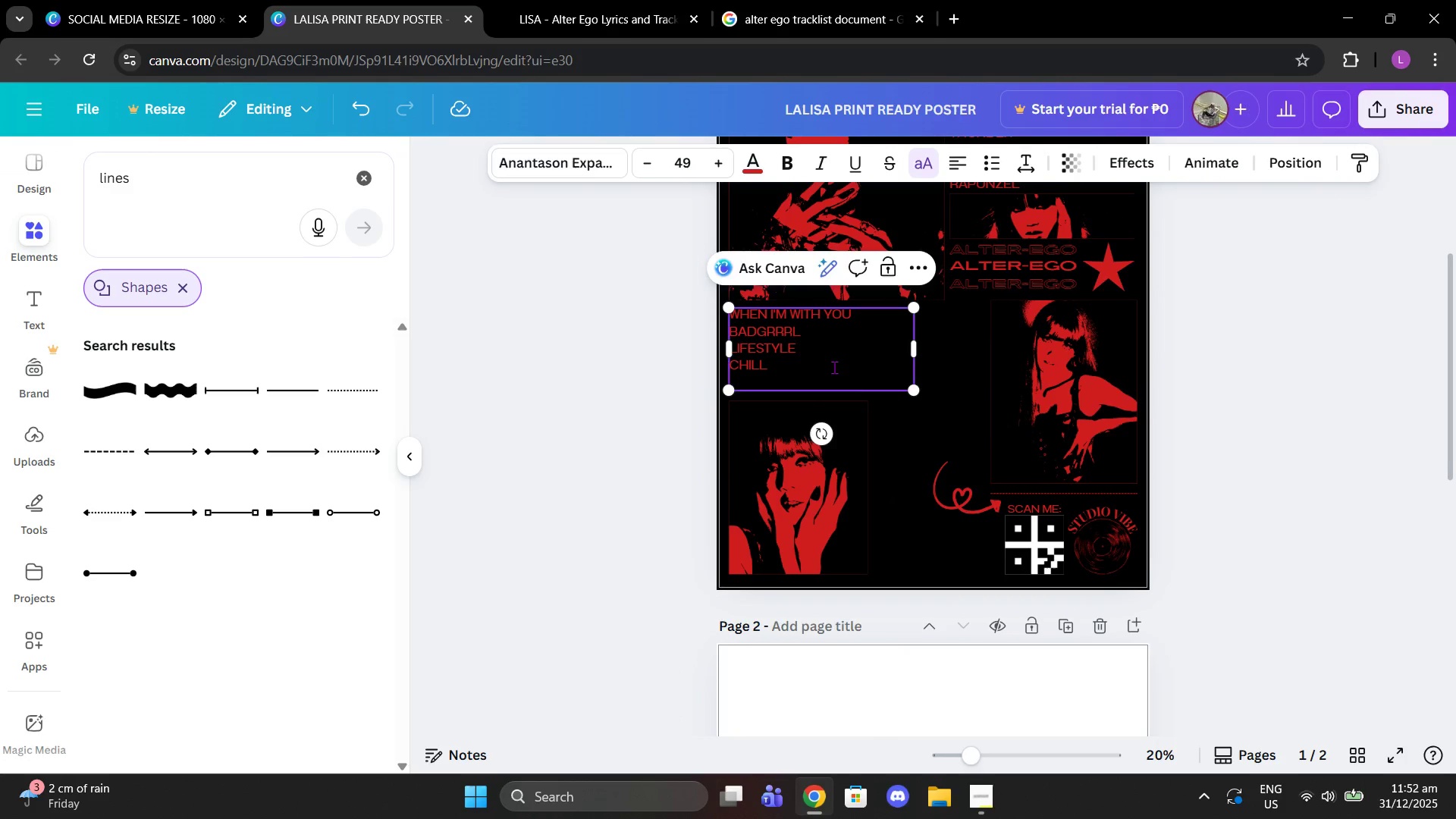 
scroll: coordinate [873, 642], scroll_direction: down, amount: 5.0
 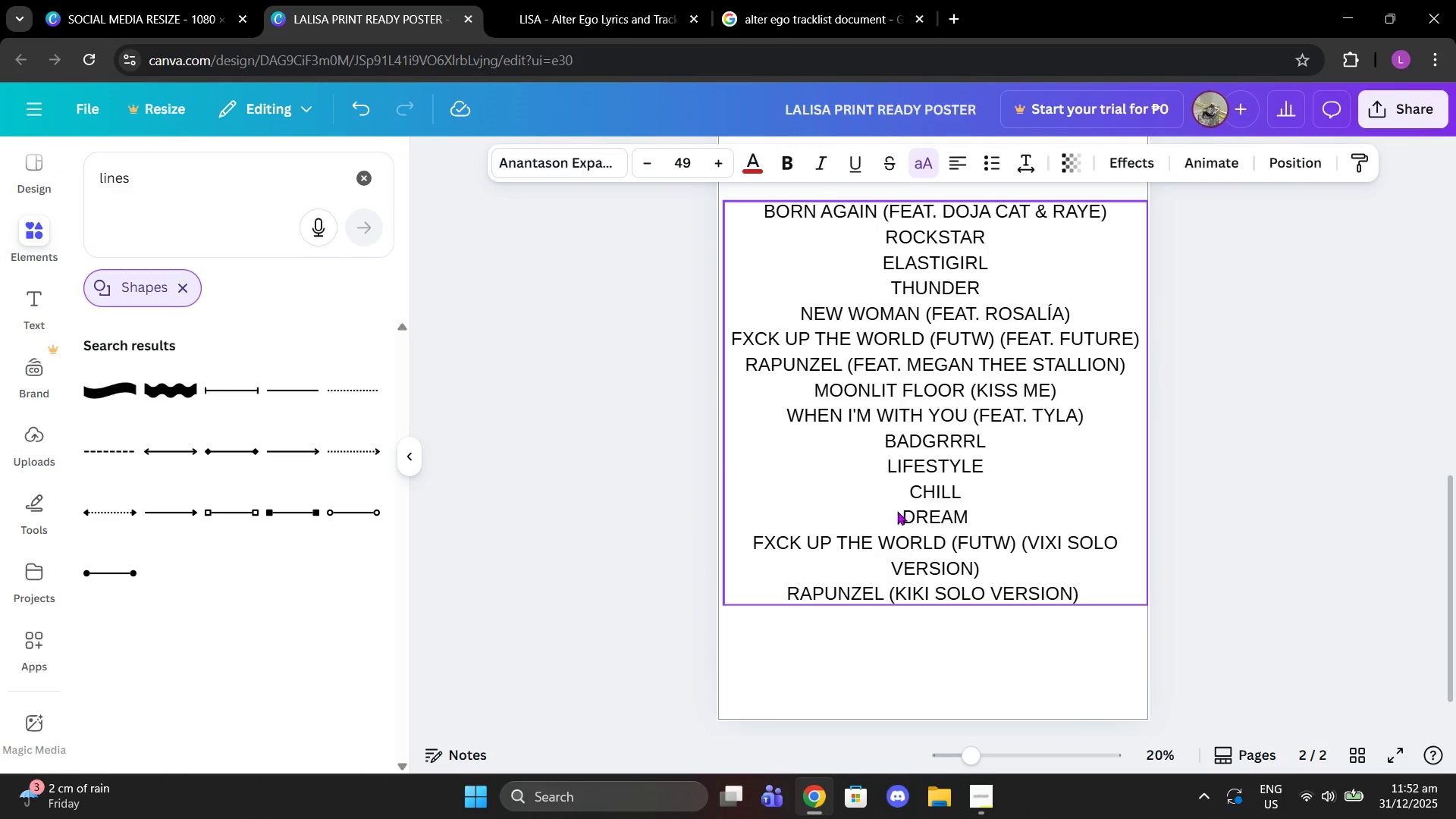 
left_click([897, 513])
 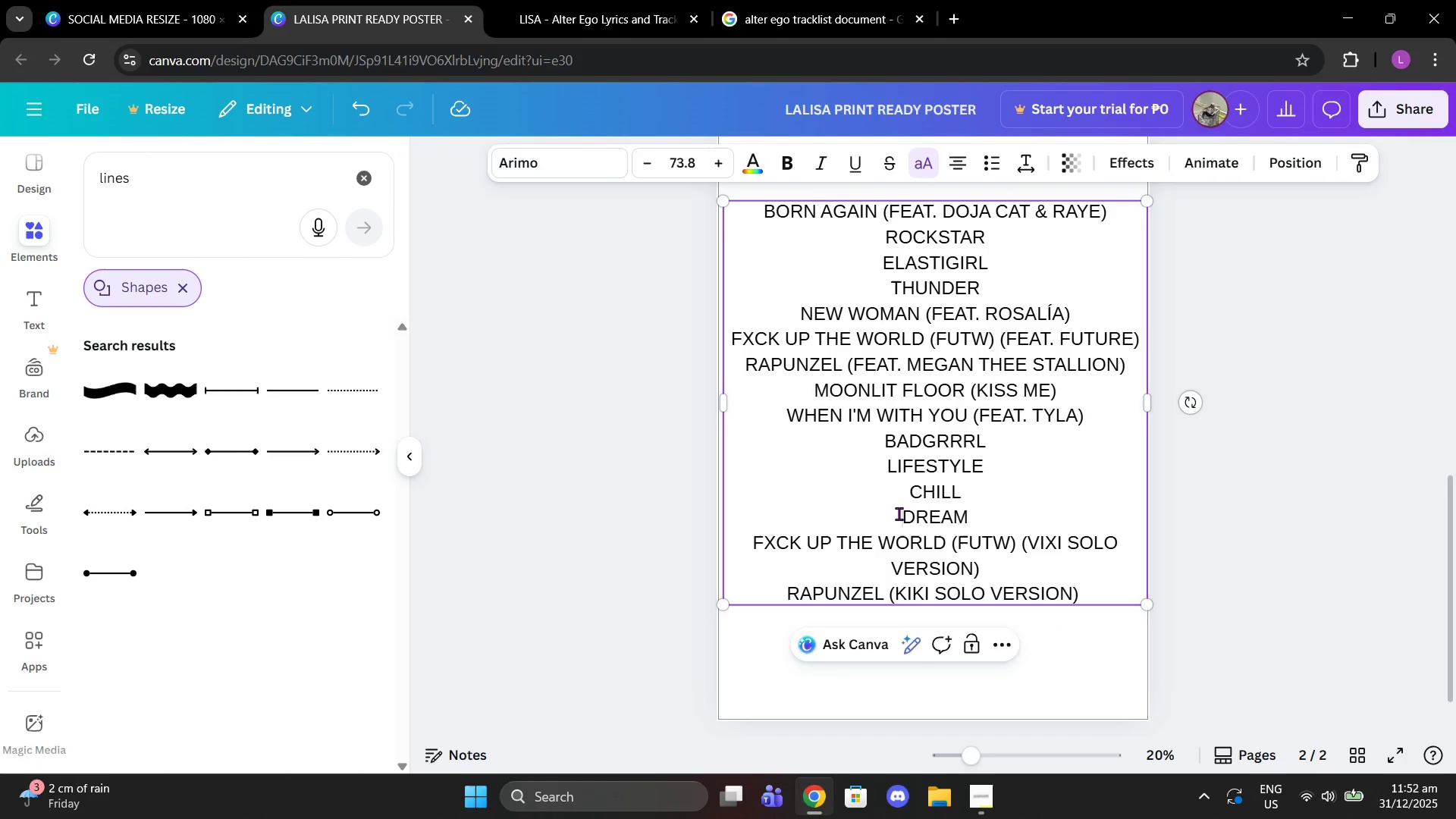 
double_click([899, 513])
 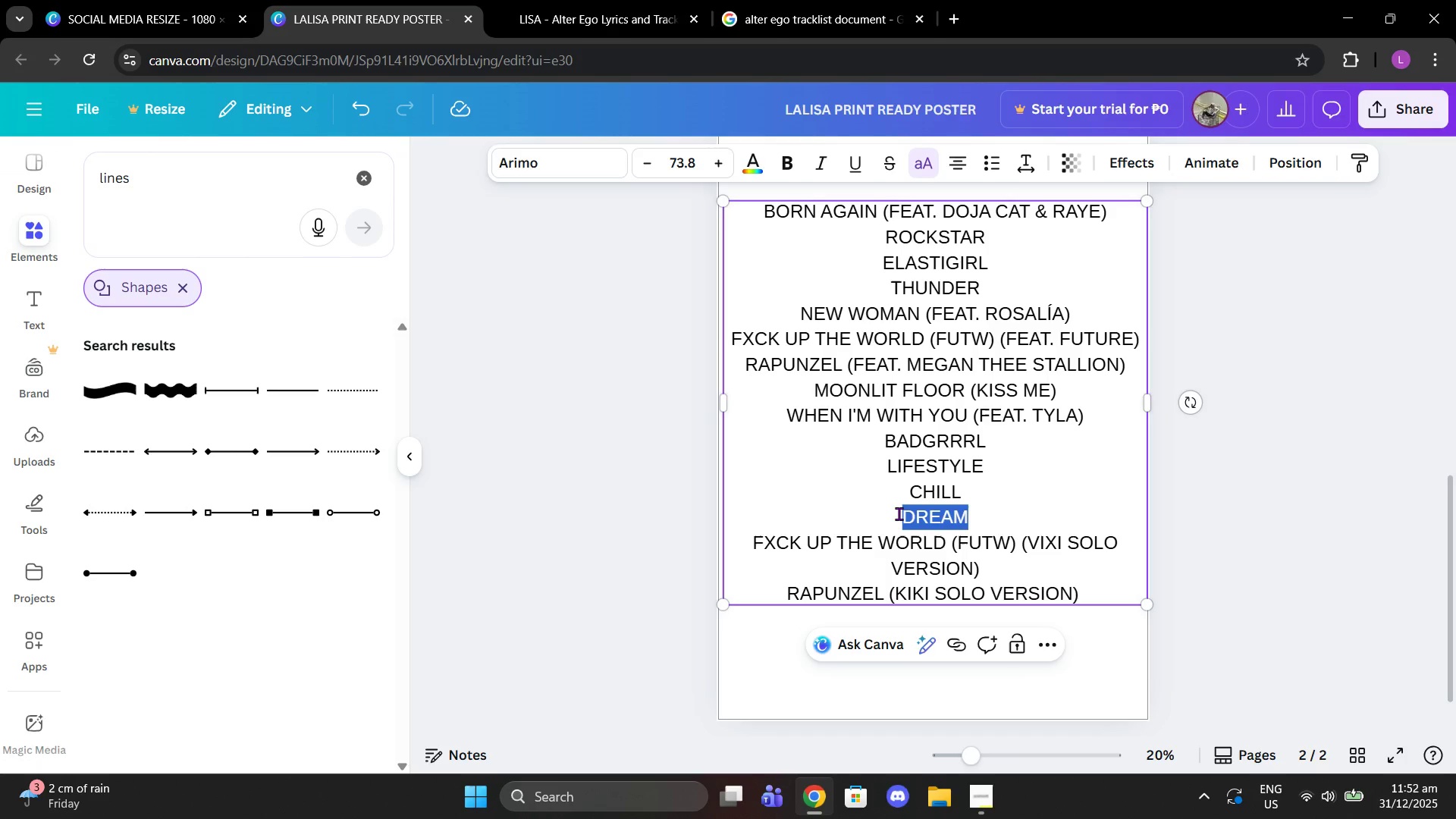 
key(Control+C)
 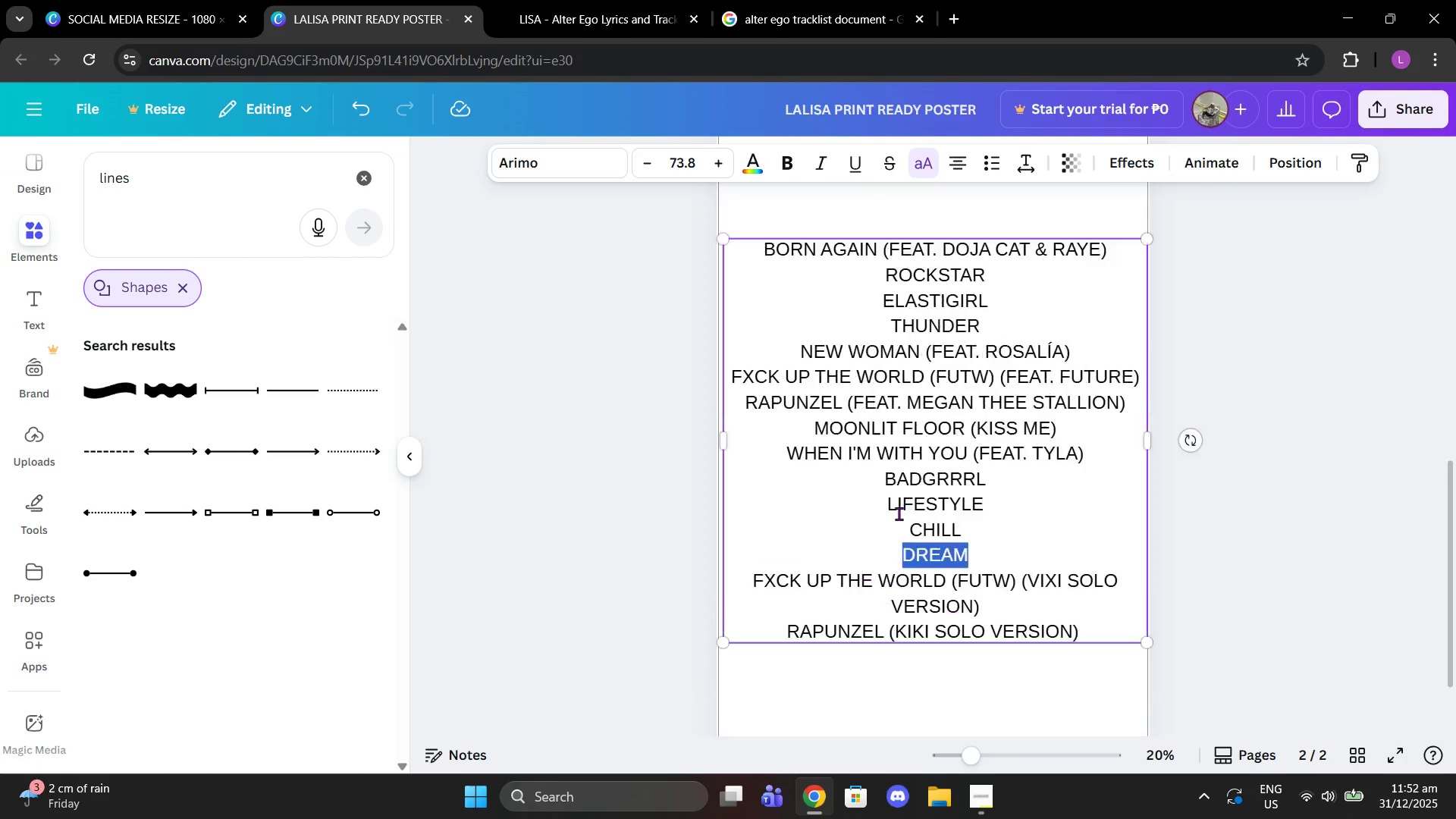 
scroll: coordinate [899, 513], scroll_direction: up, amount: 5.0
 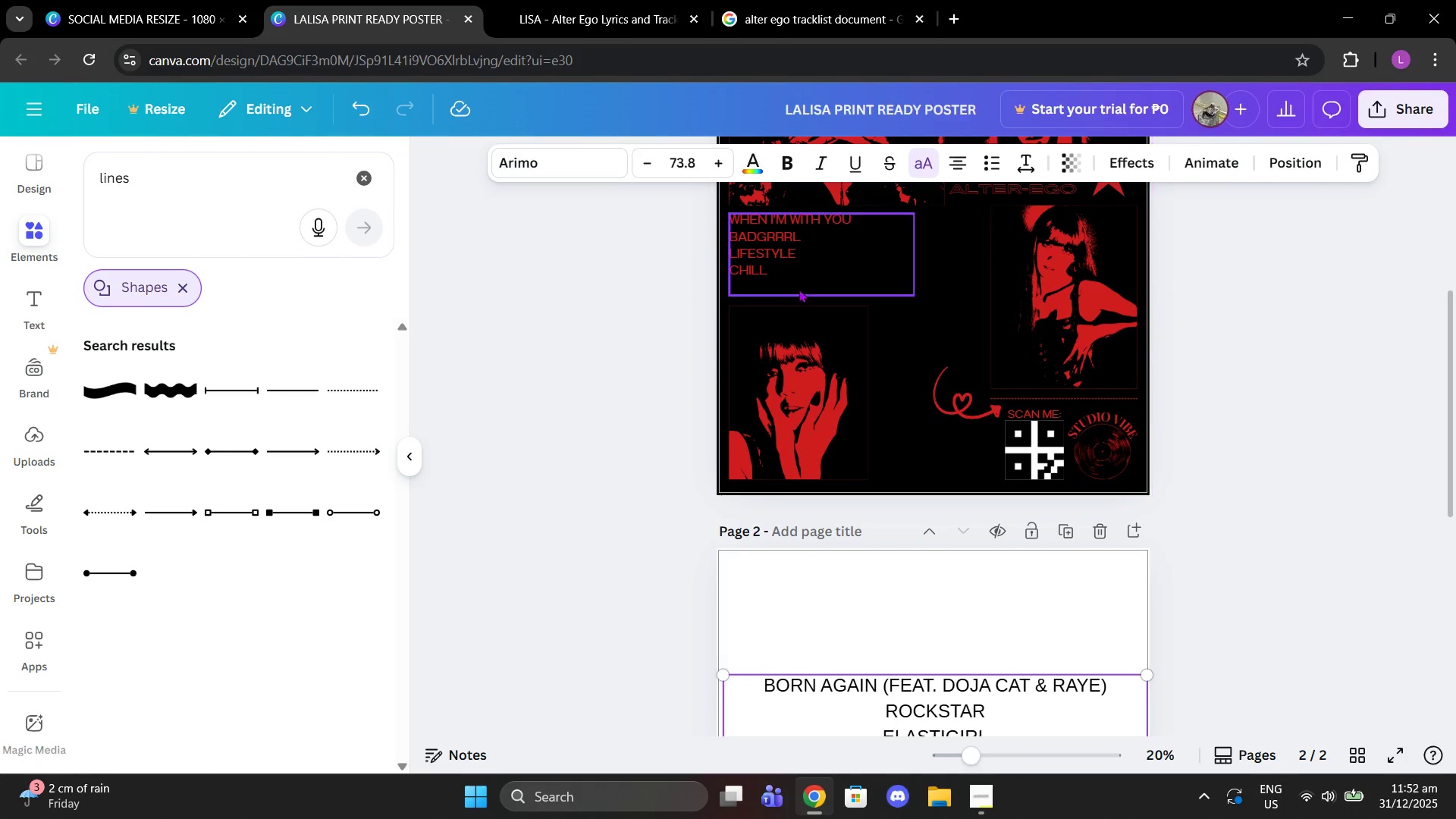 
left_click([794, 271])
 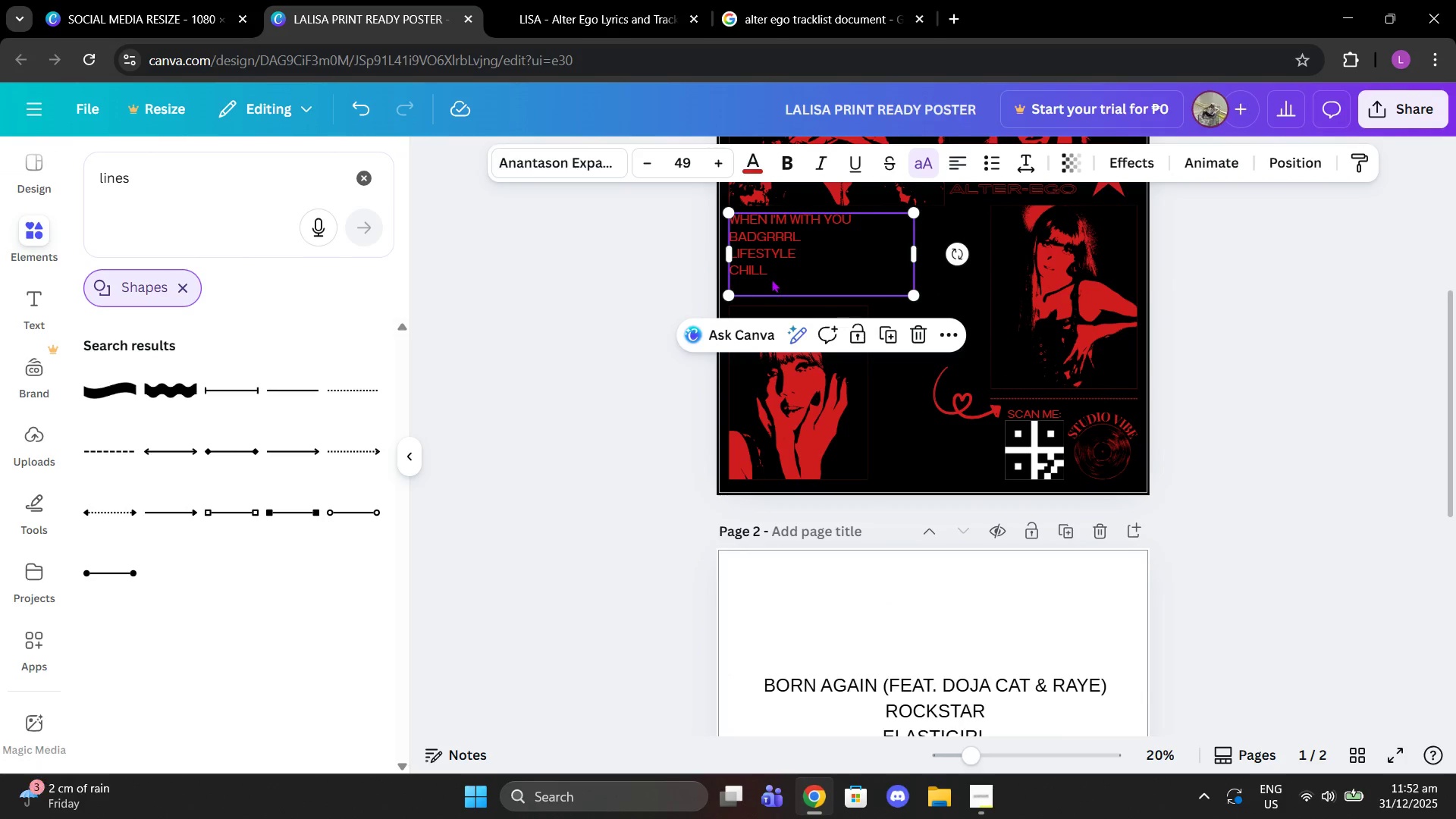 
left_click([771, 279])
 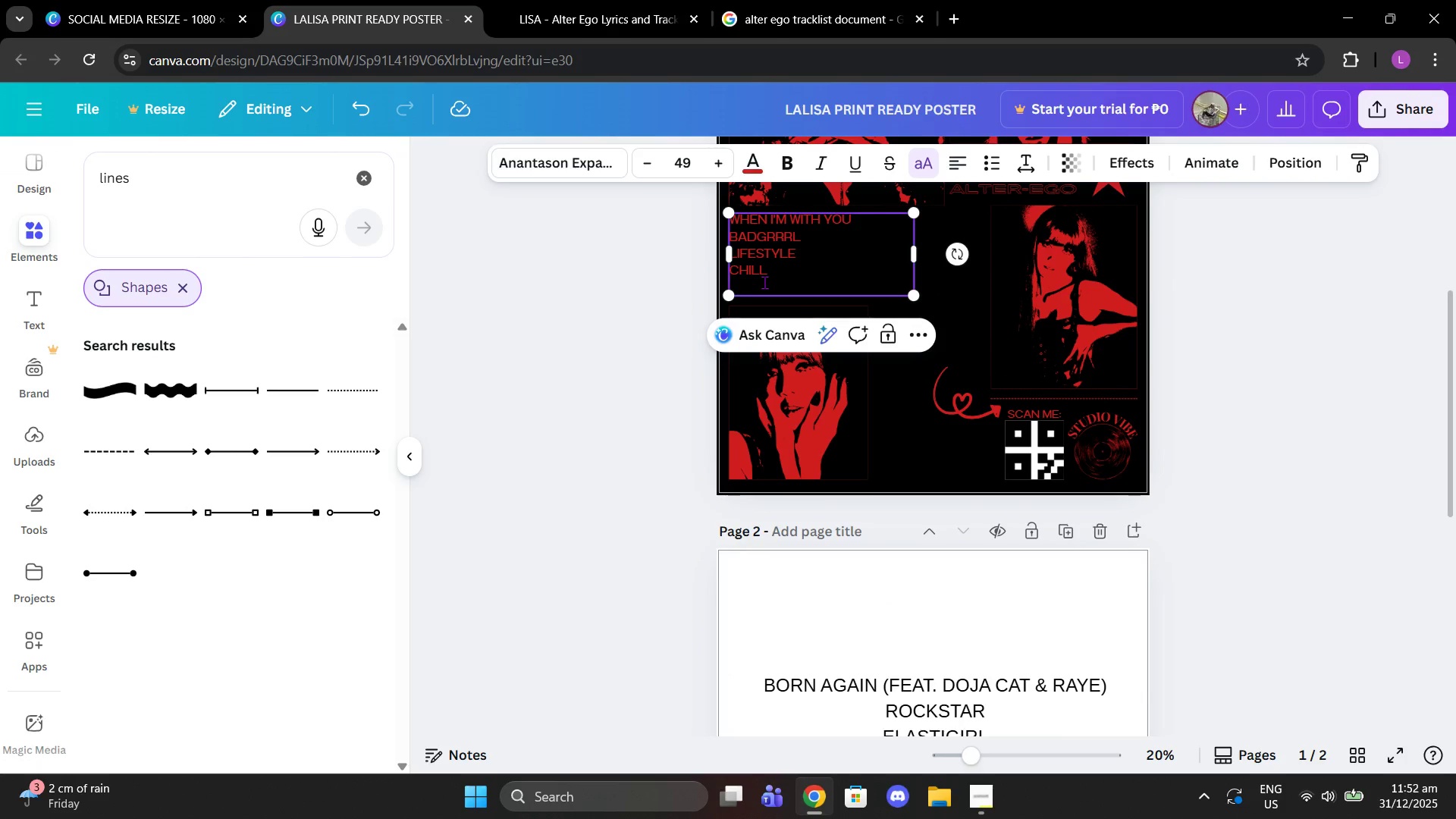 
left_click([764, 282])
 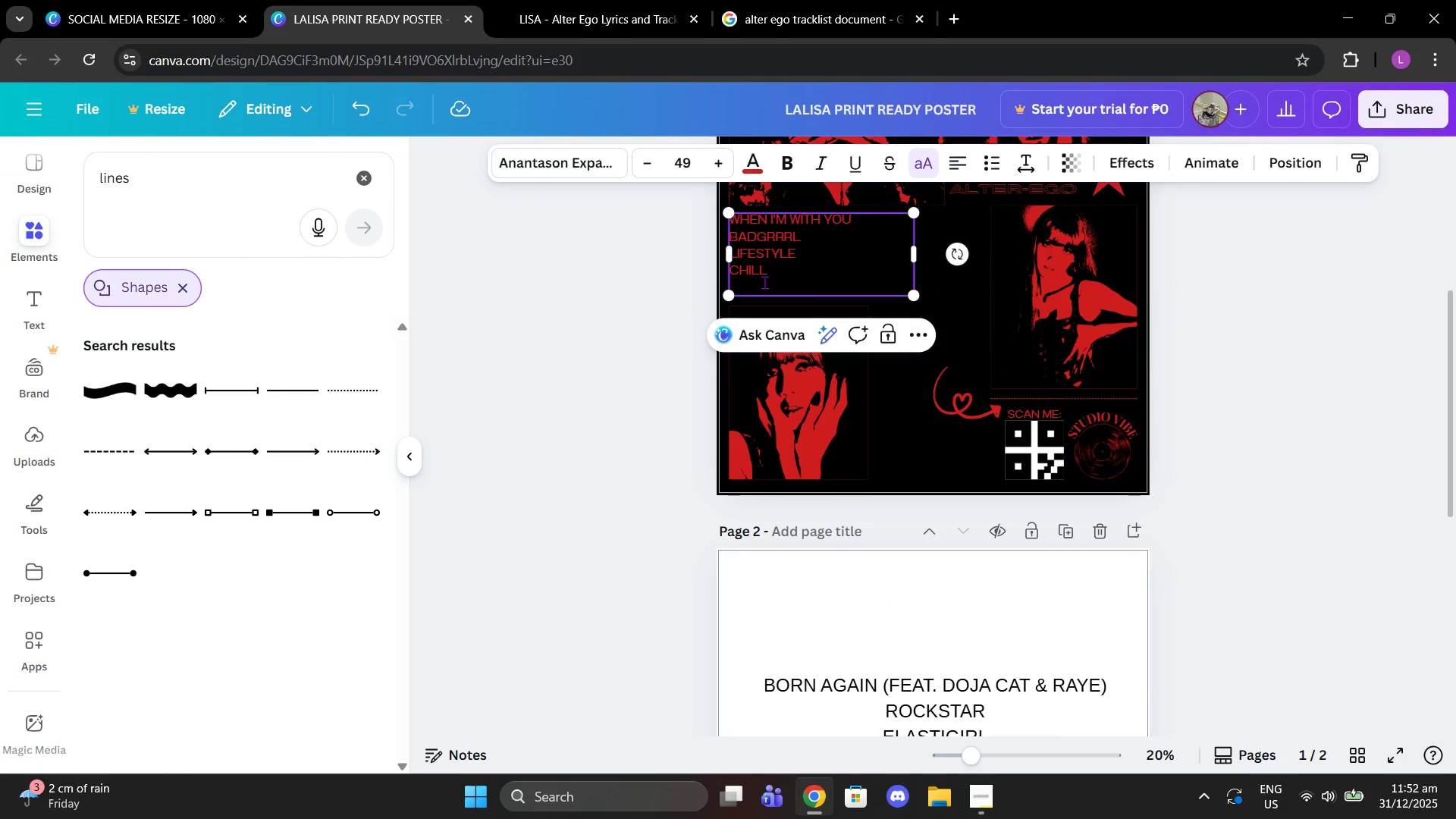 
key(Control+V)
 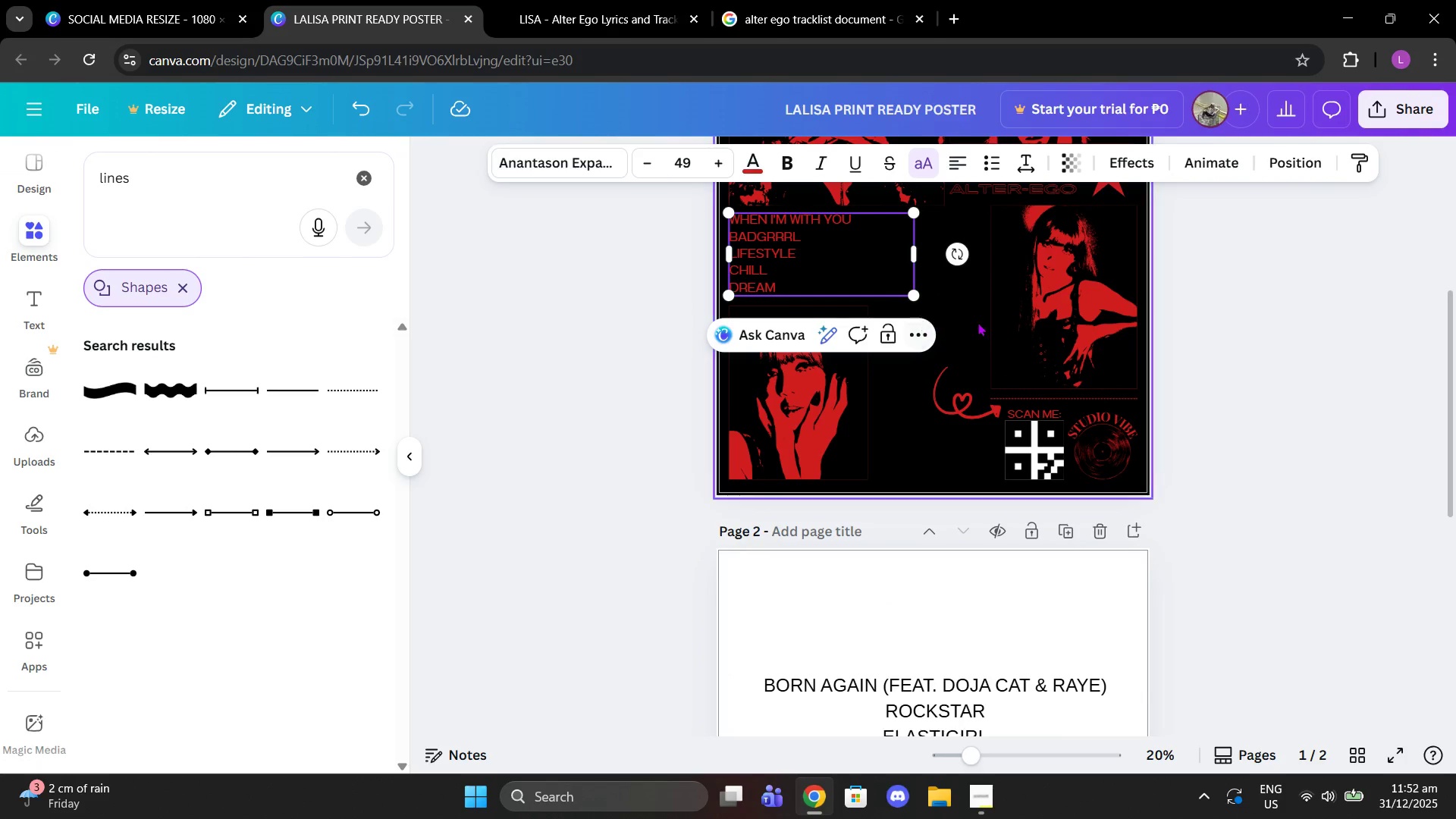 
left_click([995, 318])
 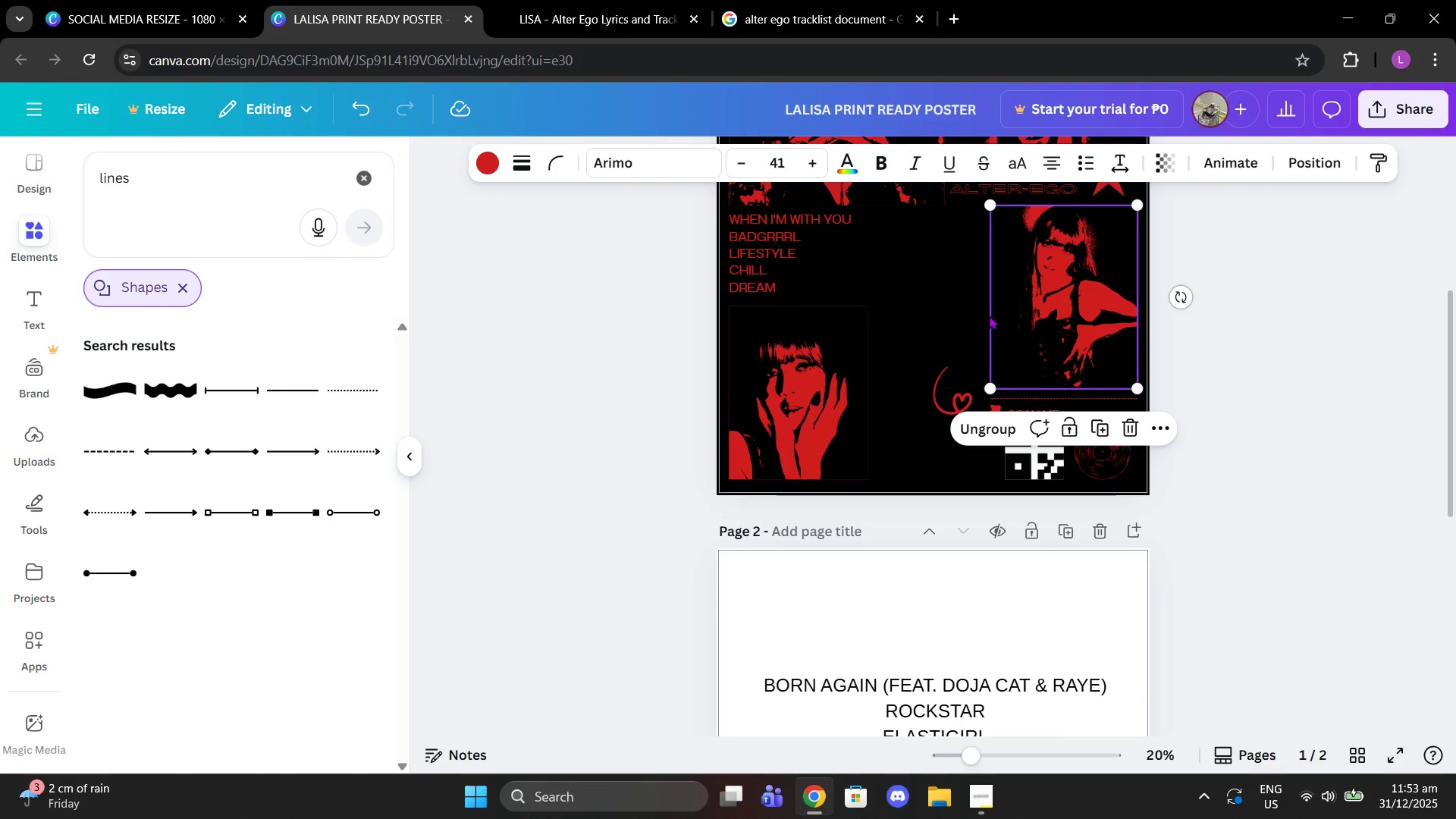 
scroll: coordinate [986, 315], scroll_direction: up, amount: 3.0
 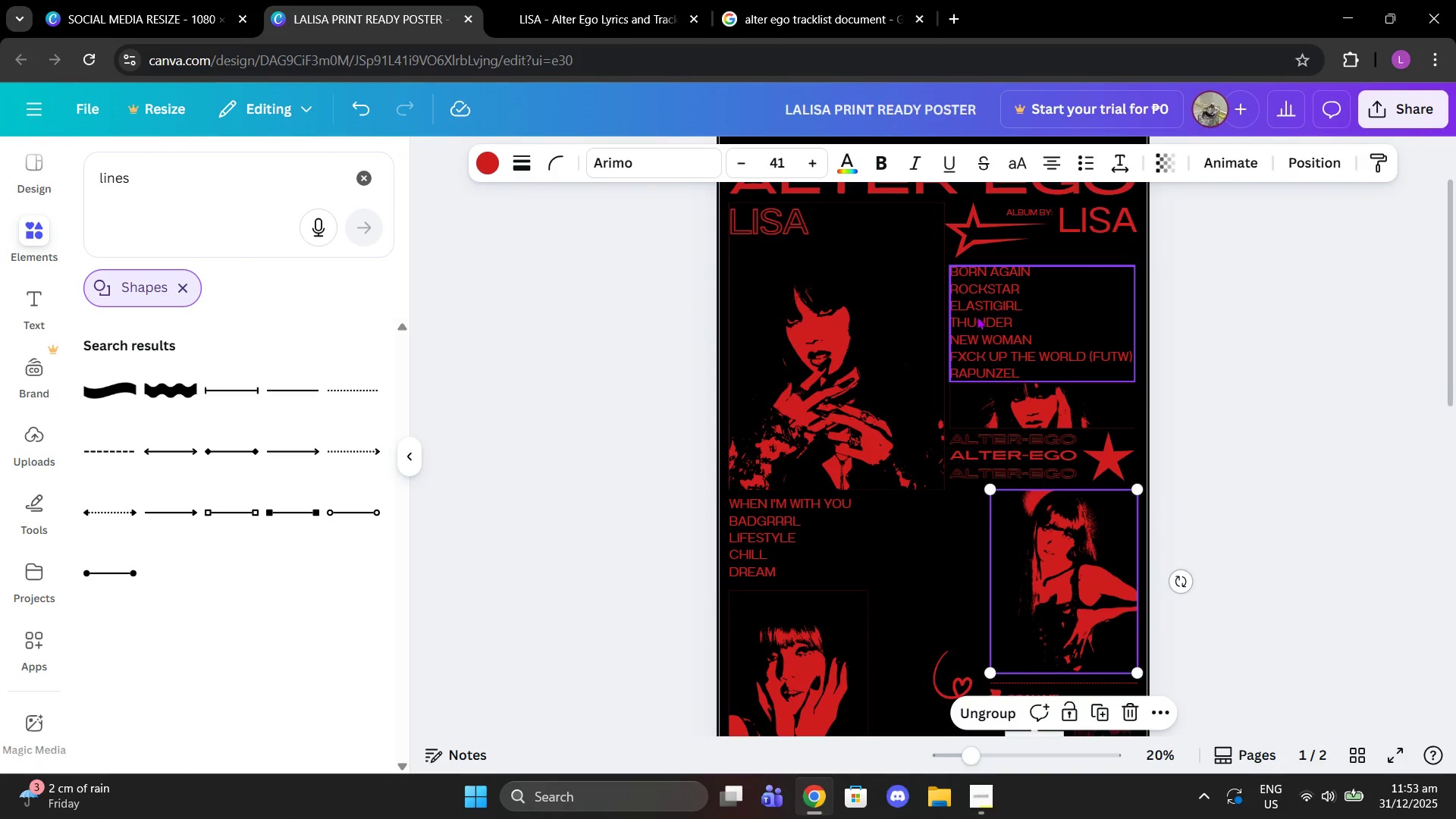 
scroll: coordinate [977, 314], scroll_direction: down, amount: 1.0
 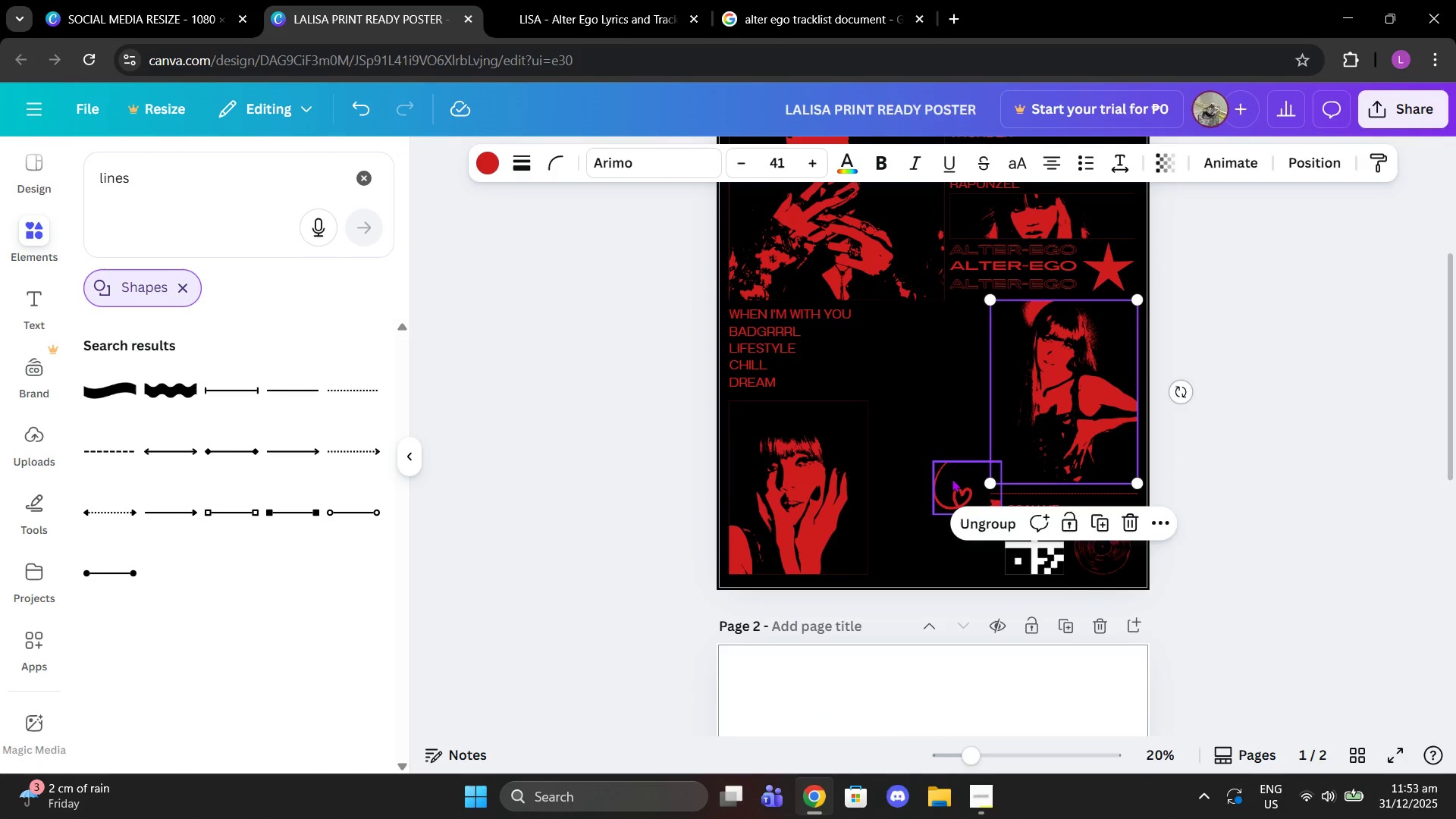 
left_click([951, 479])
 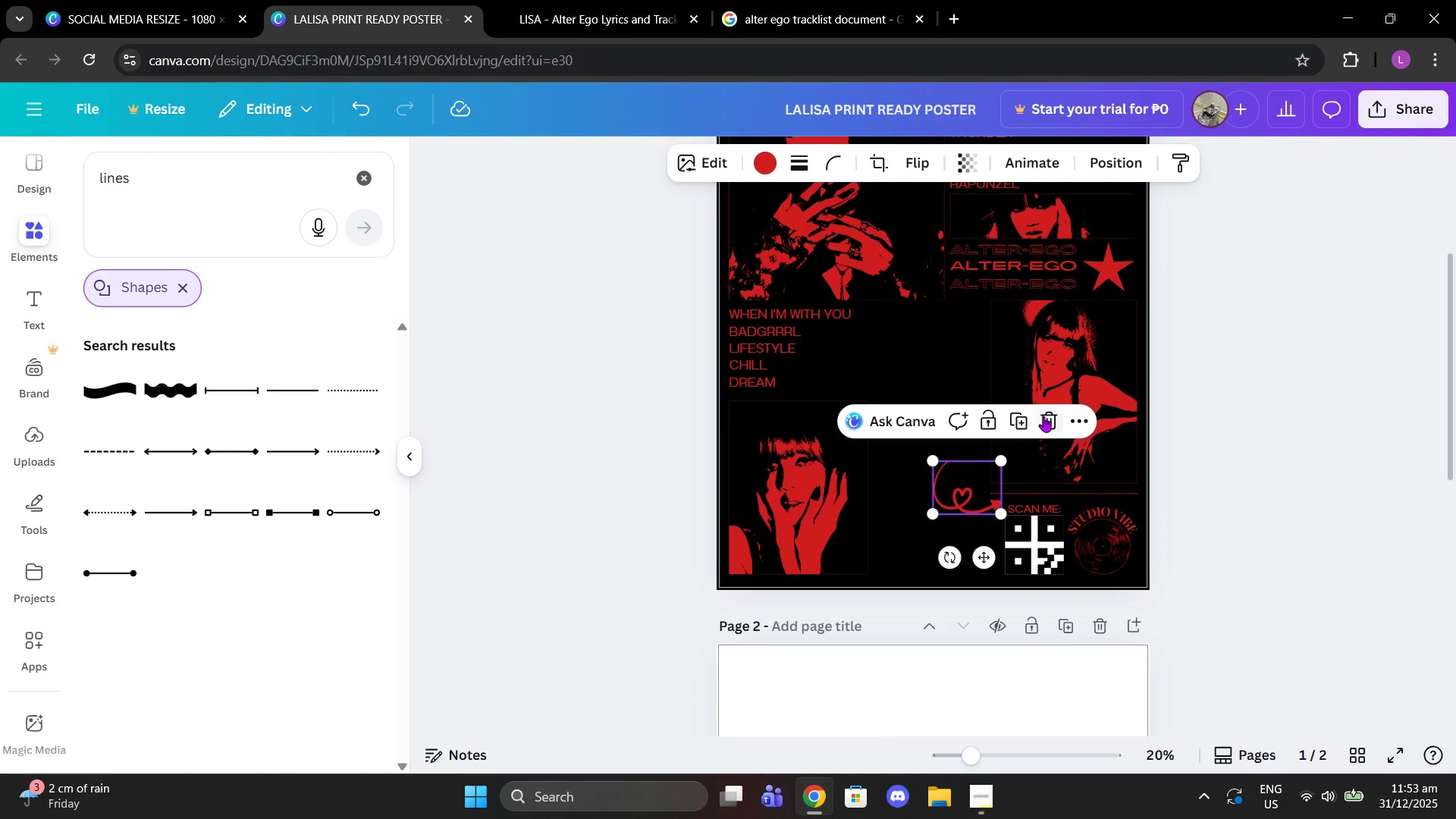 
left_click([1043, 416])
 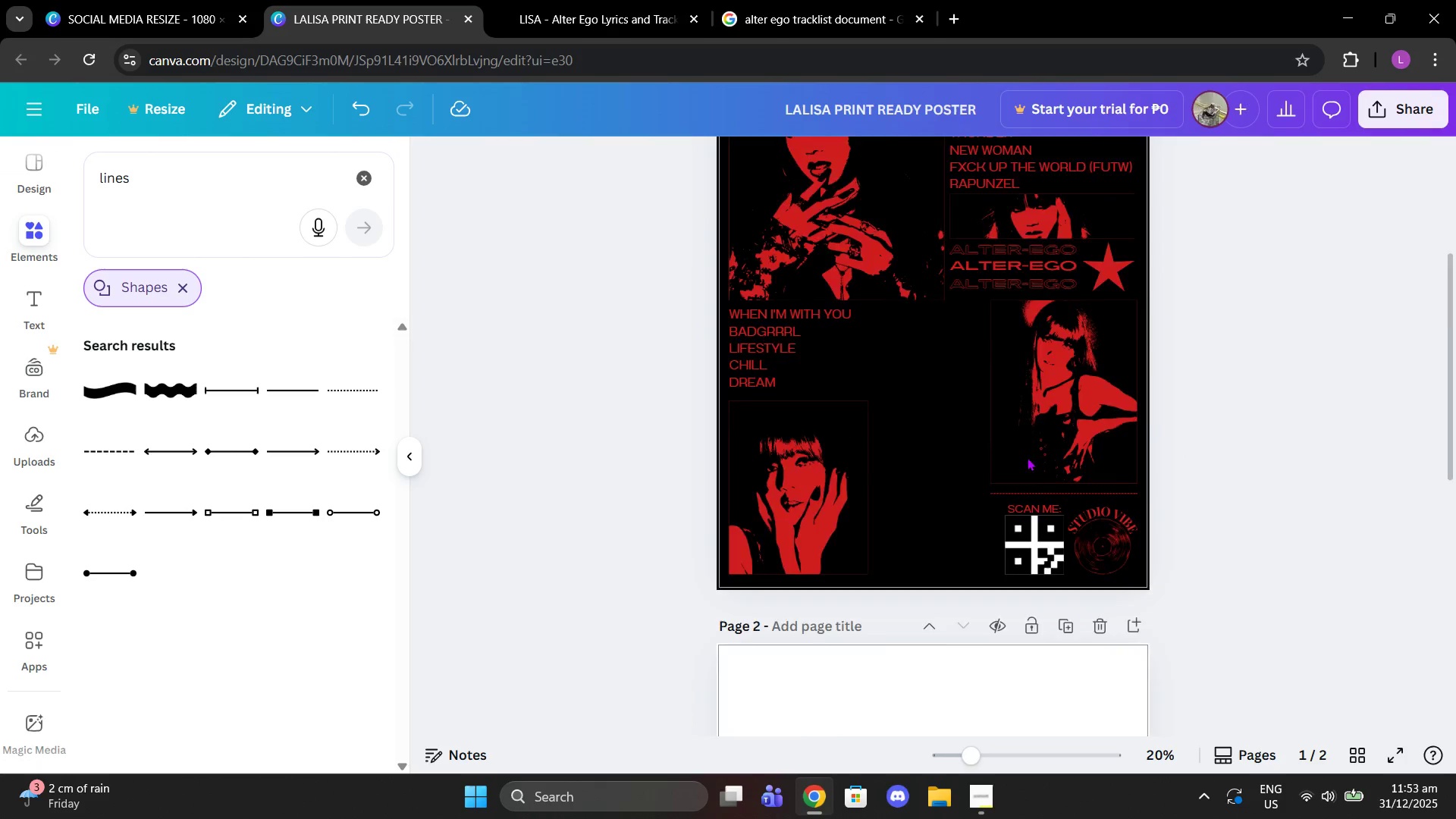 
scroll: coordinate [1015, 635], scroll_direction: down, amount: 4.0
 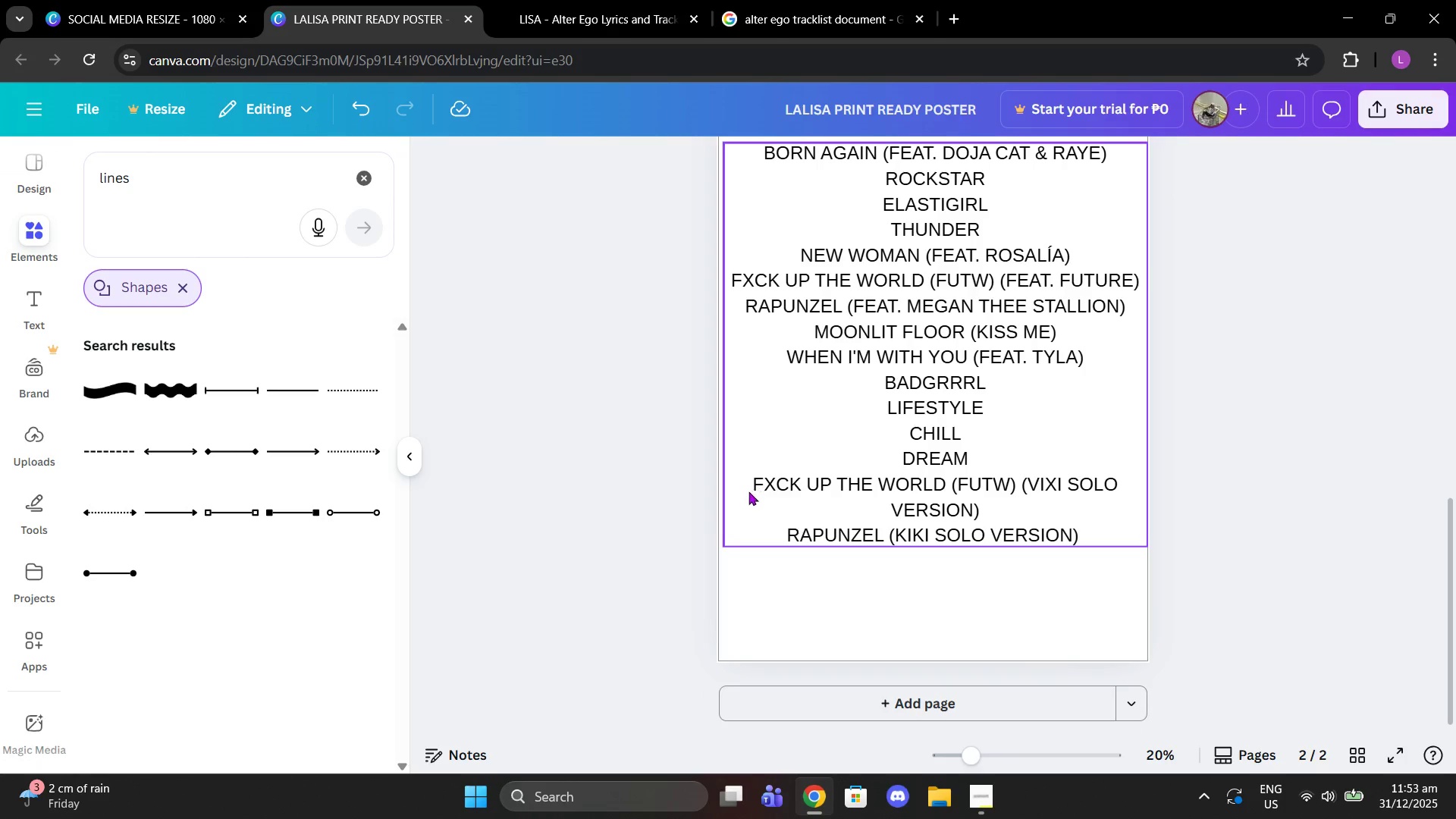 
double_click([746, 491])
 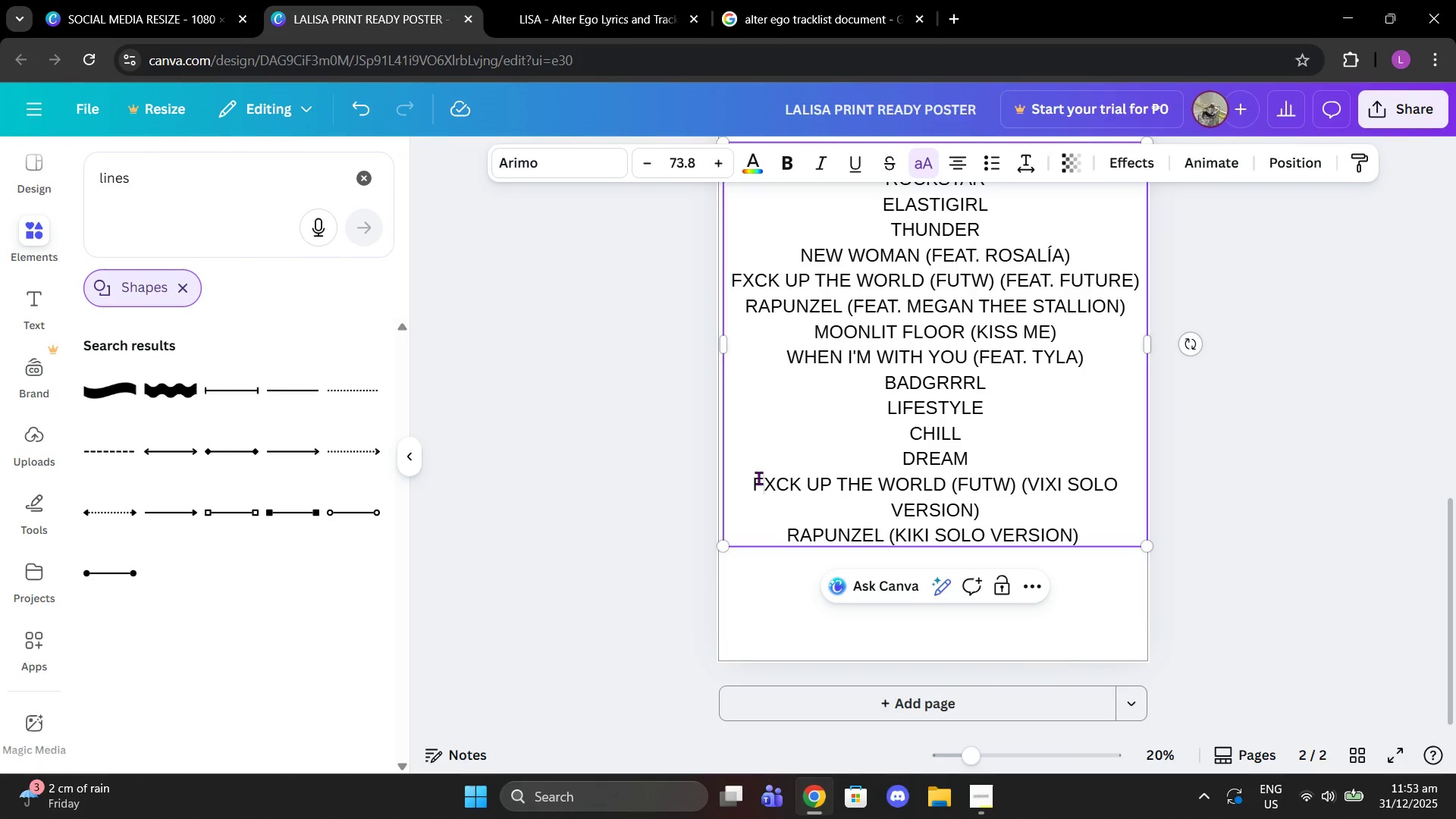 
left_click_drag(start_coordinate=[758, 478], to_coordinate=[1056, 528])
 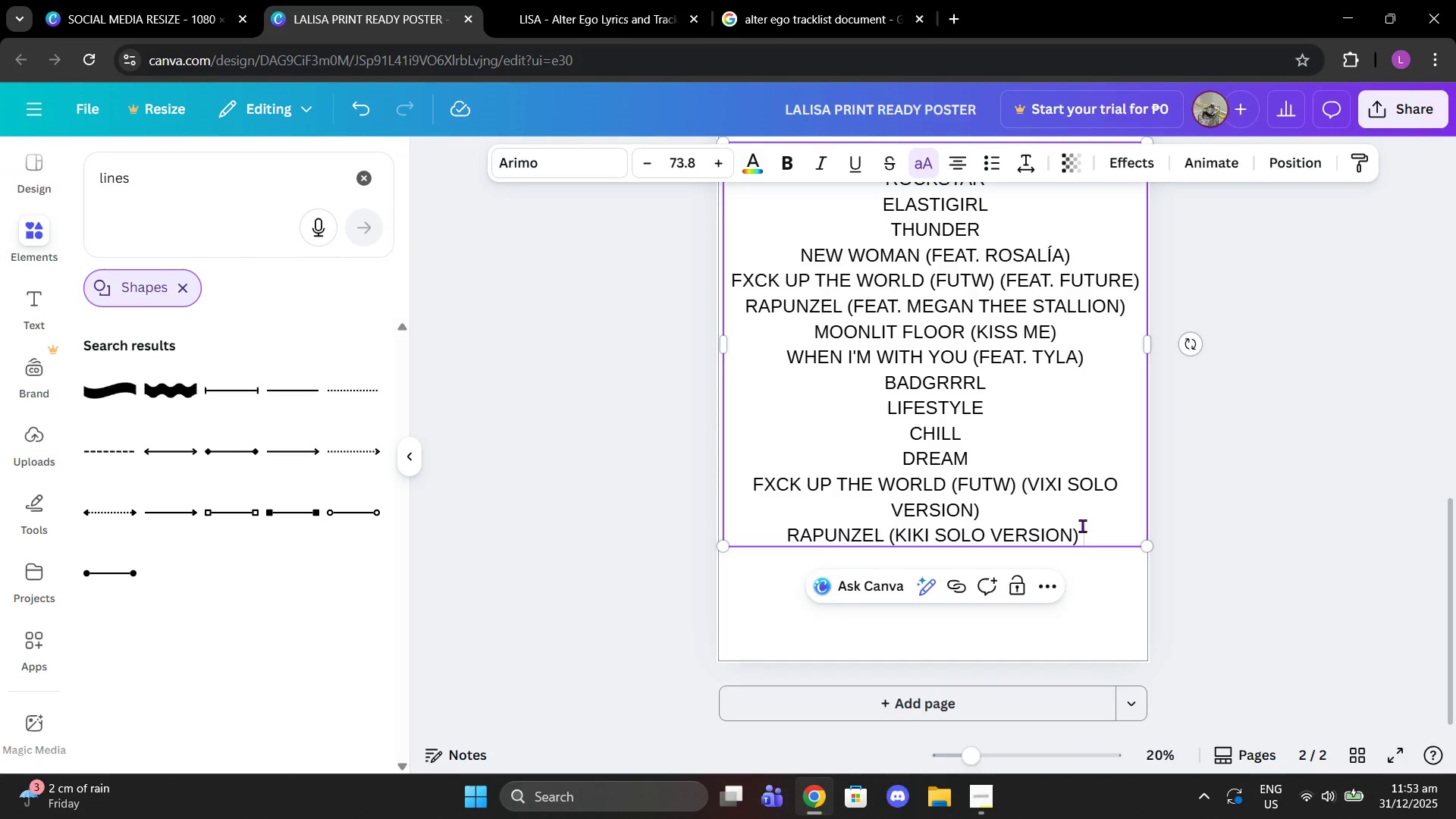 
left_click([1083, 526])
 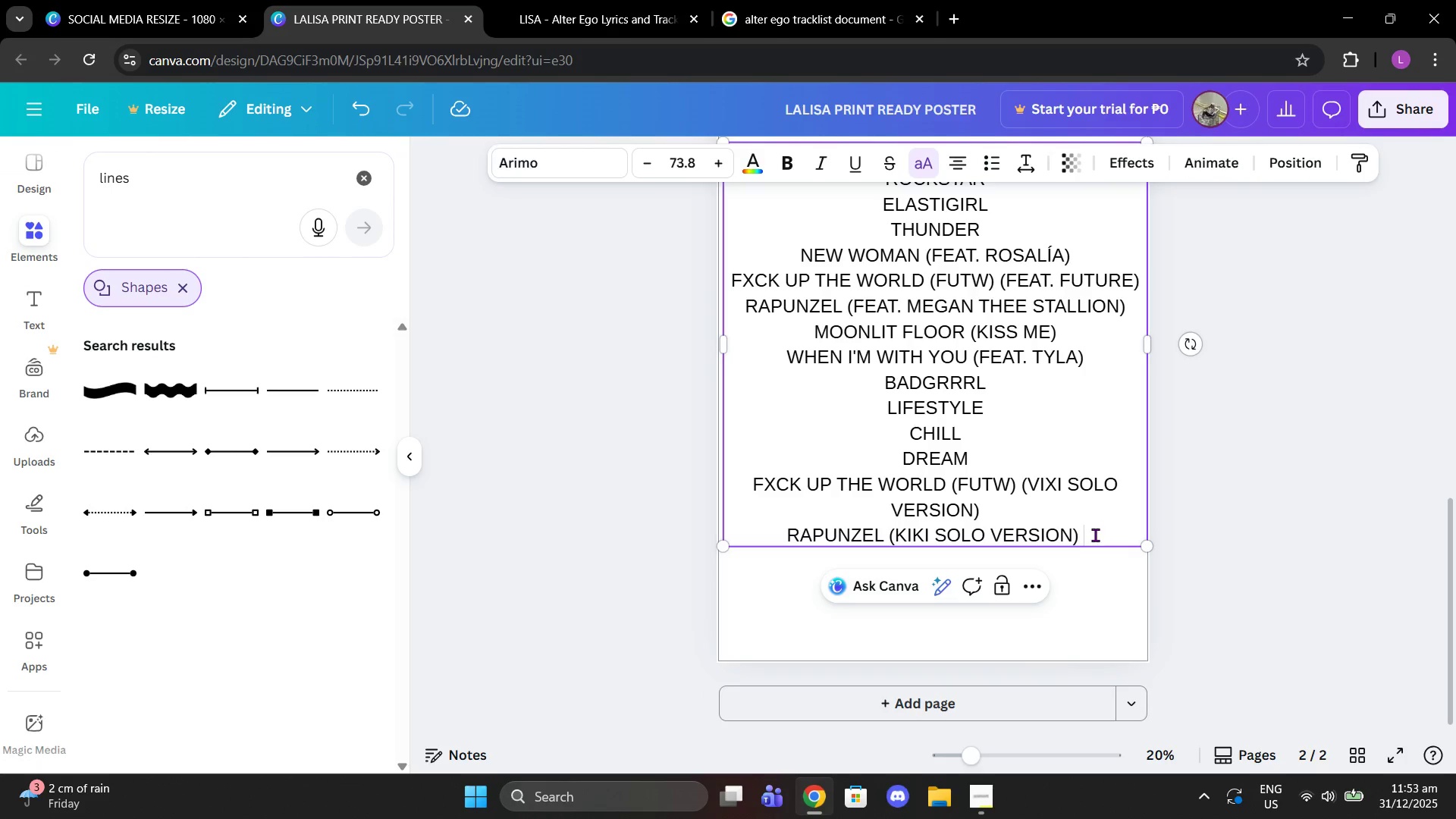 
left_click_drag(start_coordinate=[1095, 535], to_coordinate=[754, 475])
 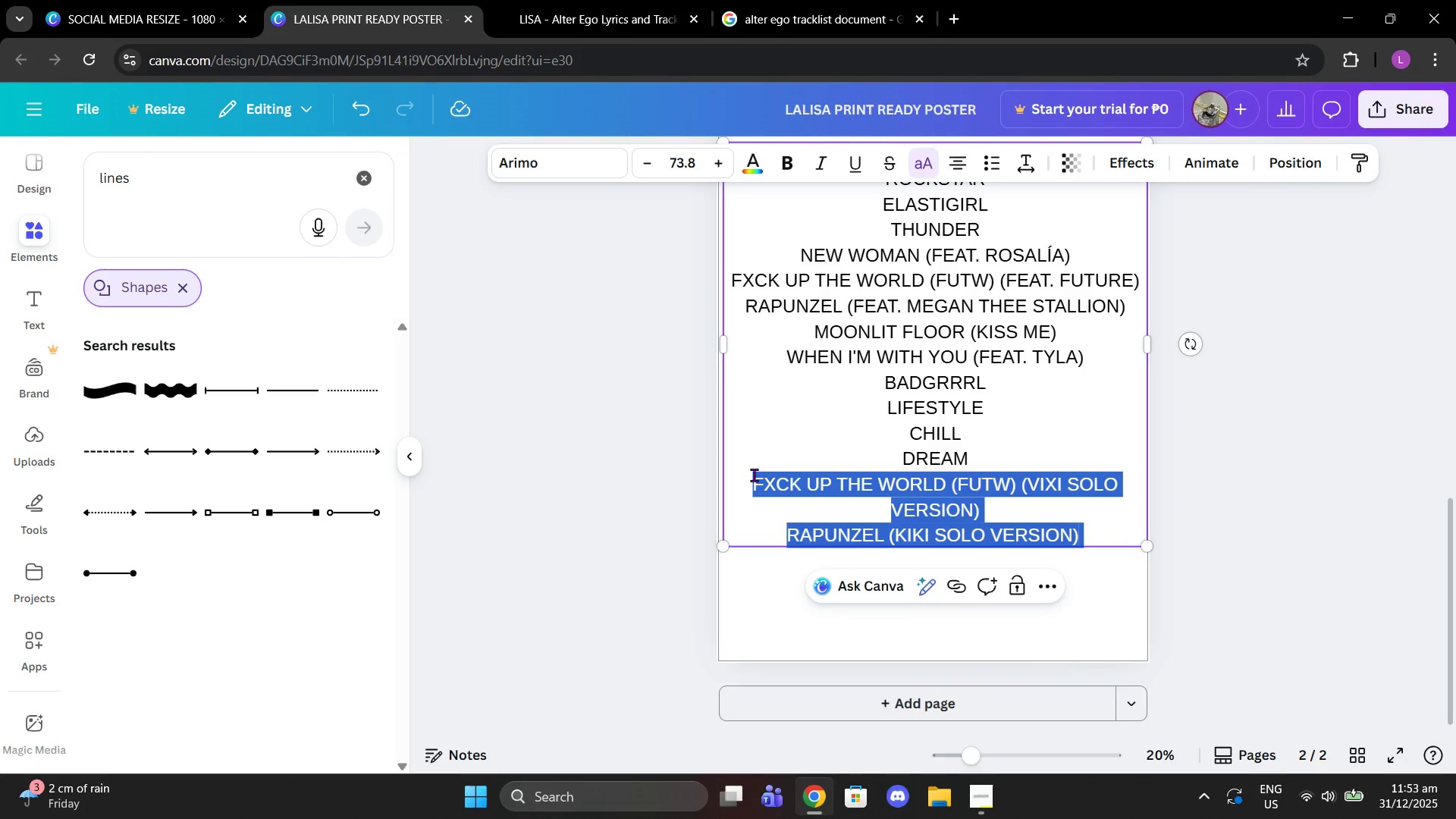 
key(Control+C)
 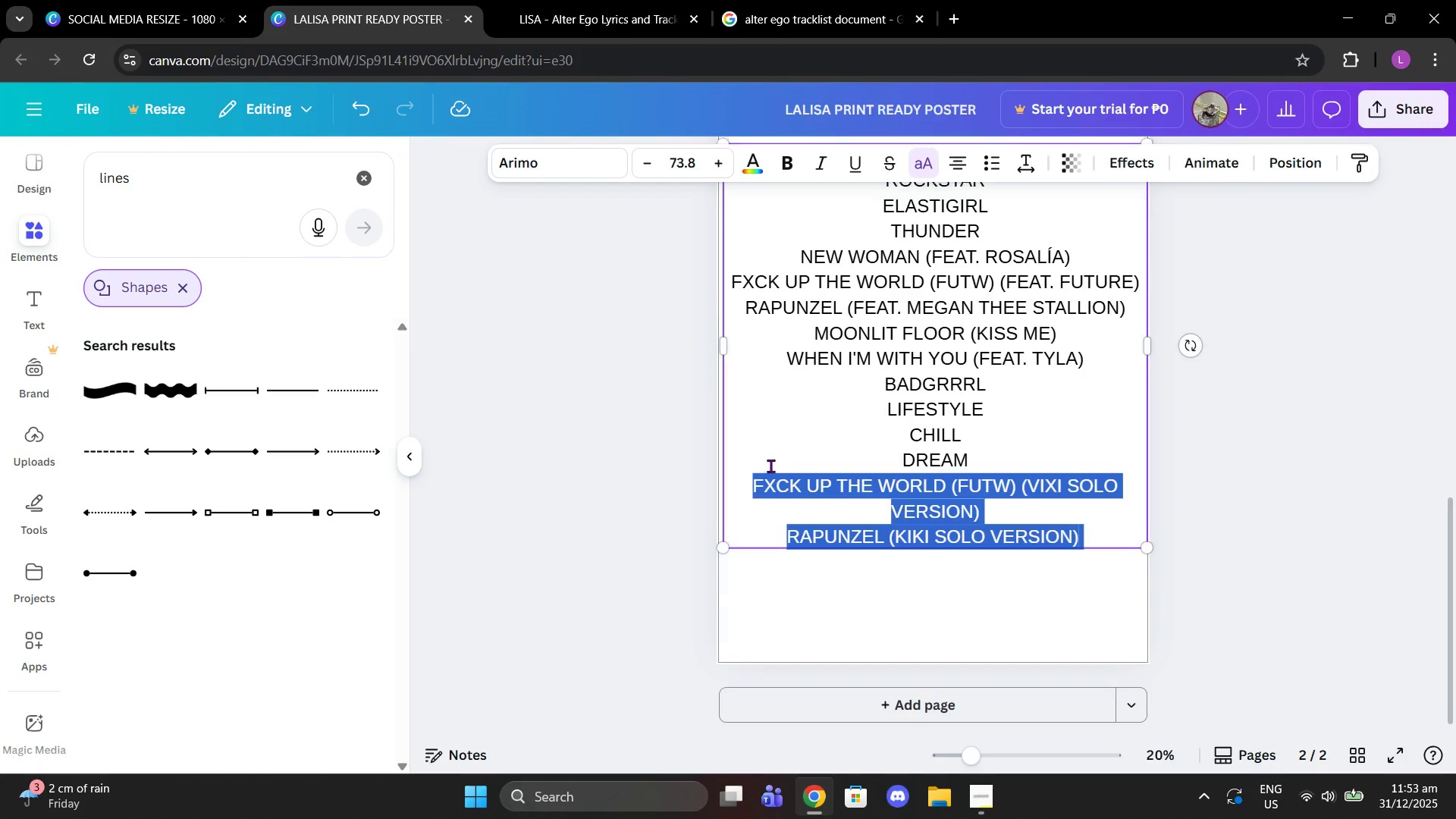 
scroll: coordinate [777, 464], scroll_direction: up, amount: 7.0
 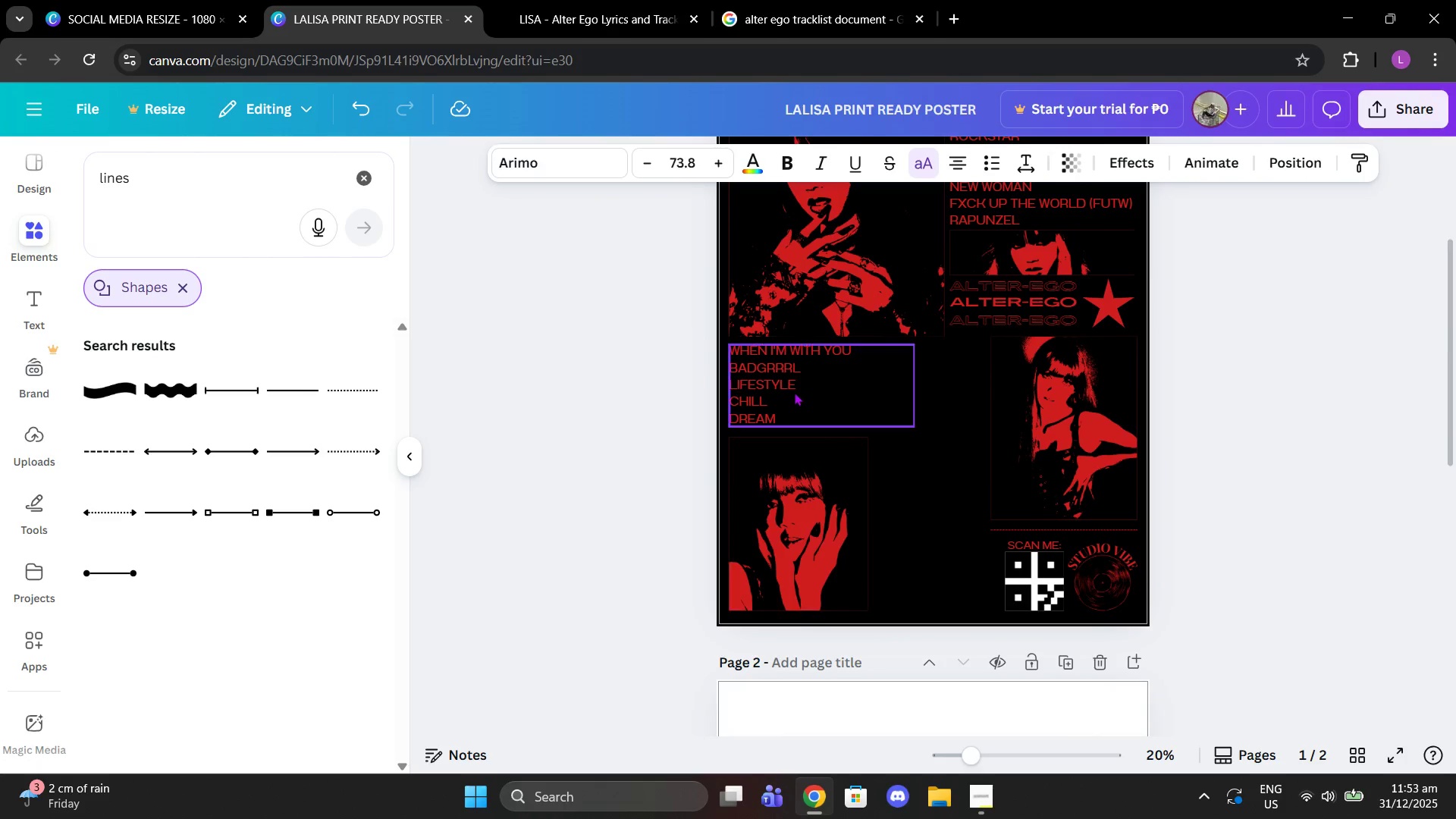 
left_click([794, 392])
 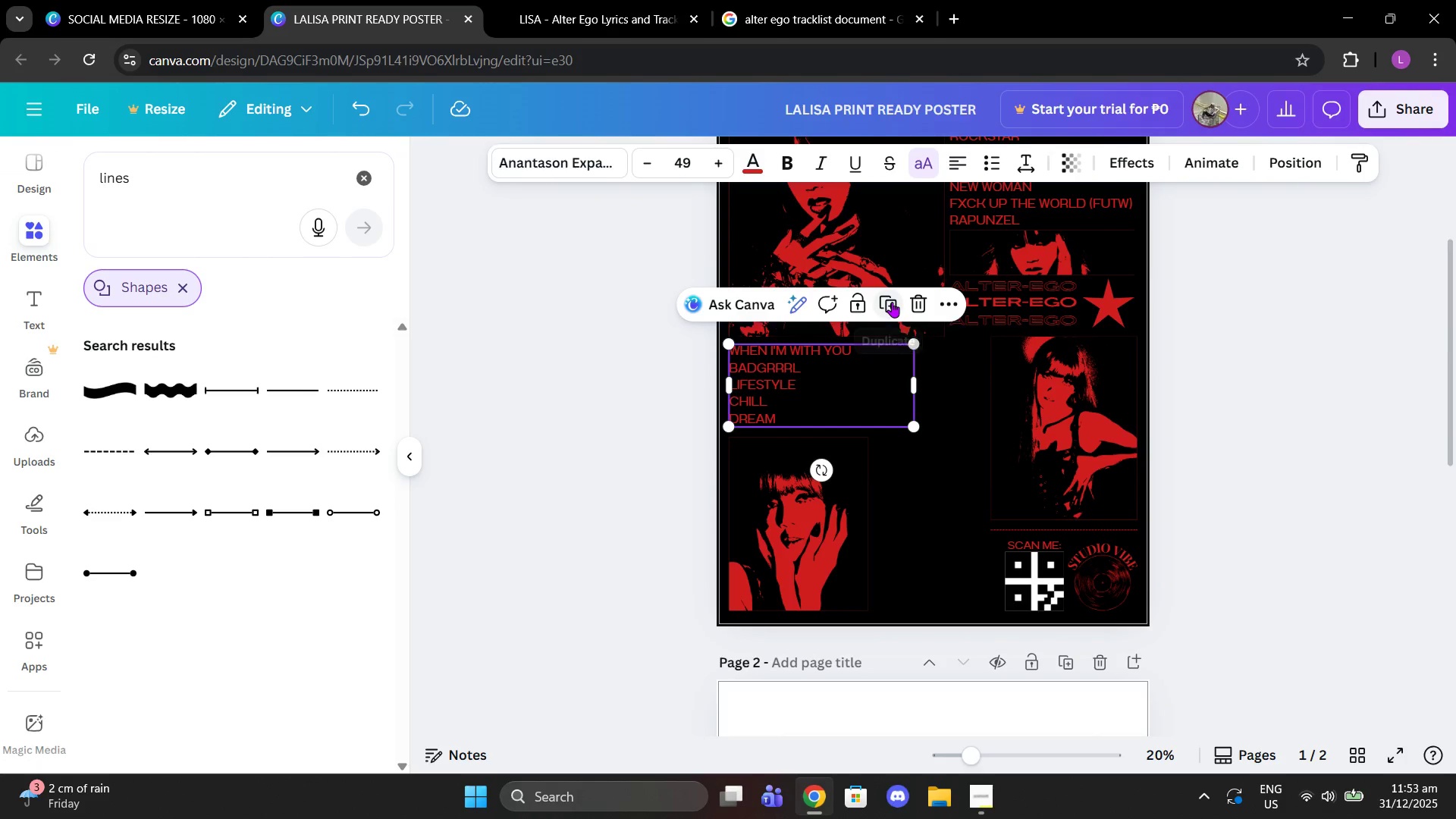 
left_click([892, 302])
 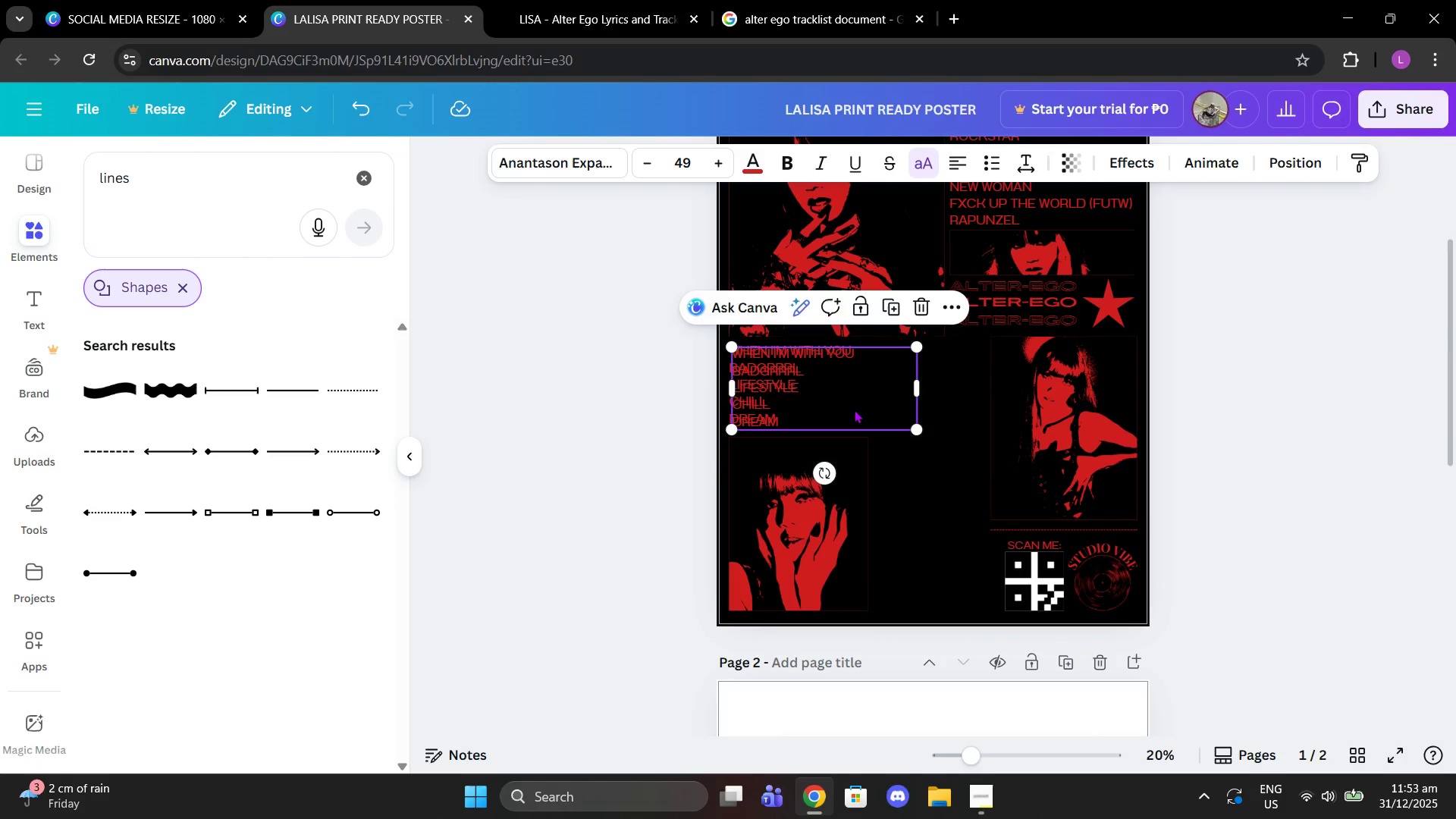 
left_click_drag(start_coordinate=[853, 410], to_coordinate=[994, 502])
 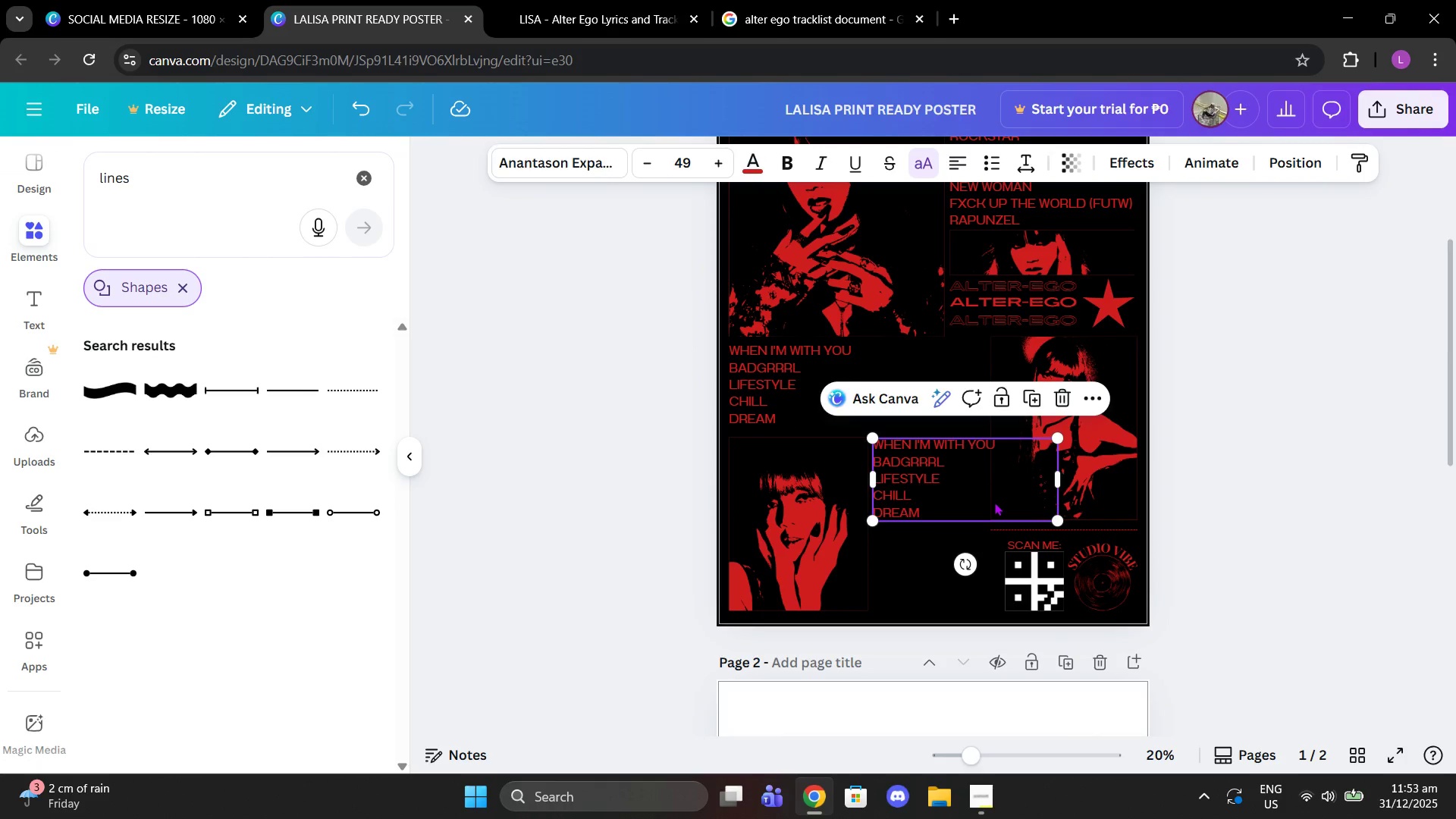 
left_click([994, 502])
 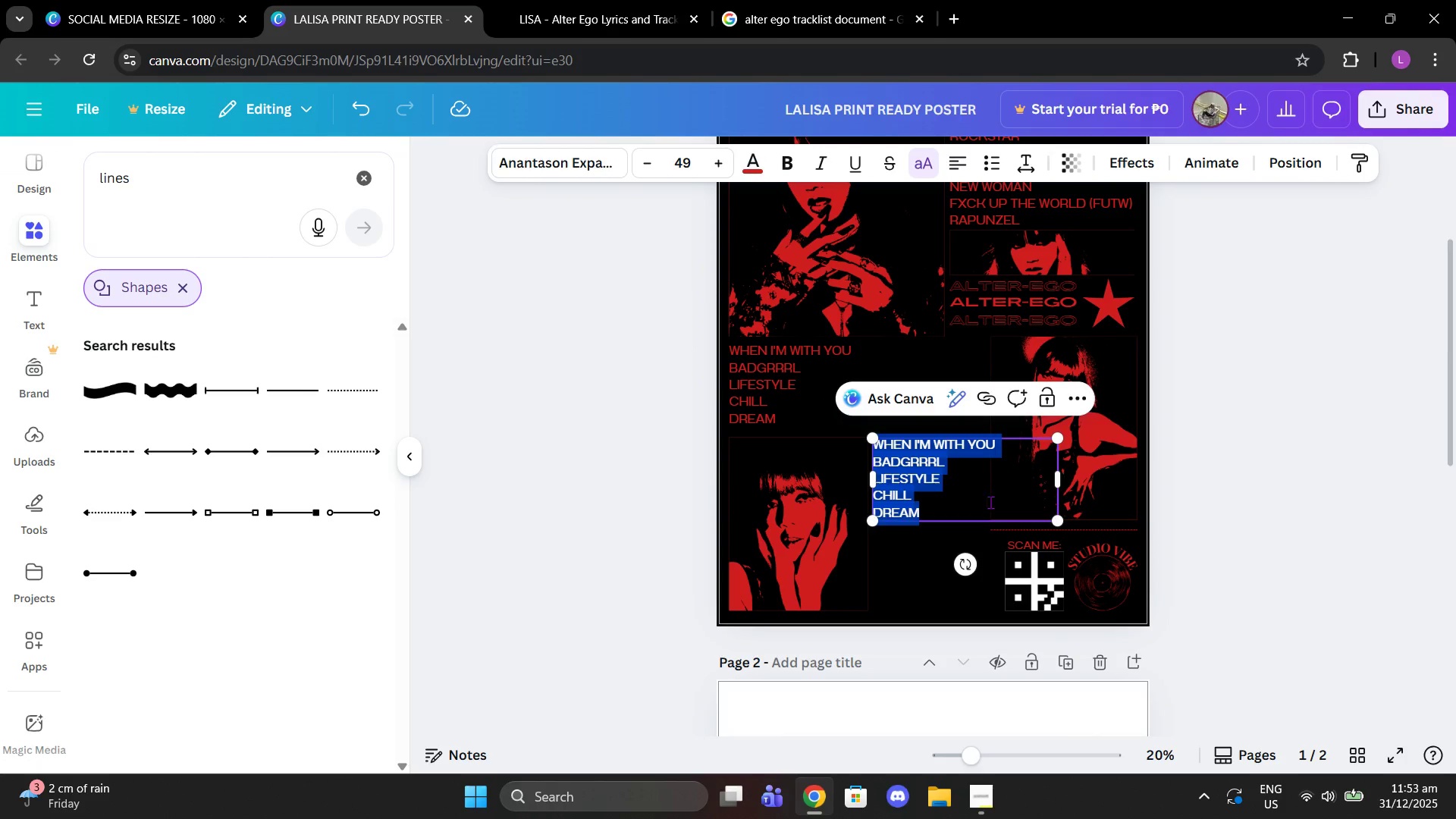 
key(Control+V)
 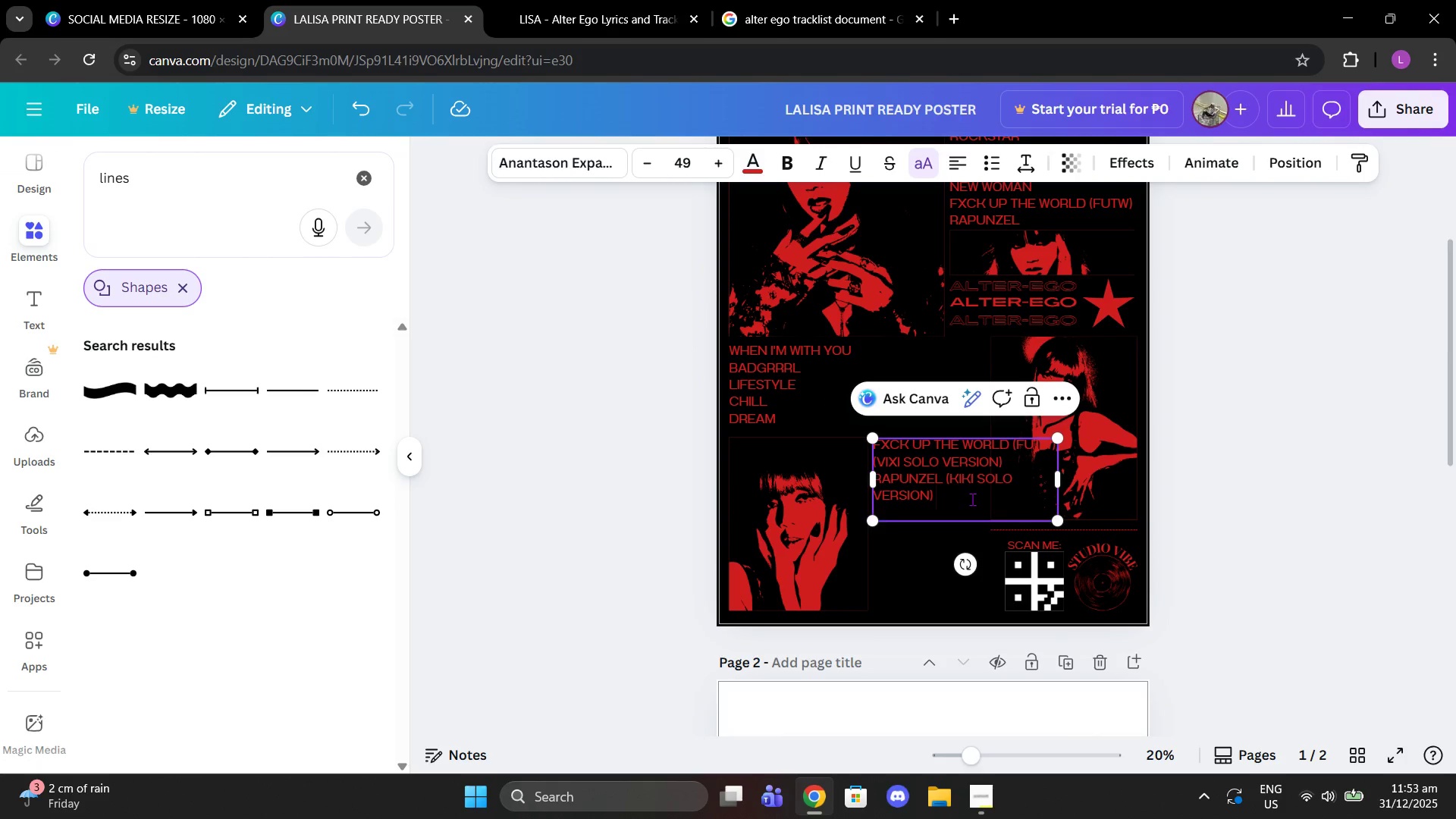 
left_click([972, 499])
 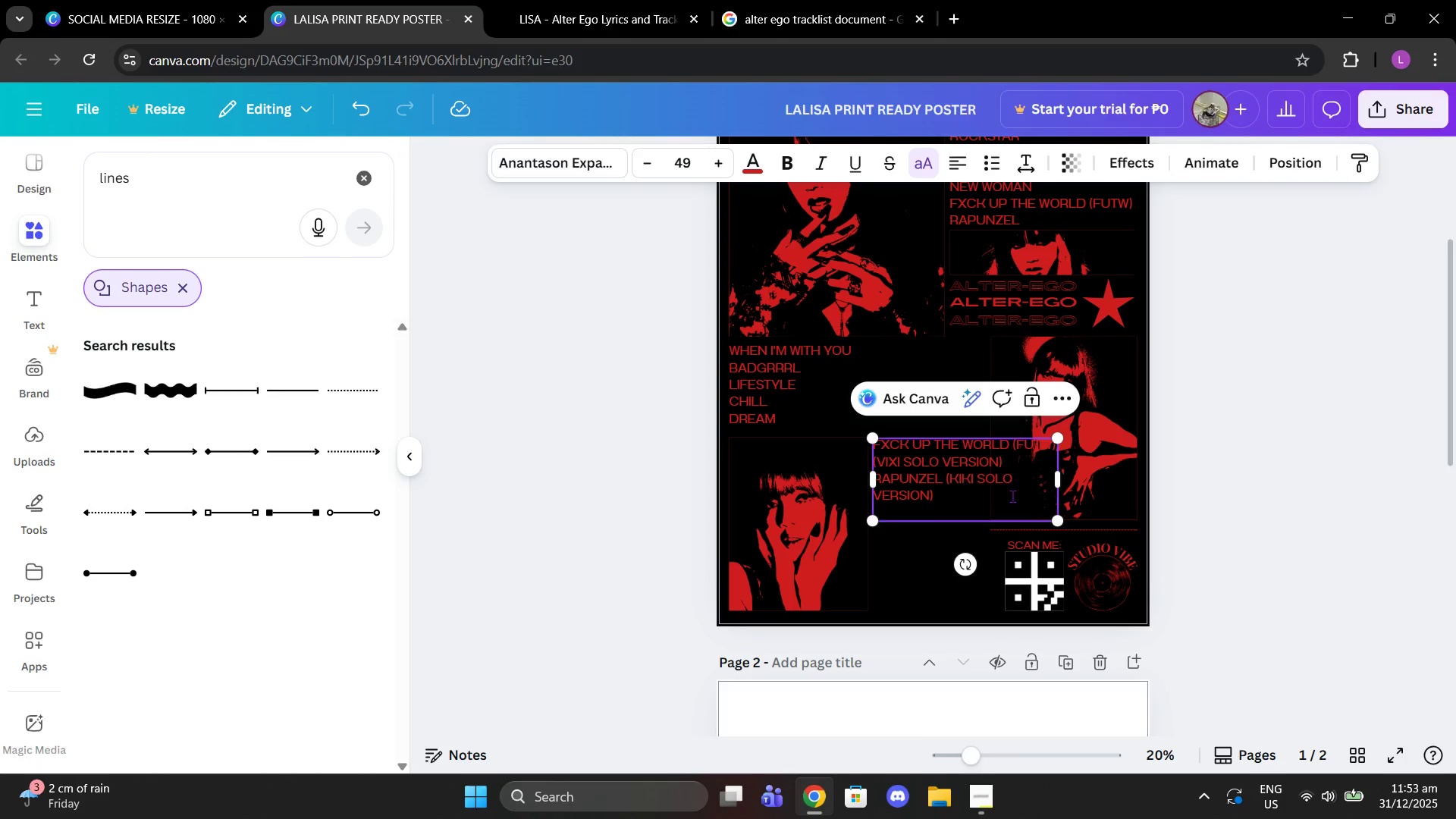 
left_click_drag(start_coordinate=[1061, 477], to_coordinate=[996, 479])
 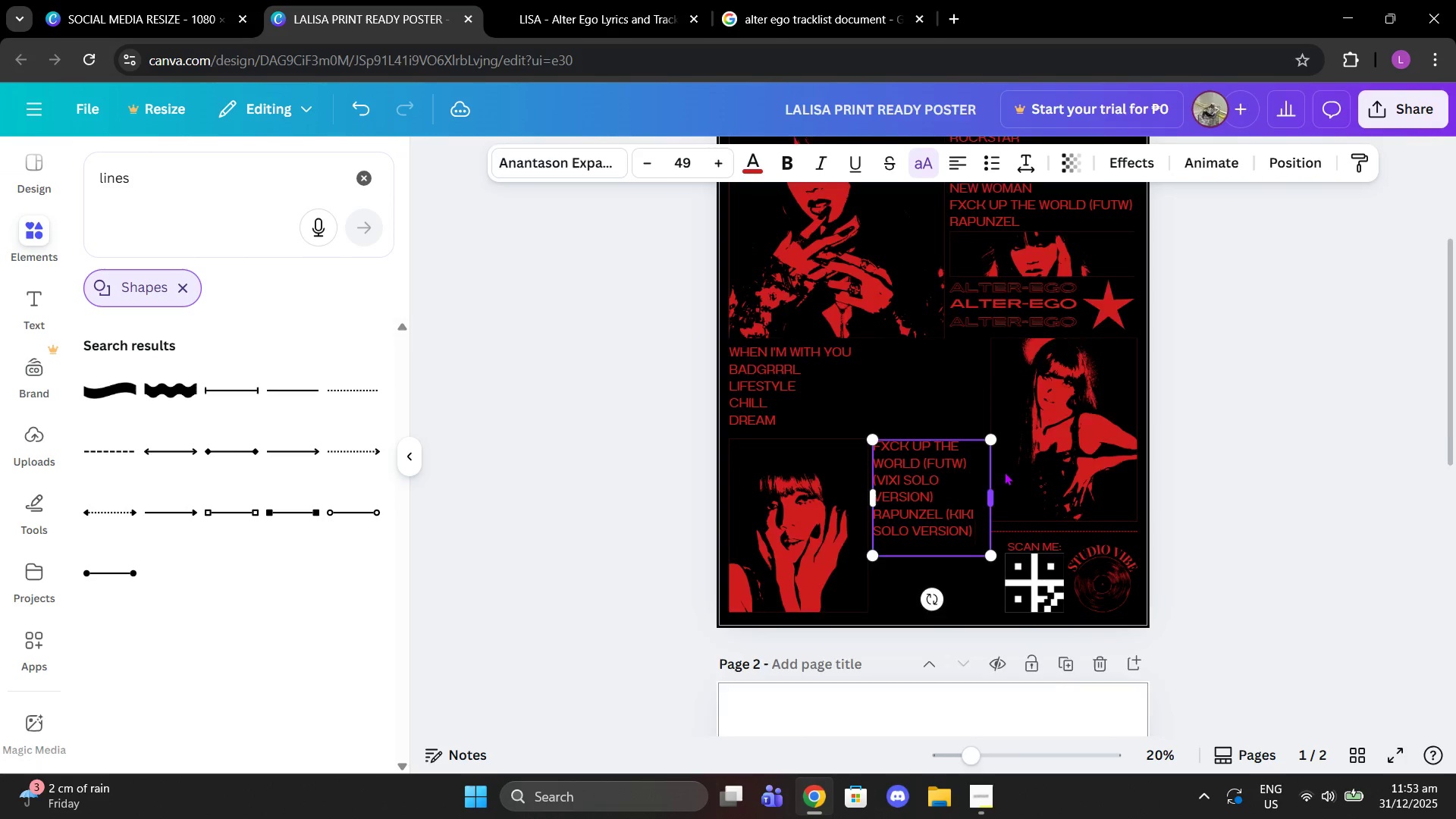 
scroll: coordinate [1004, 475], scroll_direction: up, amount: 2.0
 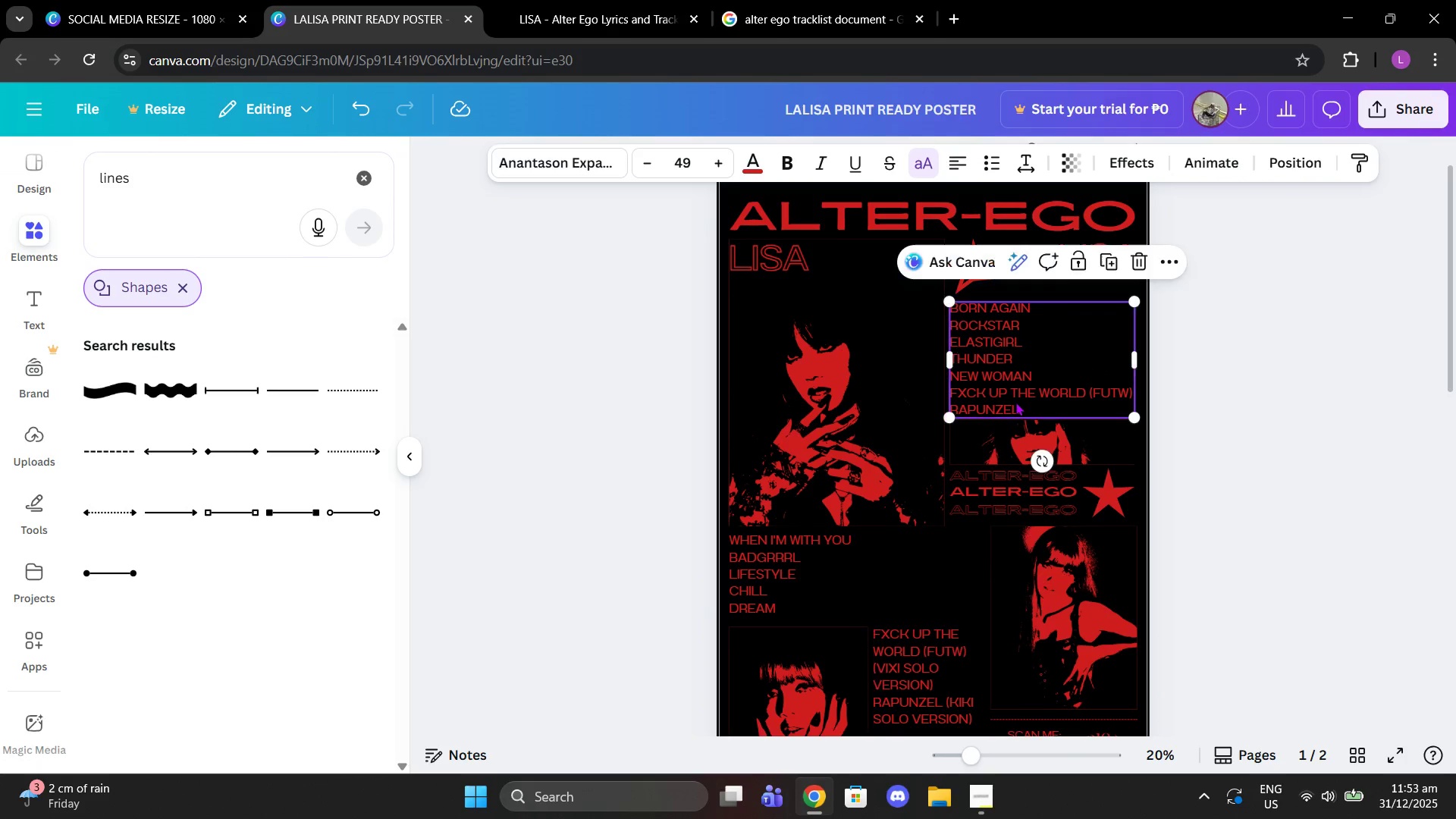 
double_click([1015, 402])
 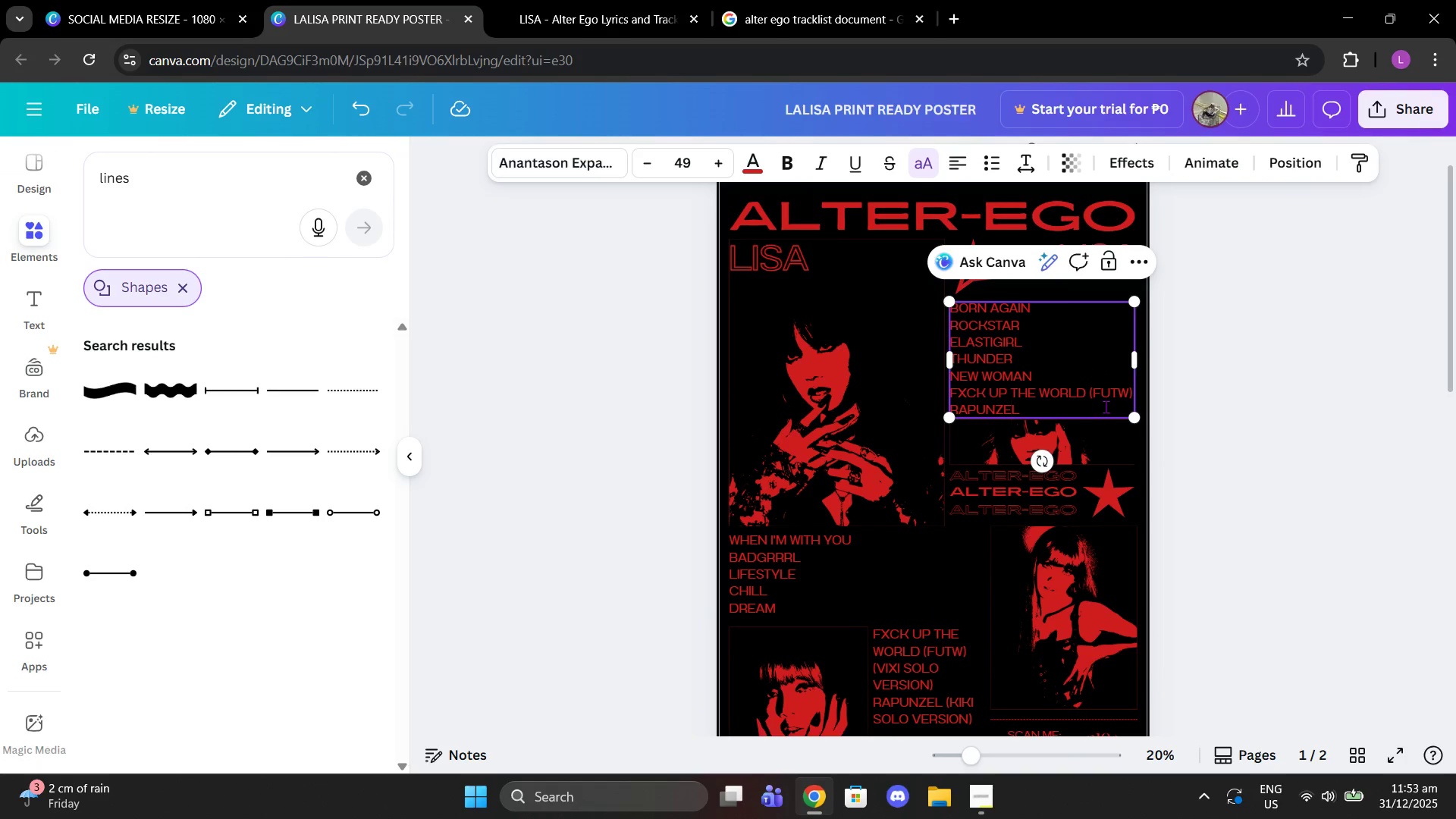 
left_click_drag(start_coordinate=[1106, 406], to_coordinate=[970, 397])
 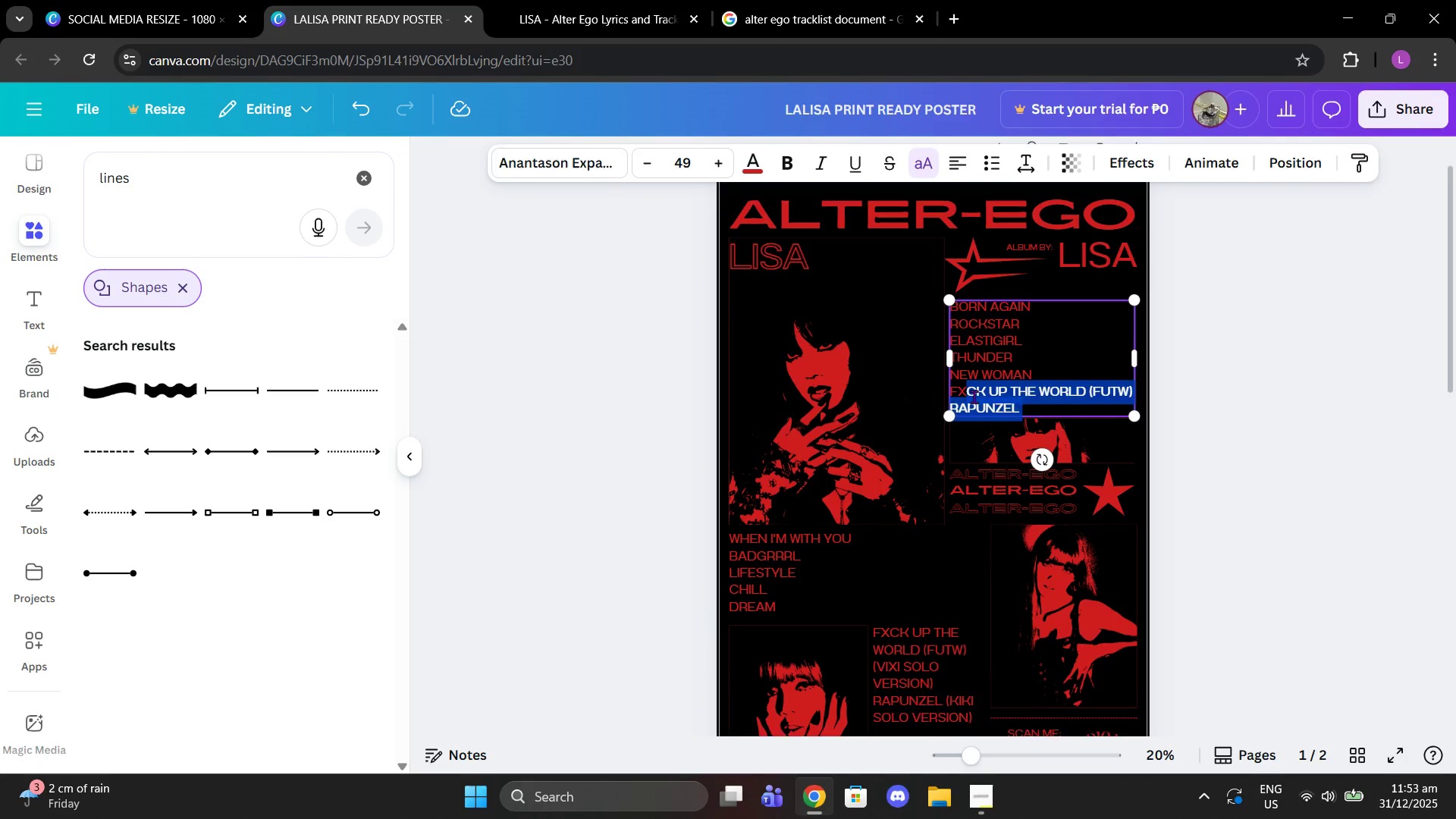 
scroll: coordinate [974, 397], scroll_direction: down, amount: 1.0
 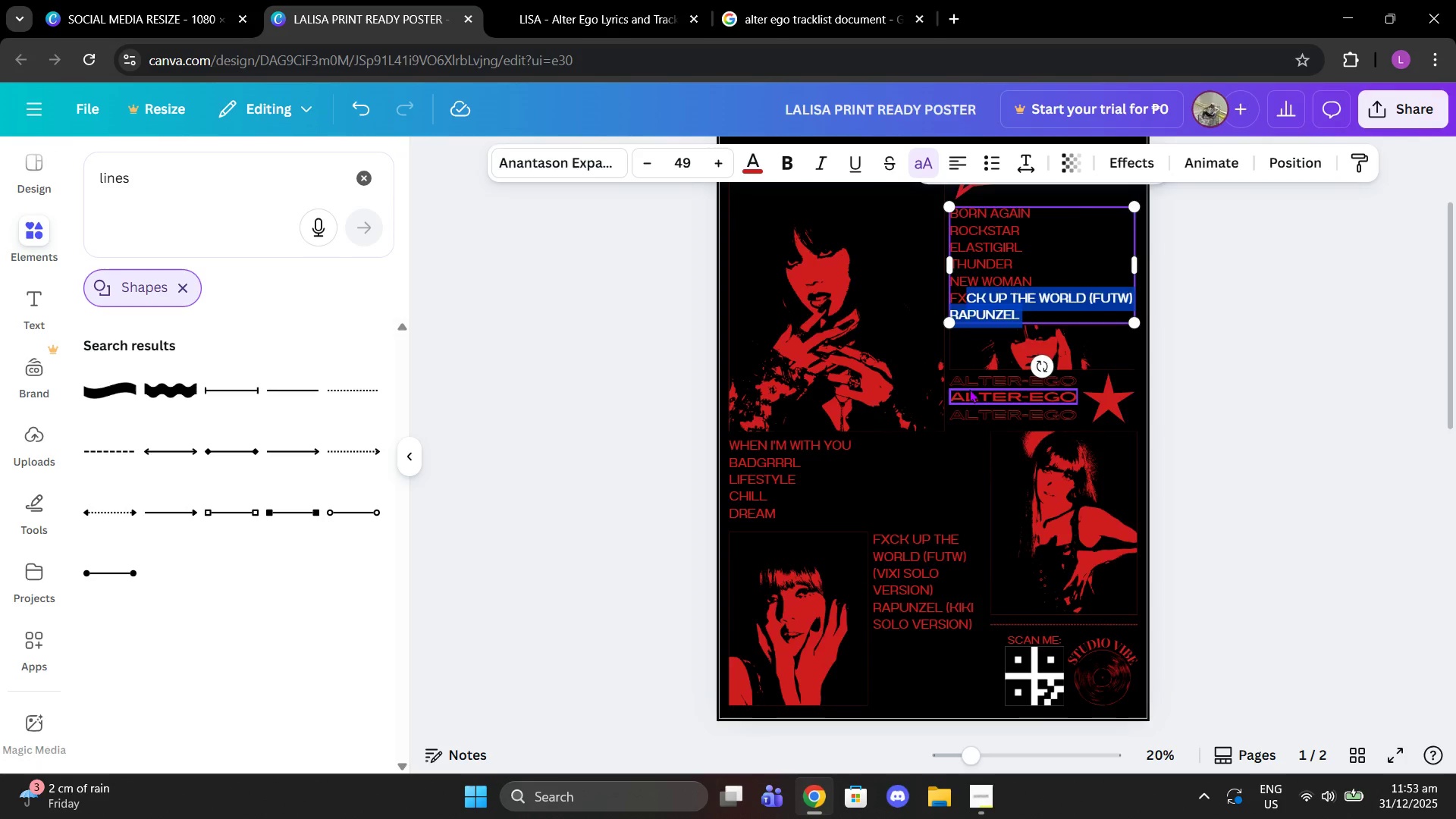 
scroll: coordinate [969, 389], scroll_direction: up, amount: 1.0
 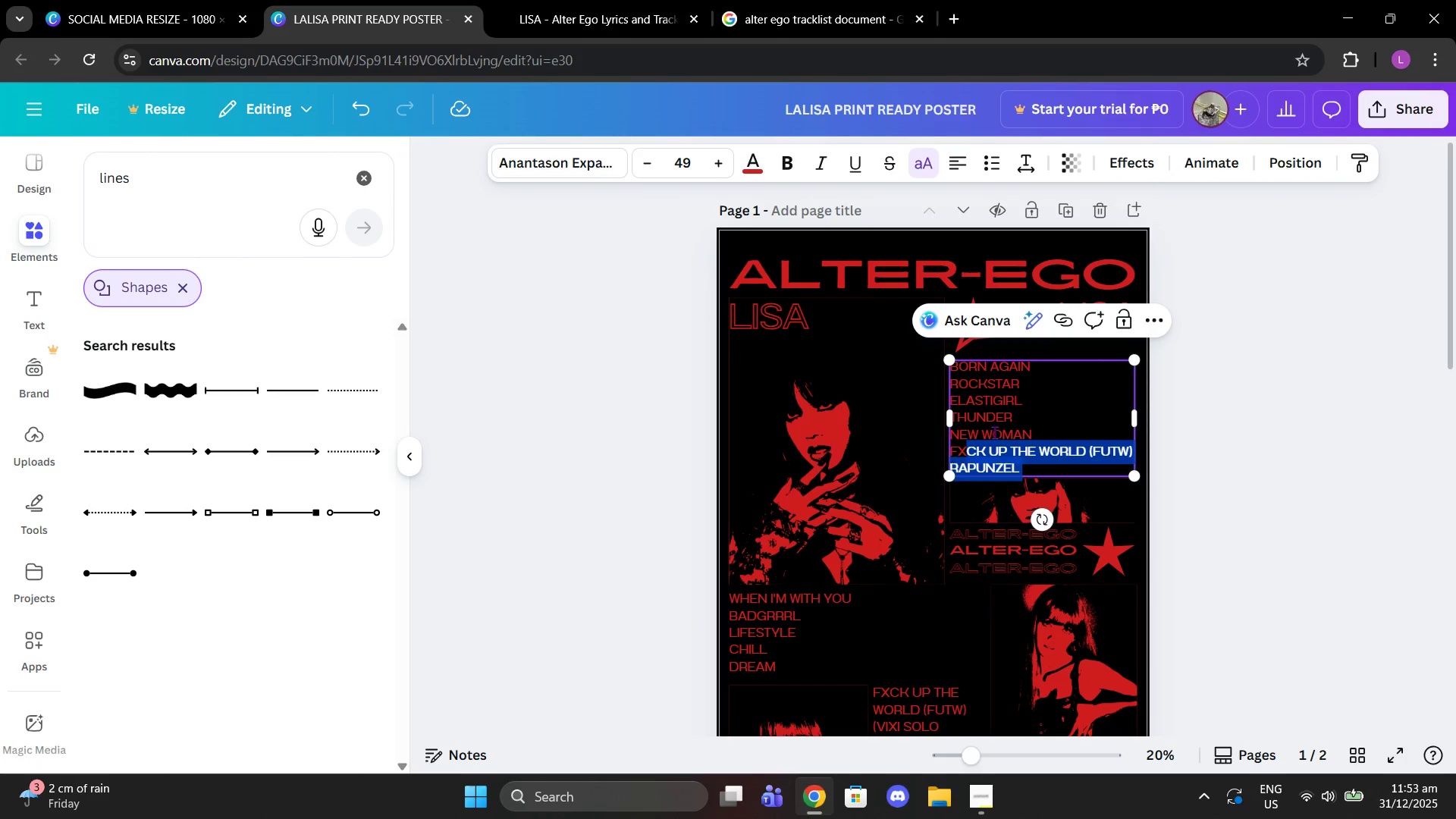 
left_click([994, 433])
 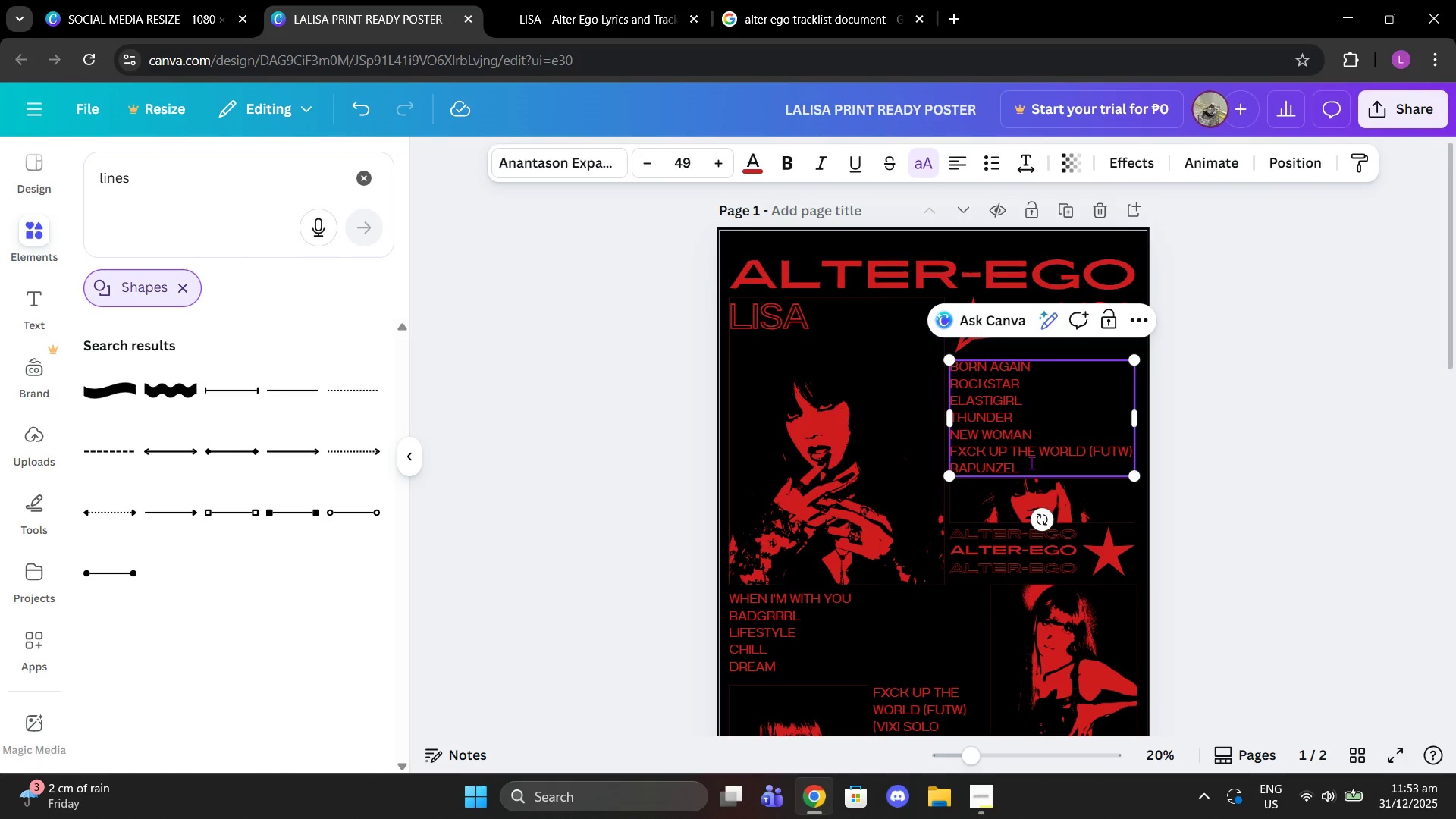 
left_click_drag(start_coordinate=[1031, 463], to_coordinate=[953, 450])
 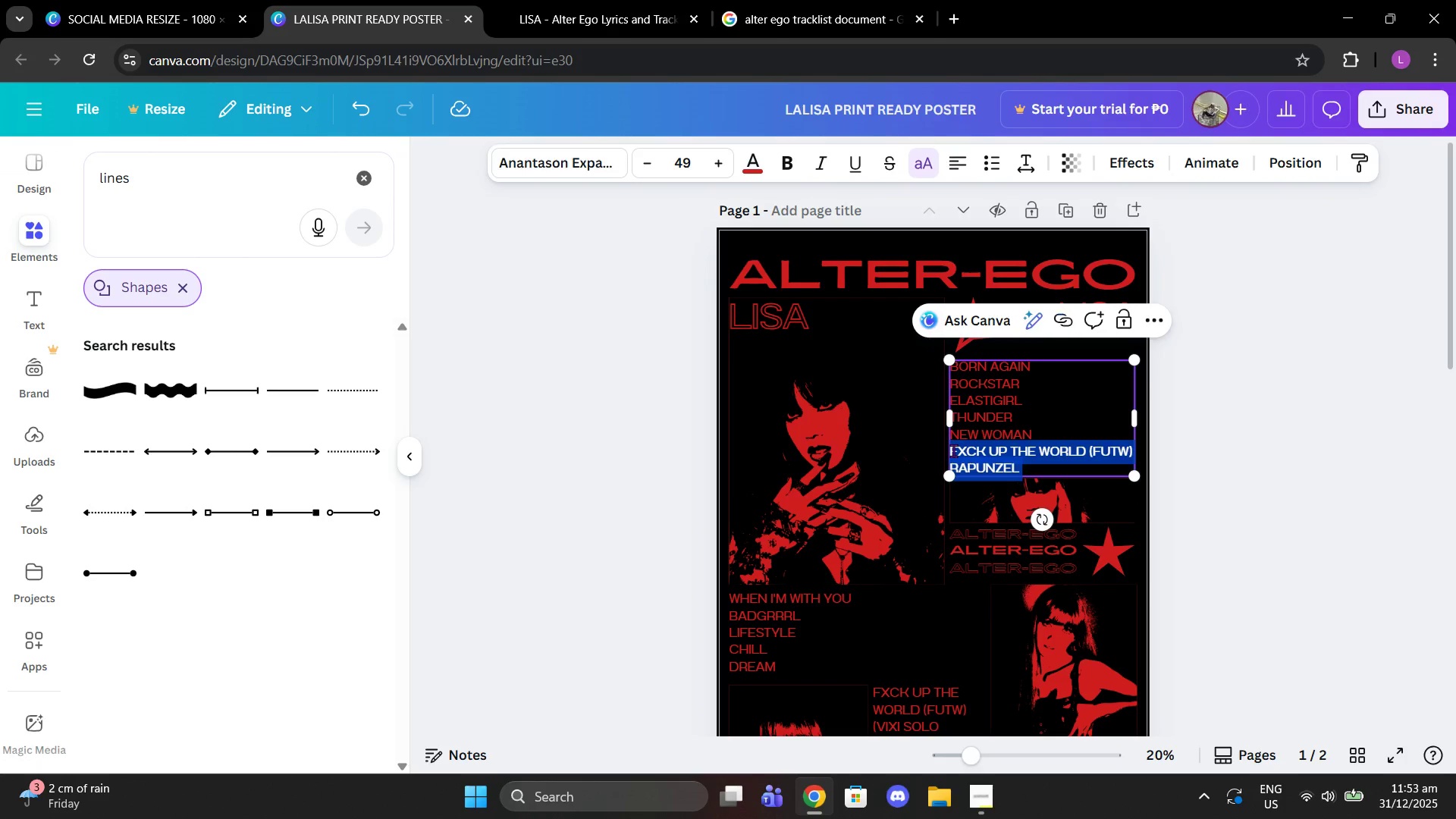 
left_click([953, 450])
 